 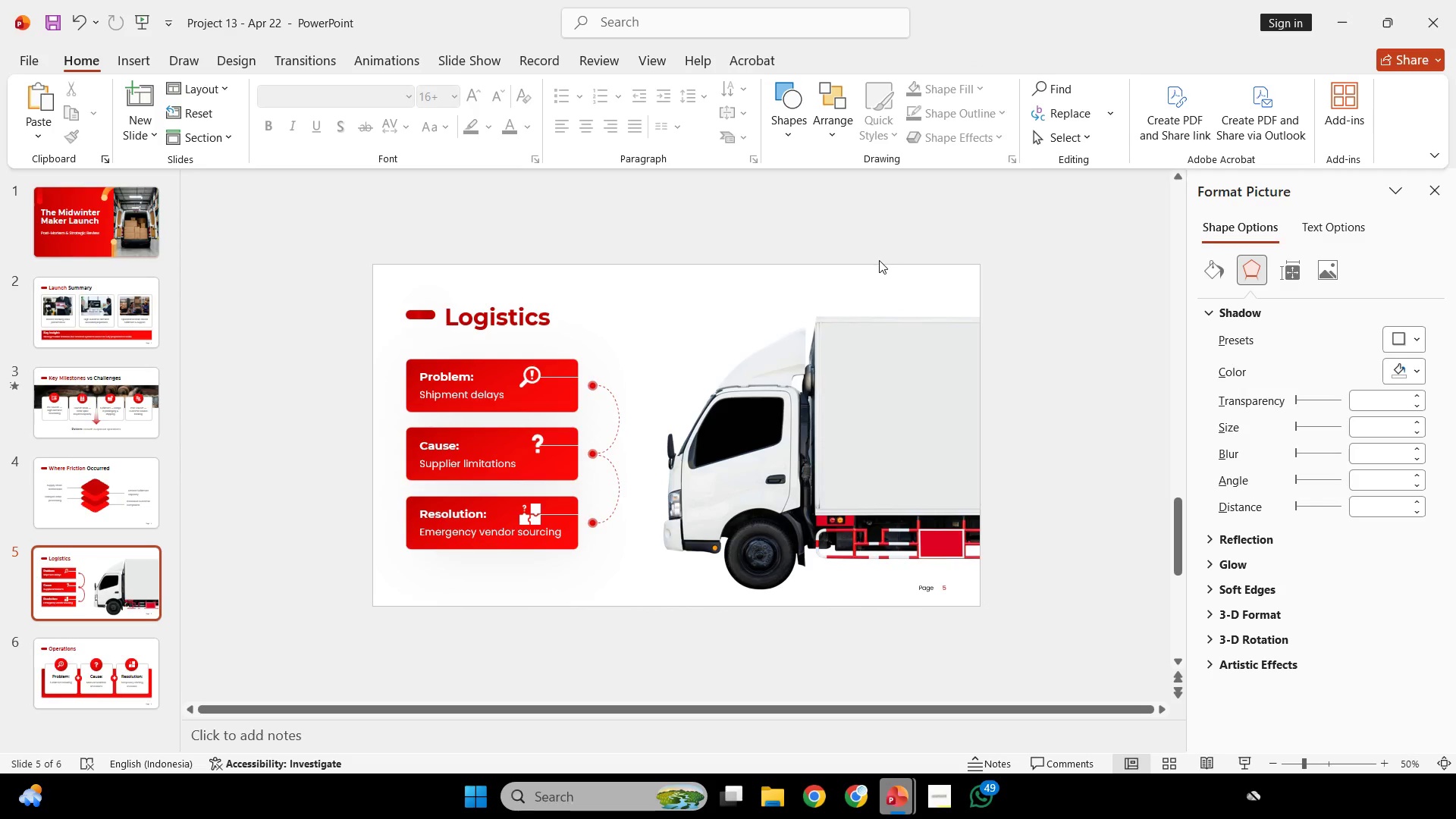 
scroll: coordinate [879, 260], scroll_direction: up, amount: 1.0
 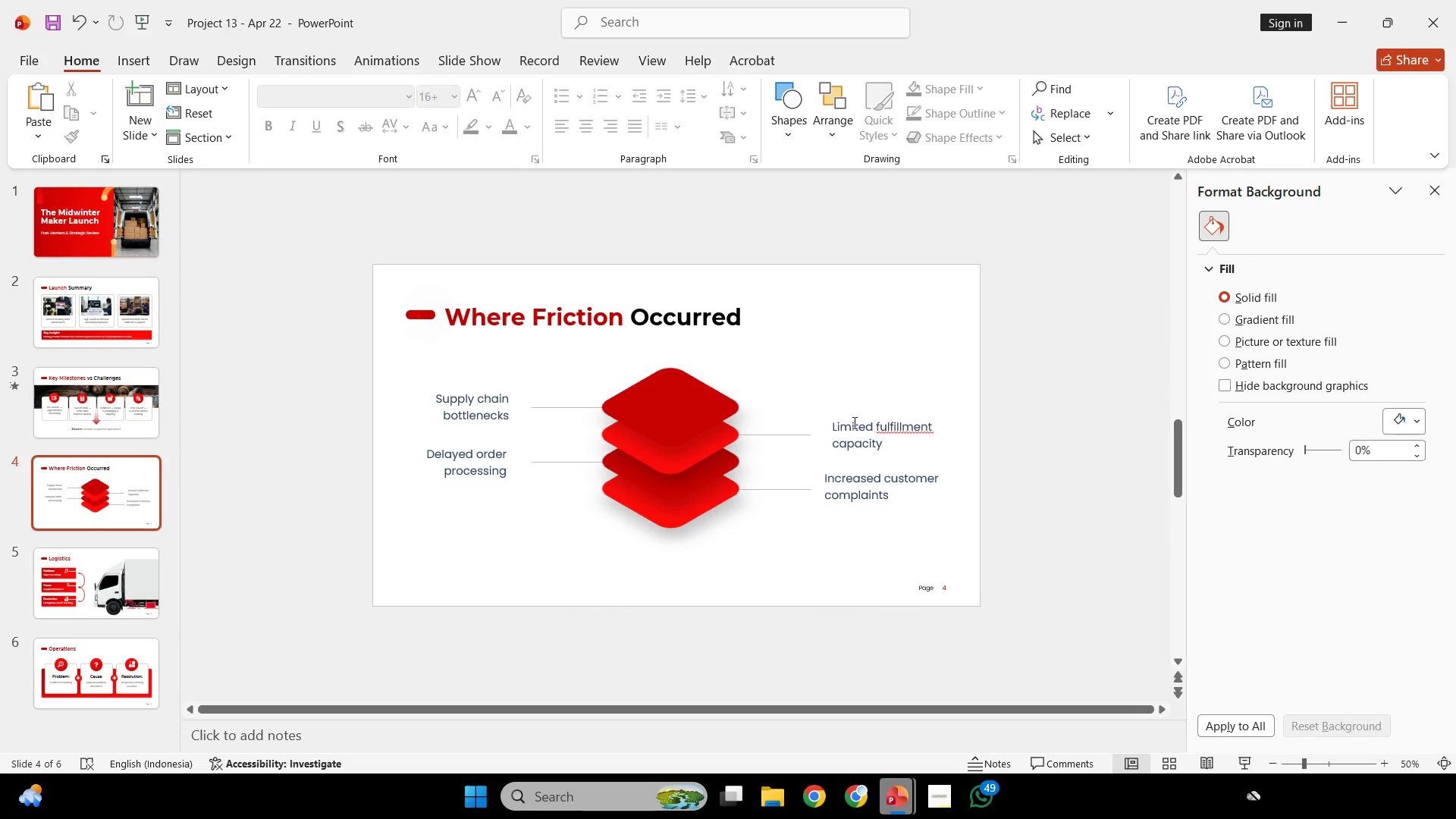 
left_click([853, 423])
 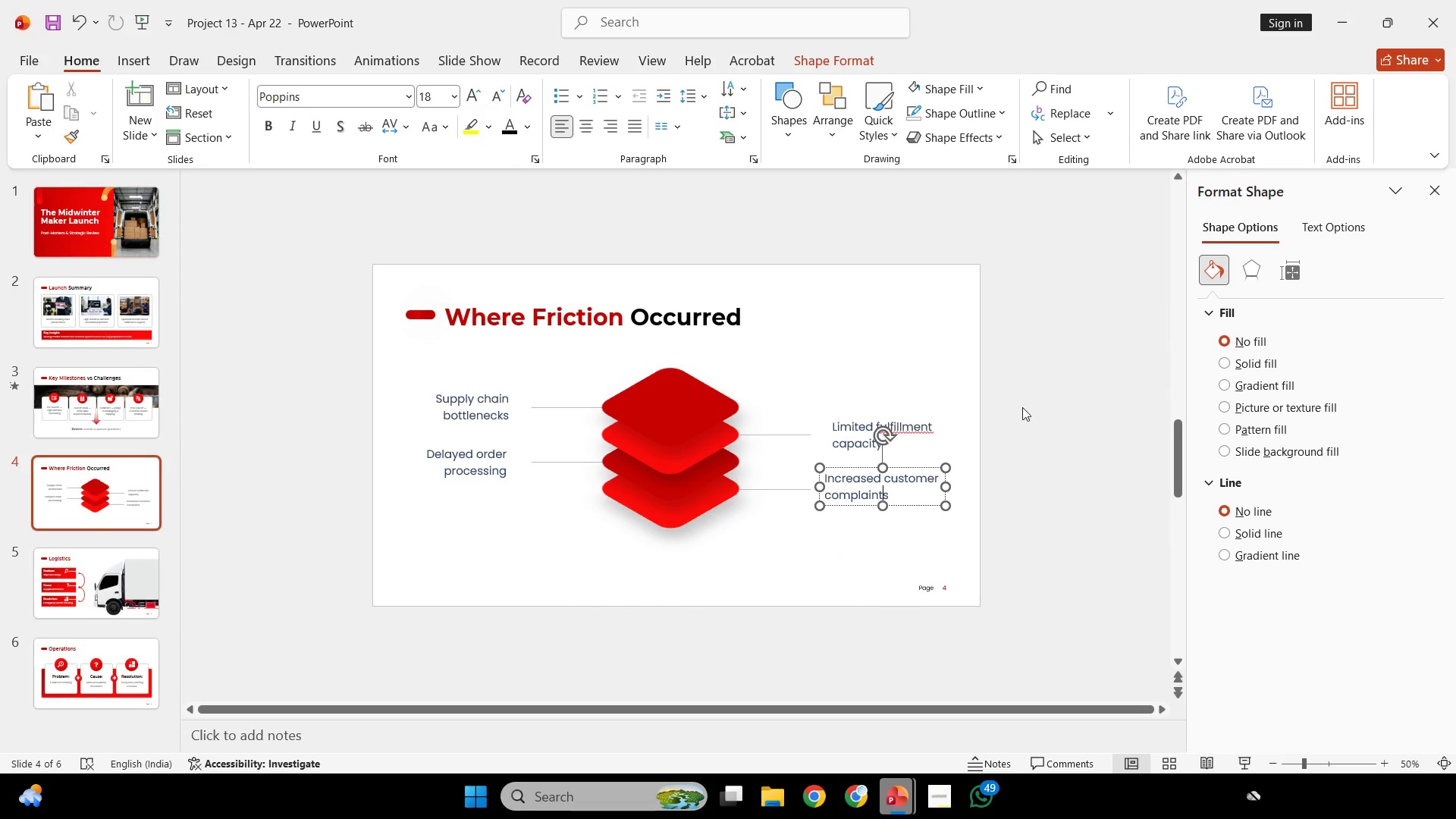 
double_click([1025, 404])
 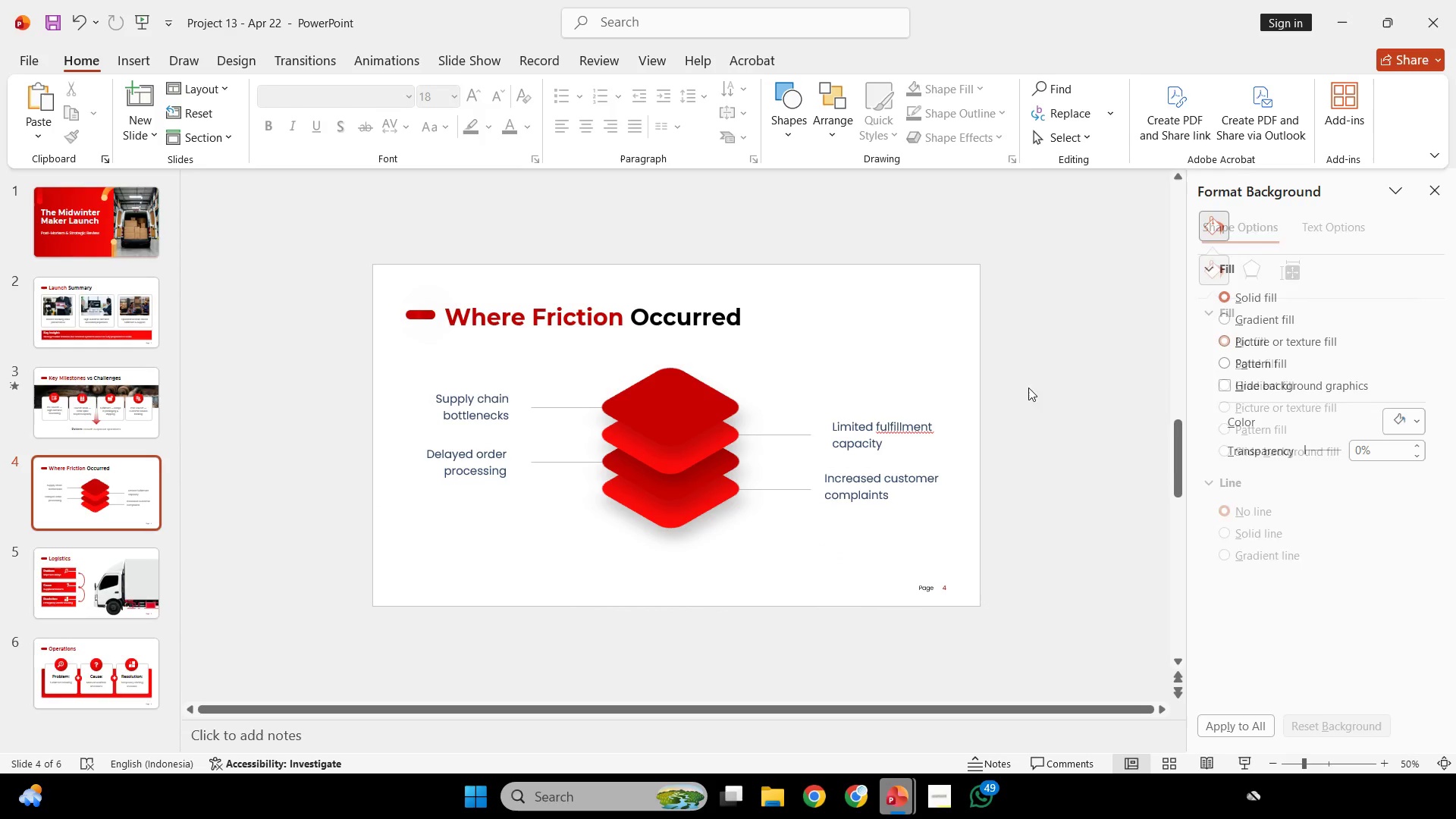 
left_click_drag(start_coordinate=[1028, 388], to_coordinate=[700, 469])
 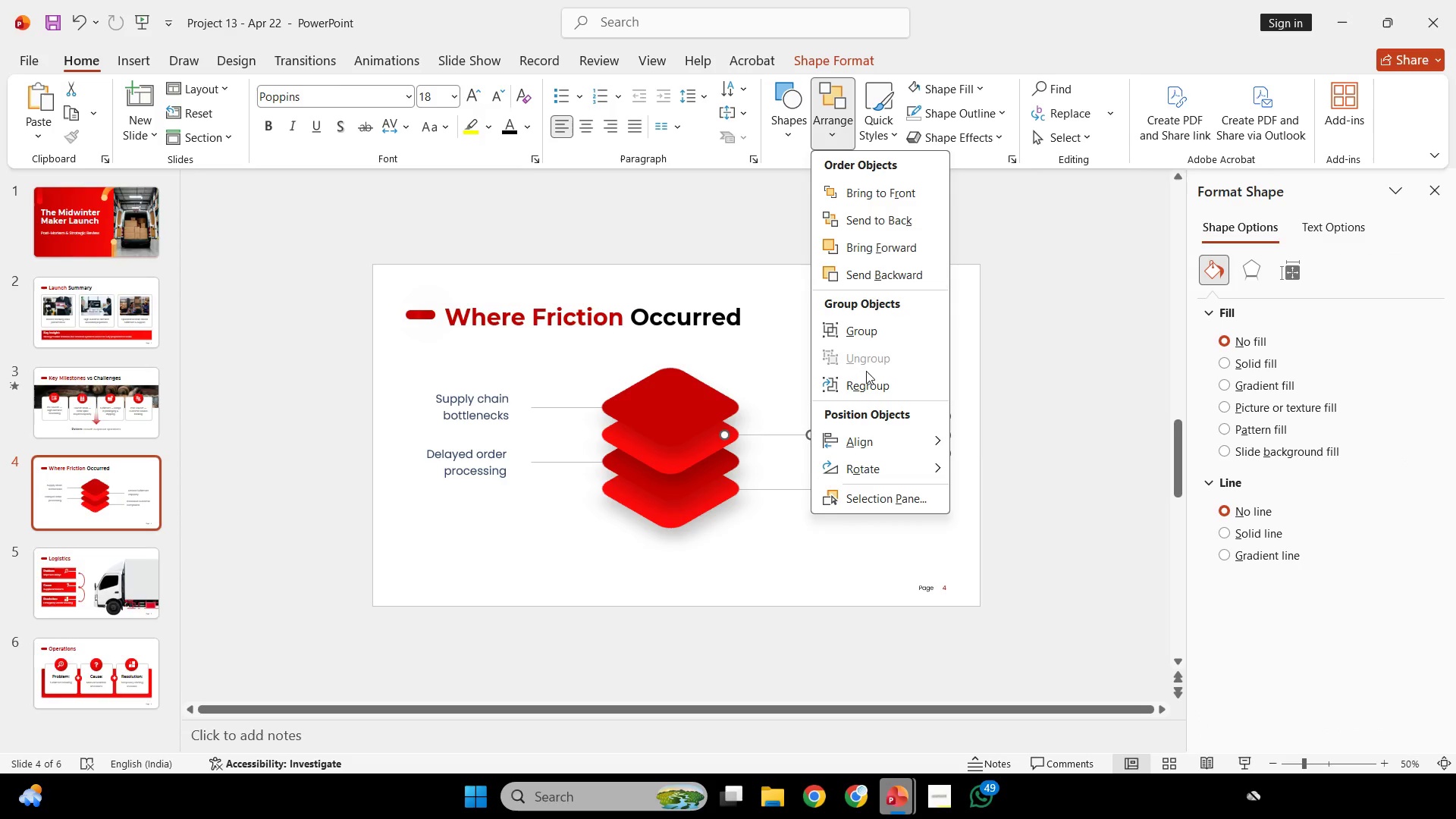 
left_click([883, 345])
 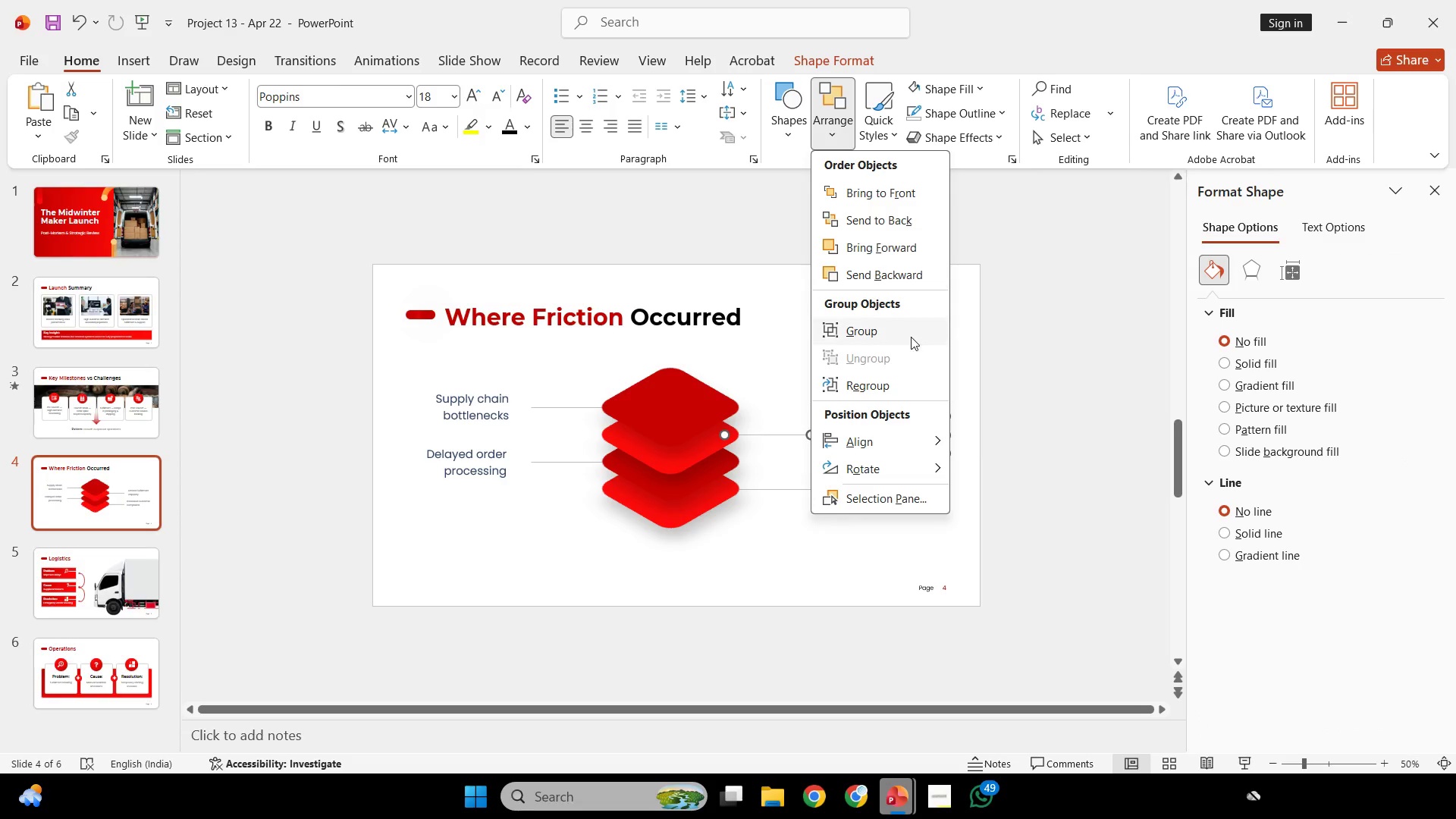 
left_click([911, 337])
 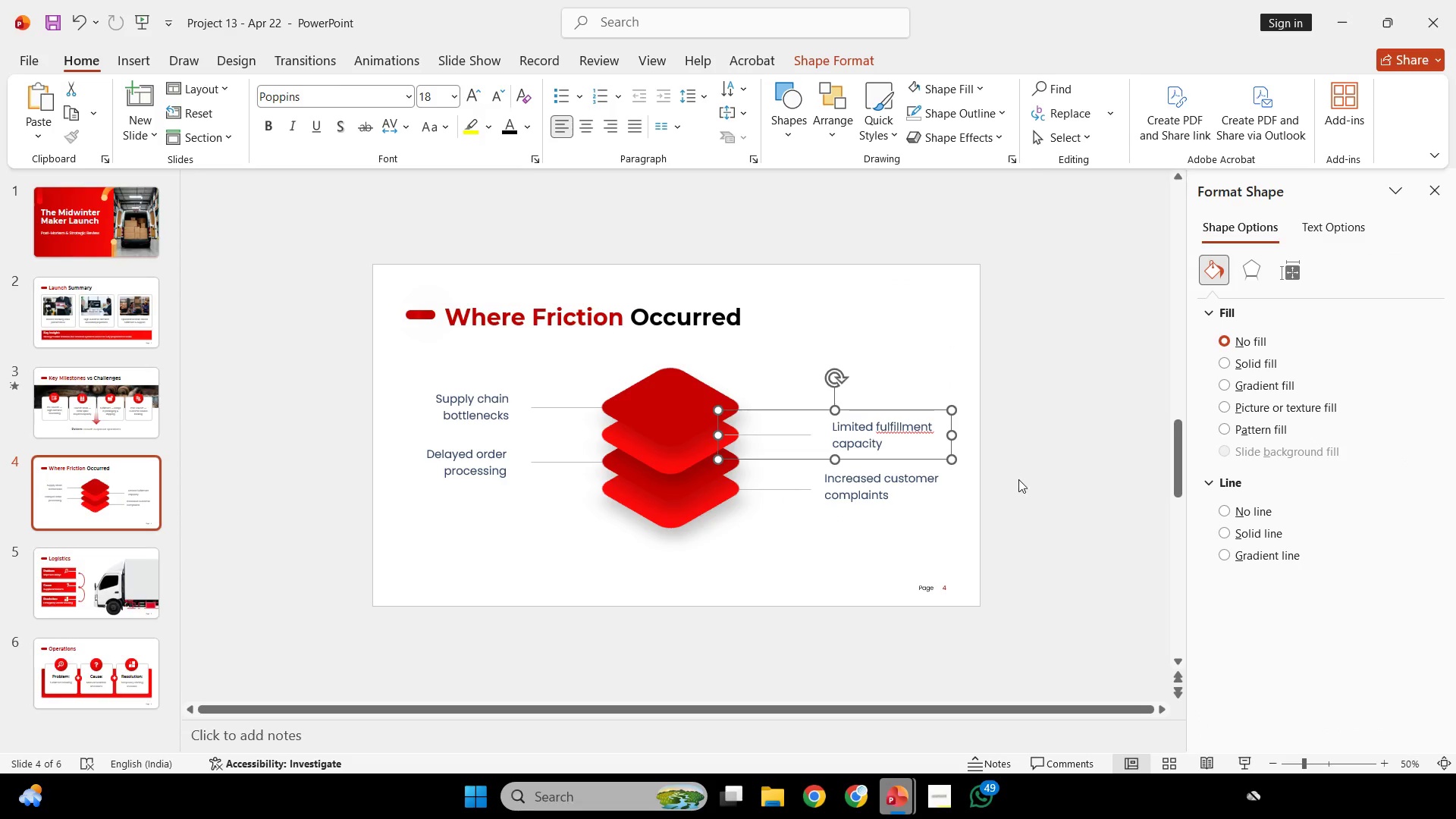 
left_click([1018, 479])
 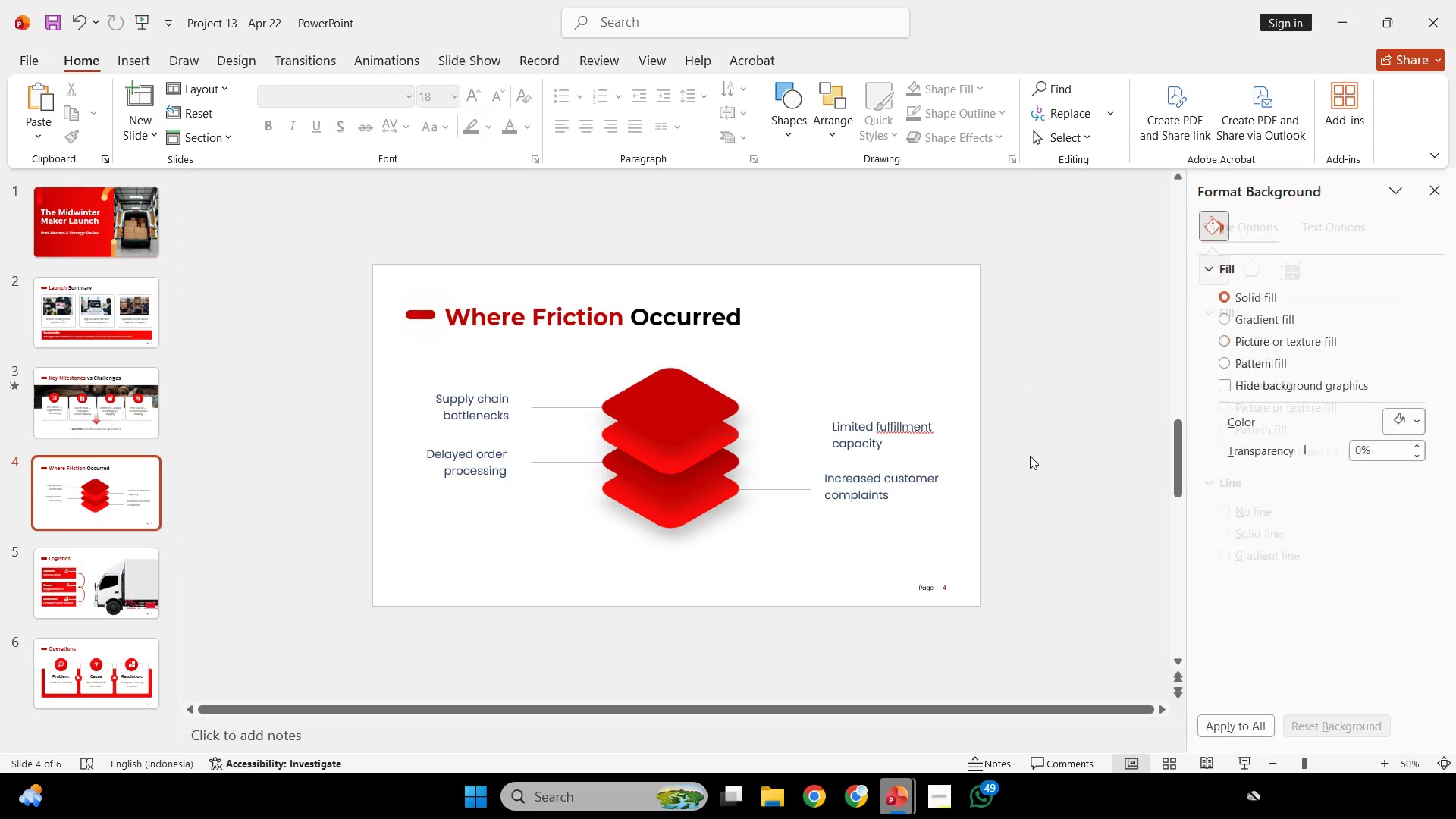 
left_click_drag(start_coordinate=[1030, 456], to_coordinate=[634, 583])
 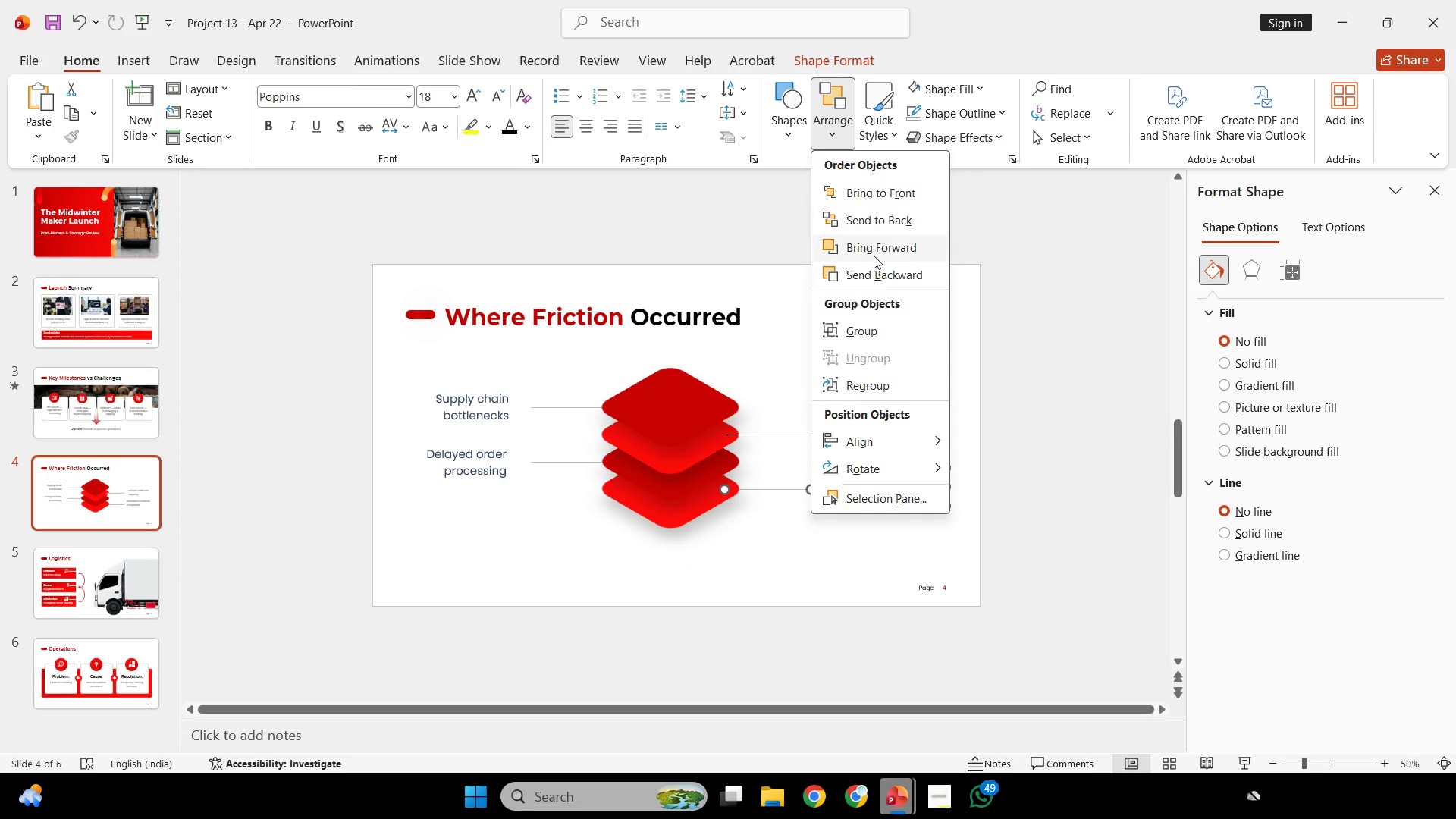 
left_click([905, 327])
 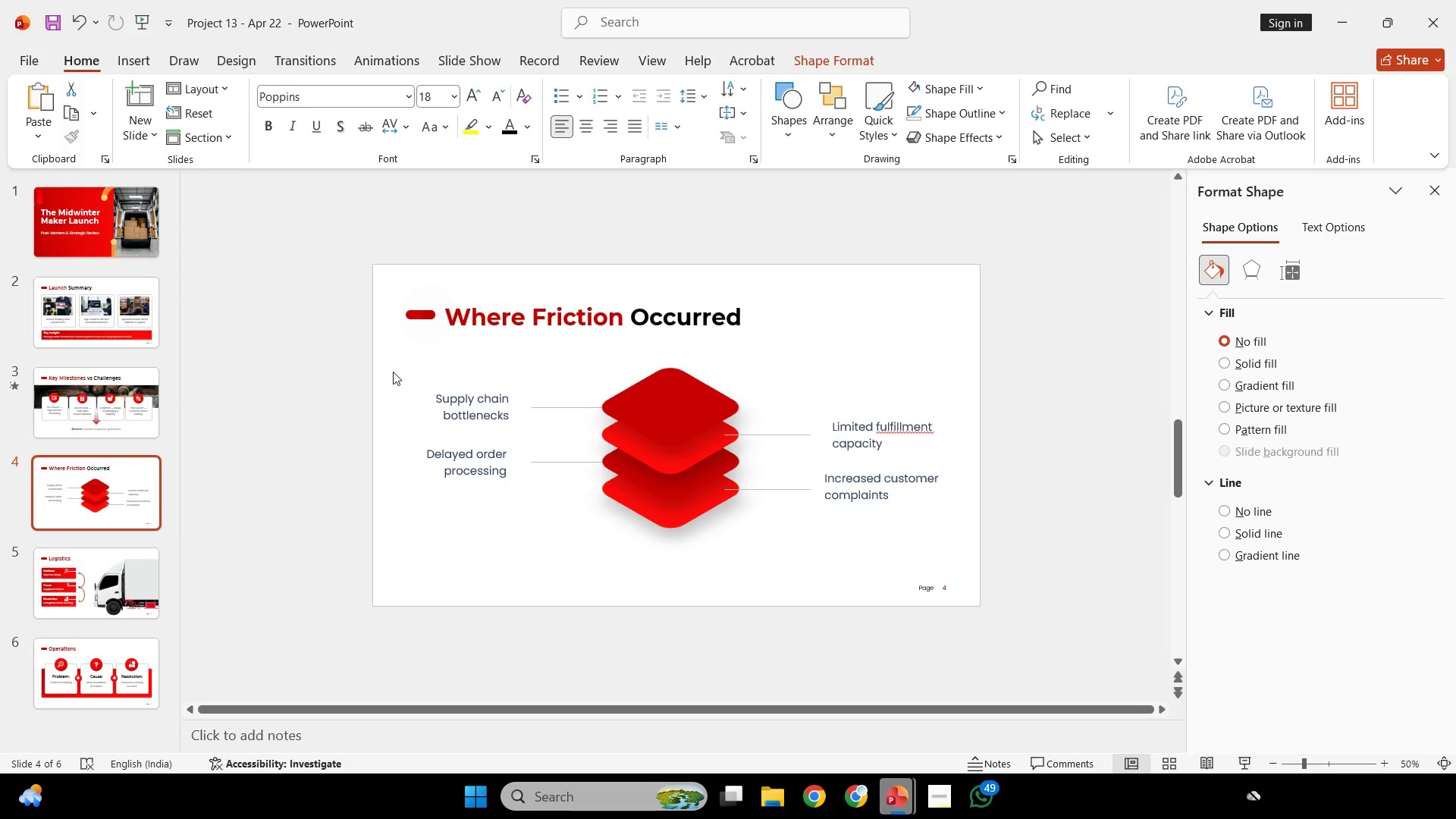 
left_click_drag(start_coordinate=[373, 372], to_coordinate=[692, 447])
 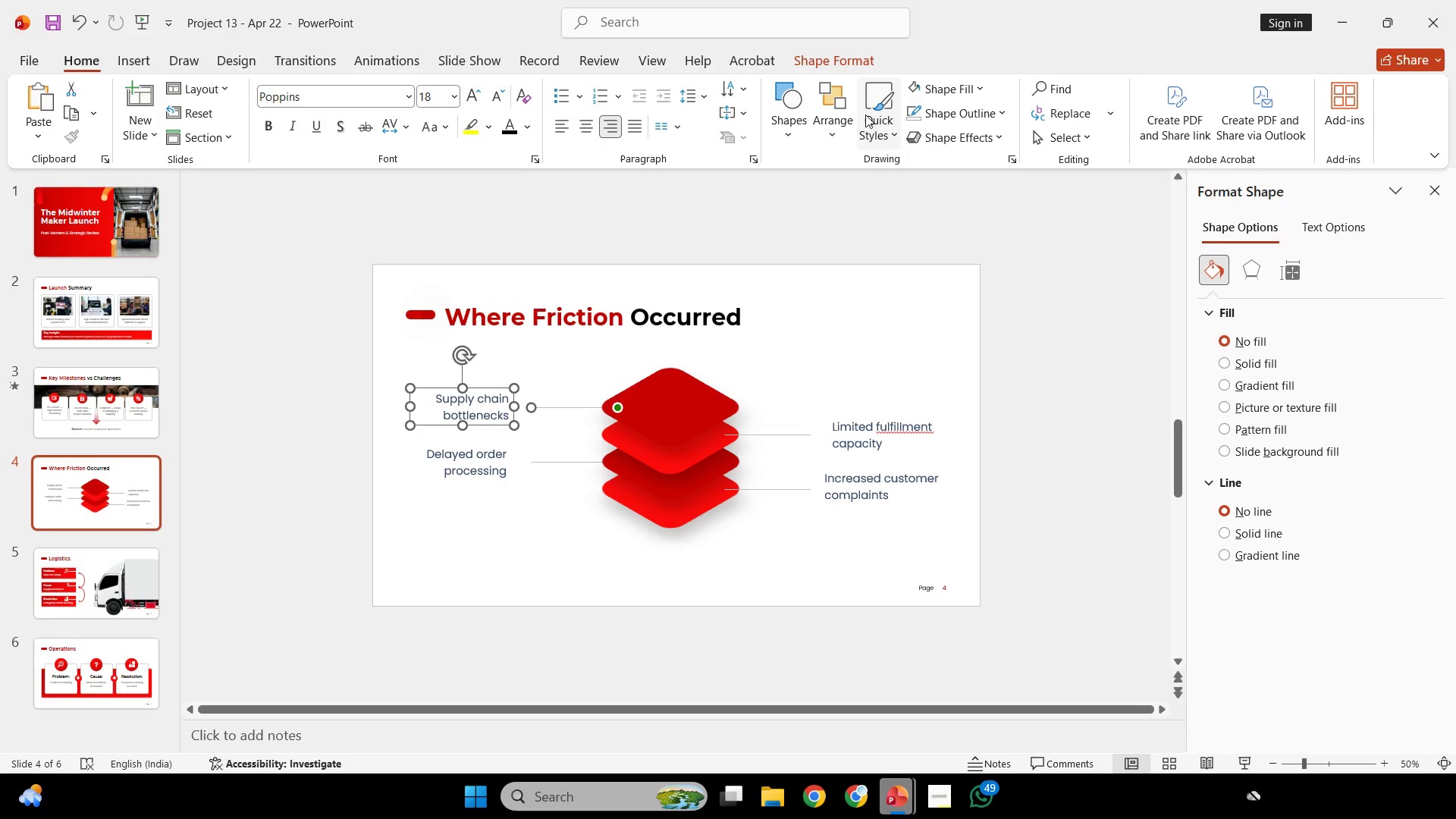 
left_click([846, 118])
 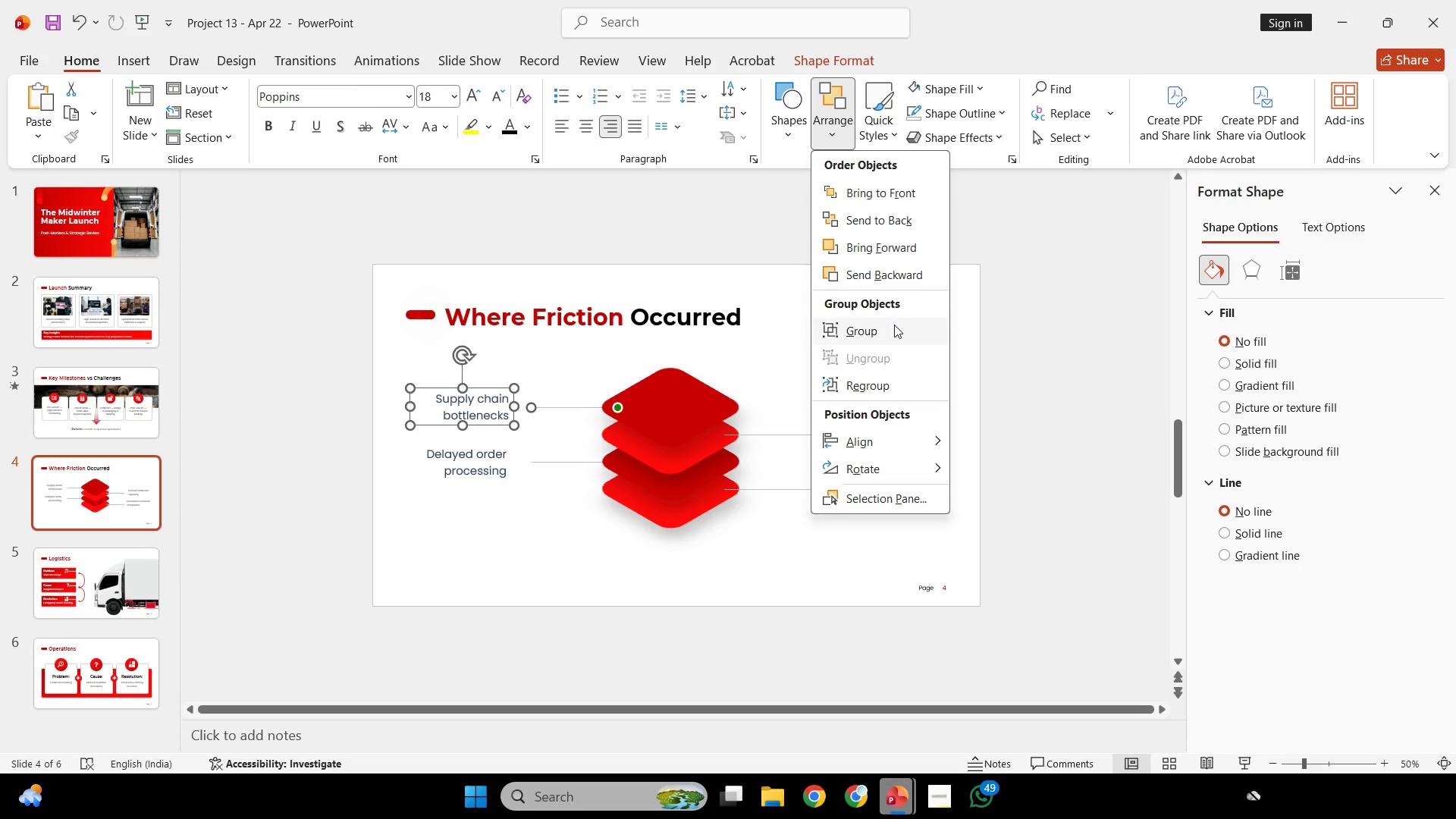 
left_click([894, 325])
 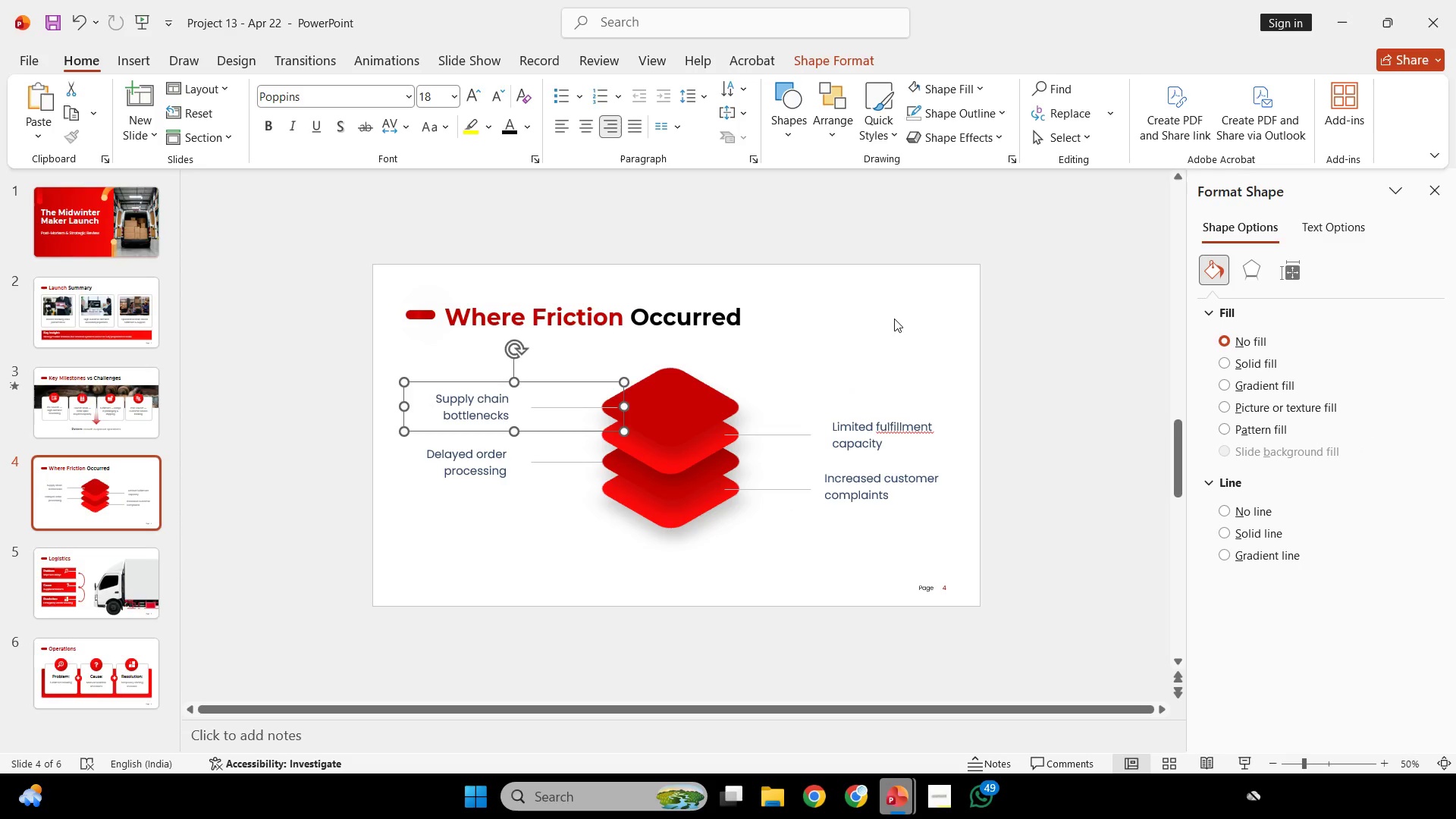 
left_click([894, 318])
 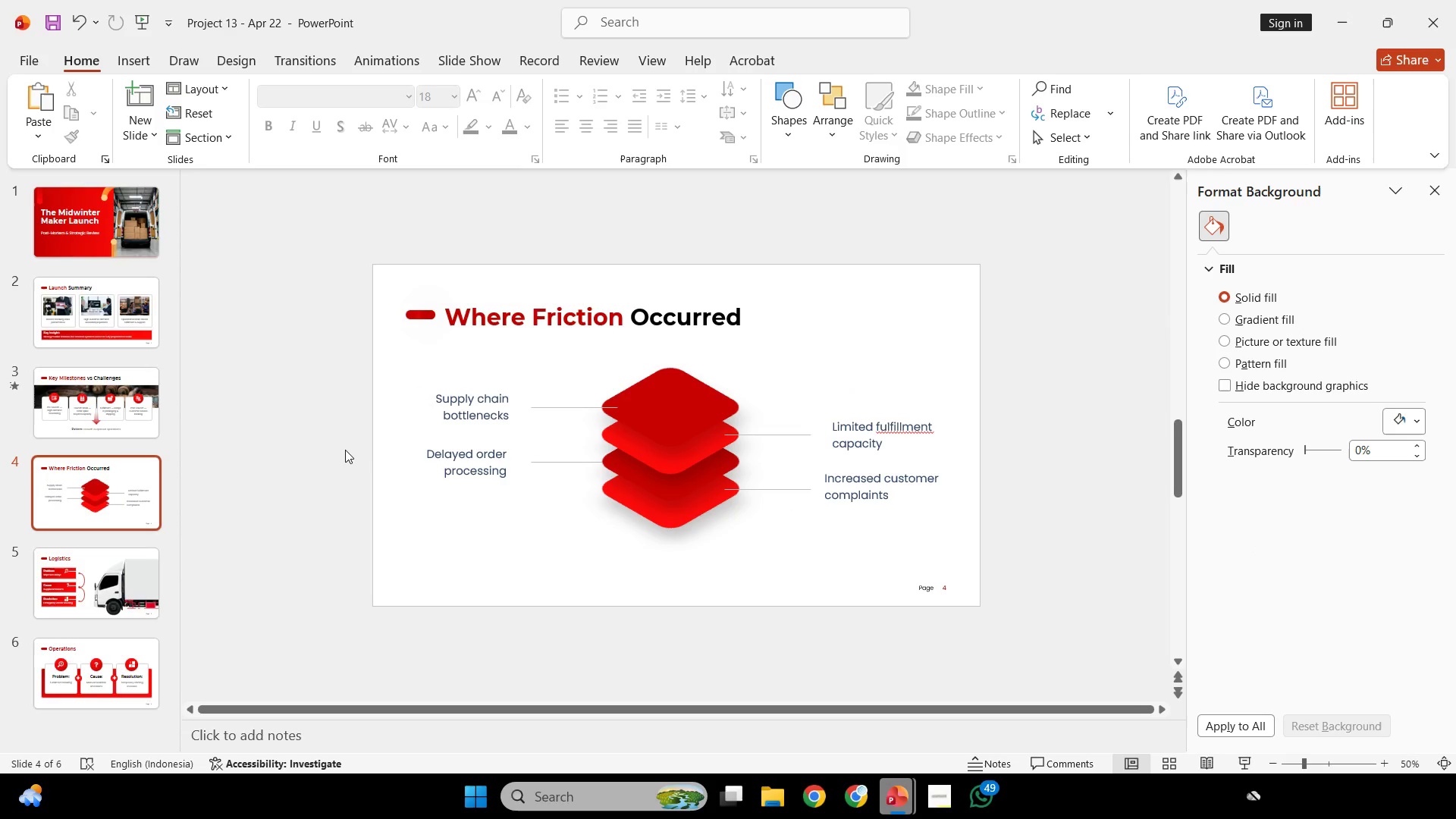 
left_click_drag(start_coordinate=[340, 450], to_coordinate=[700, 534])
 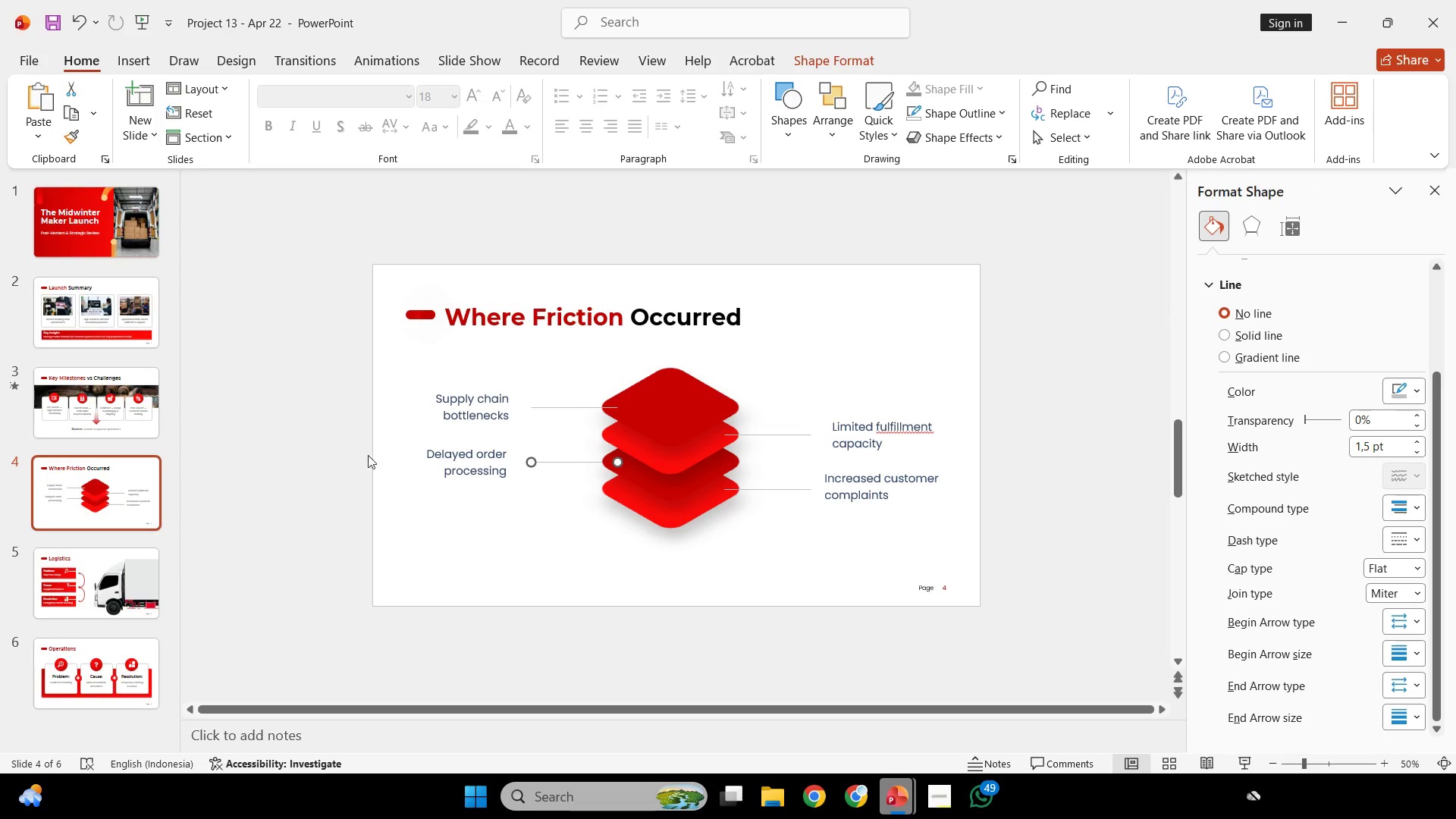 
left_click([353, 451])
 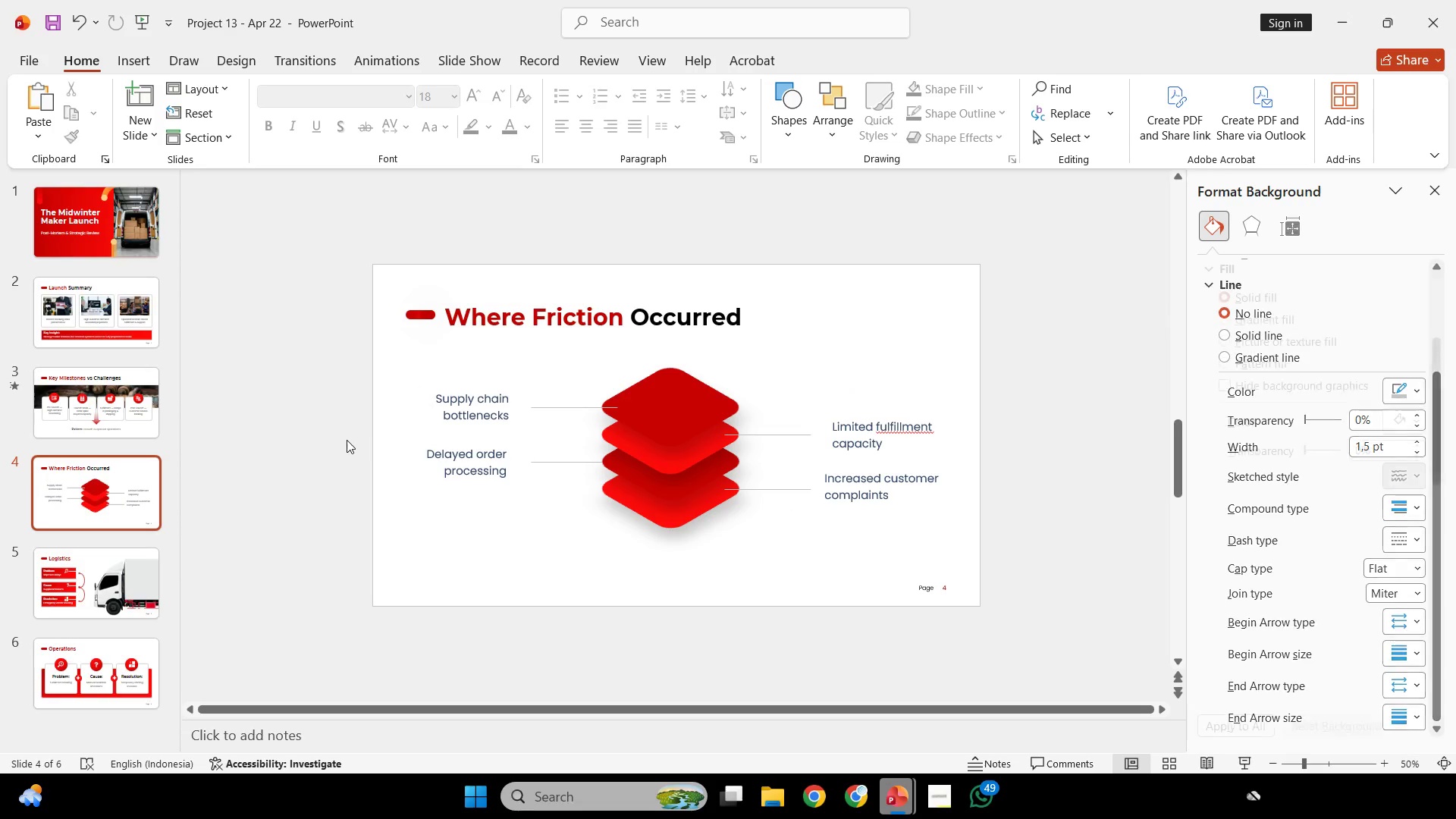 
left_click_drag(start_coordinate=[347, 440], to_coordinate=[708, 549])
 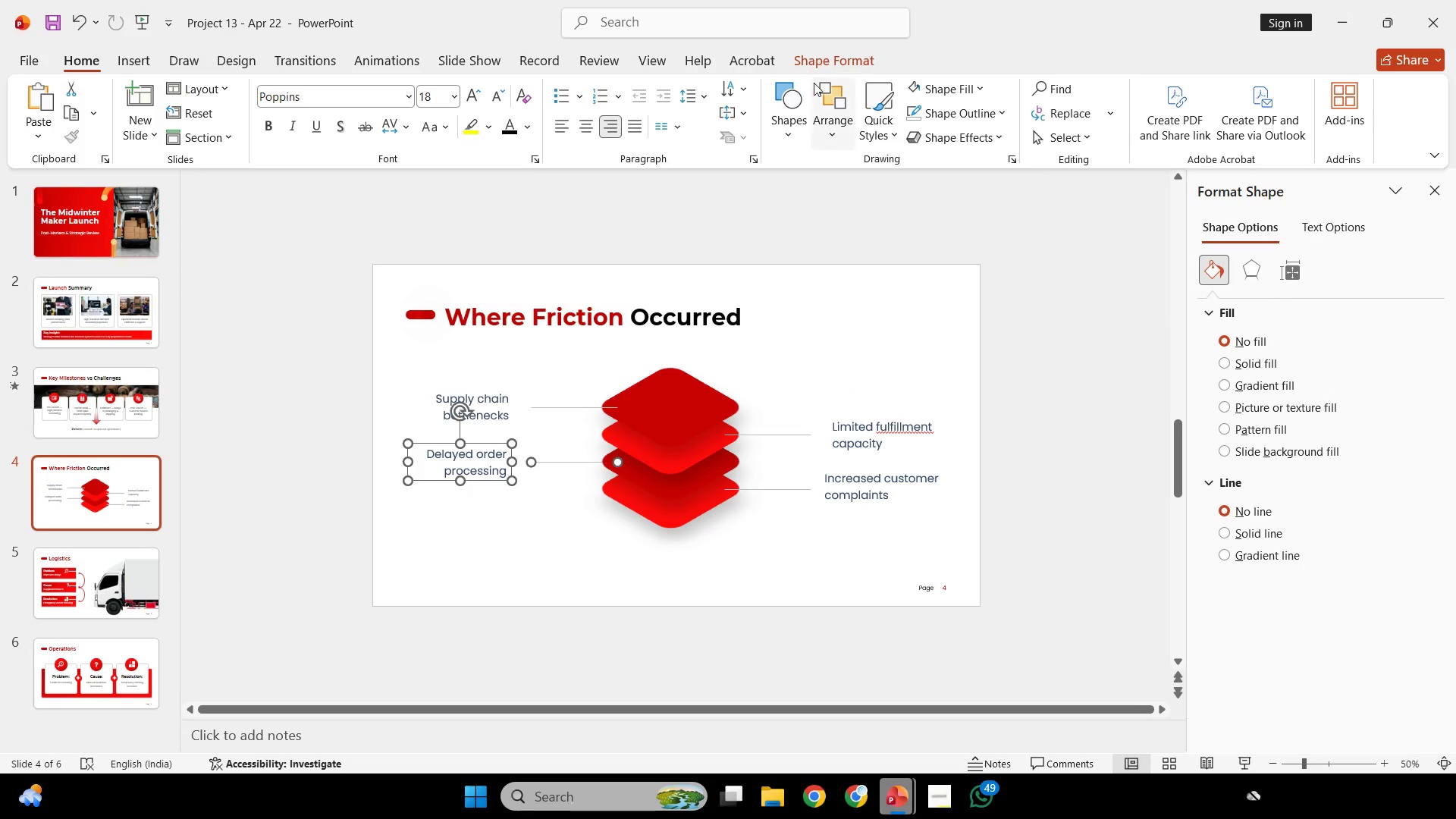 
left_click([821, 99])
 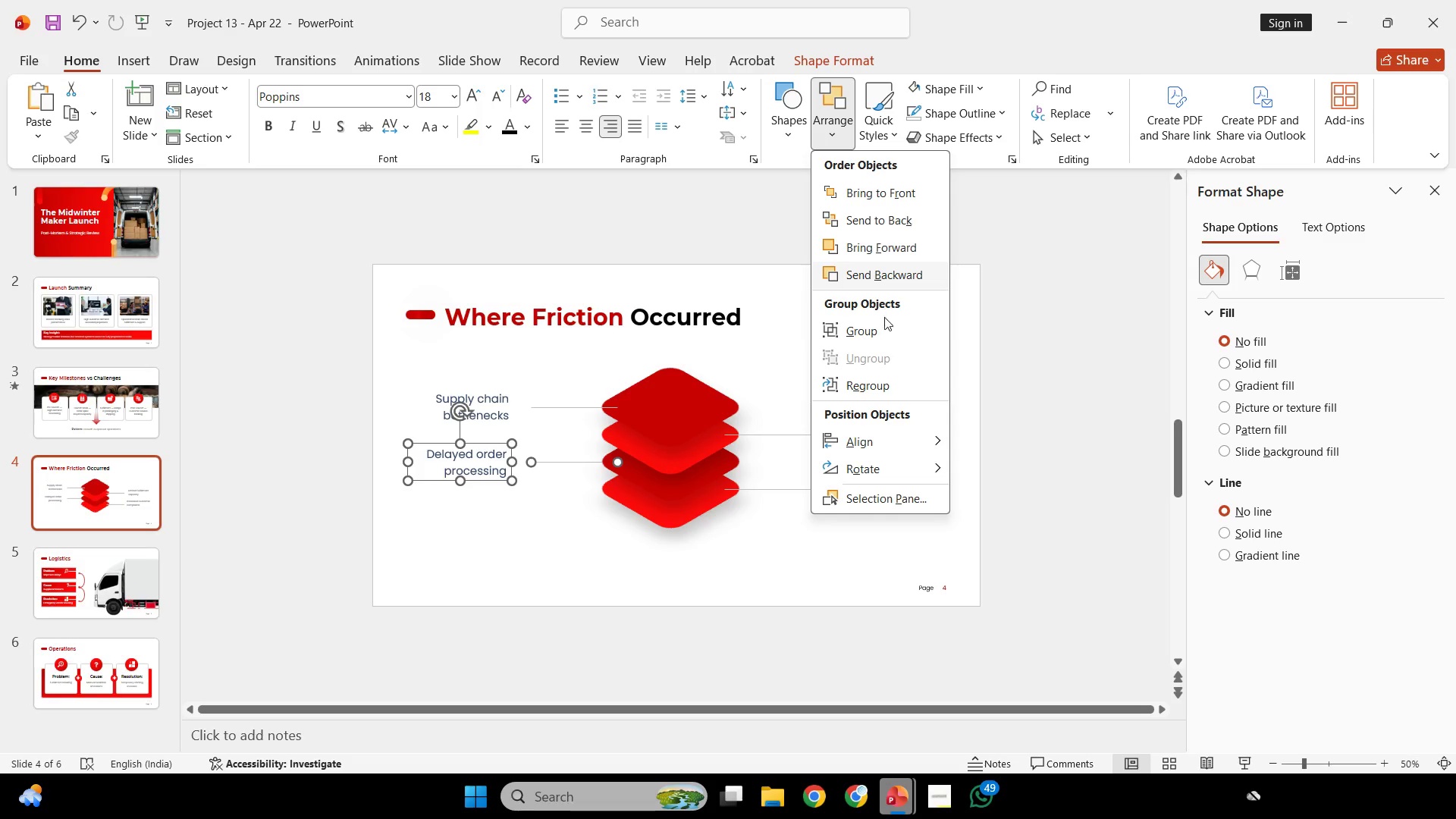 
left_click([884, 322])
 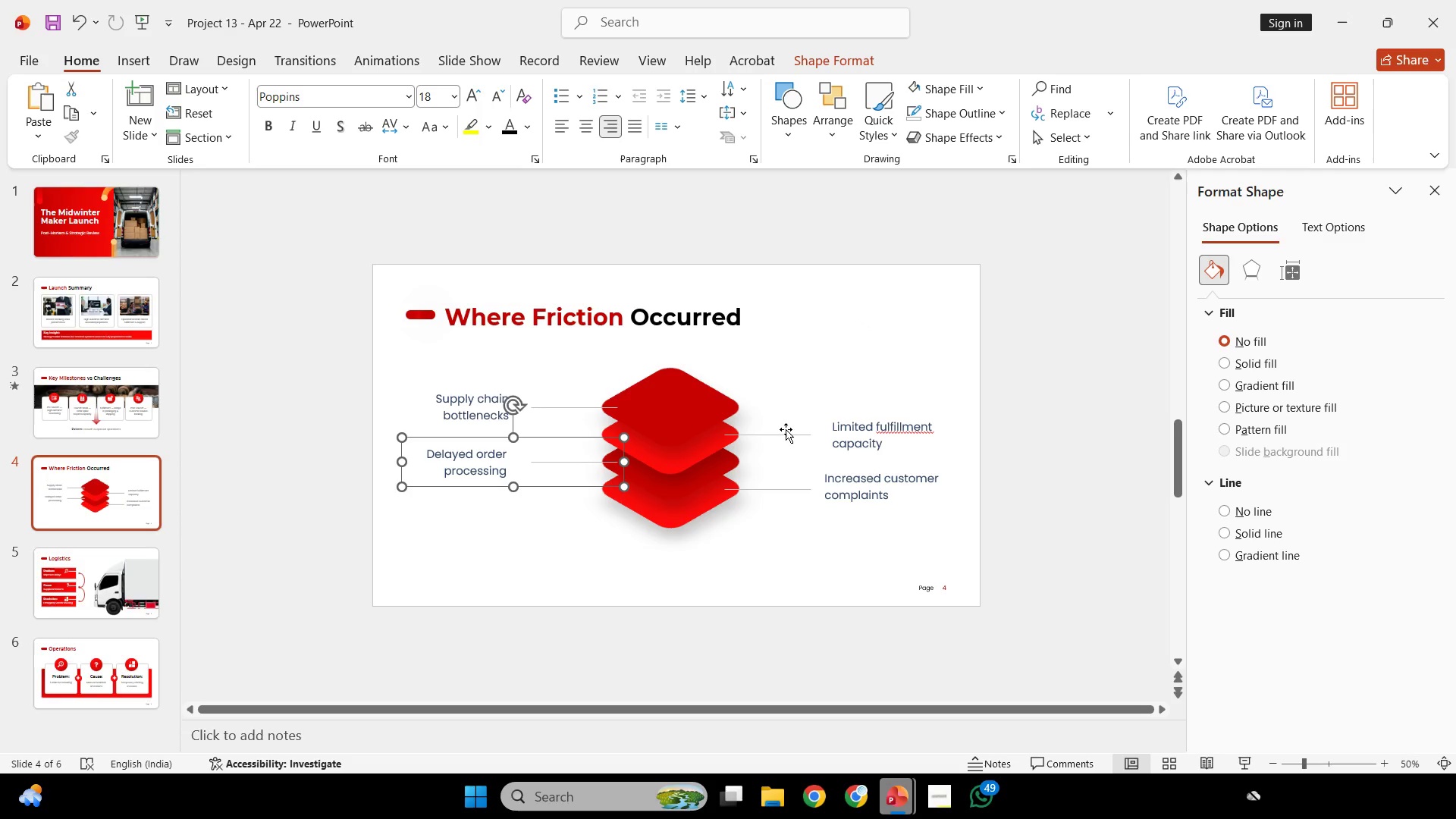 
left_click([709, 419])
 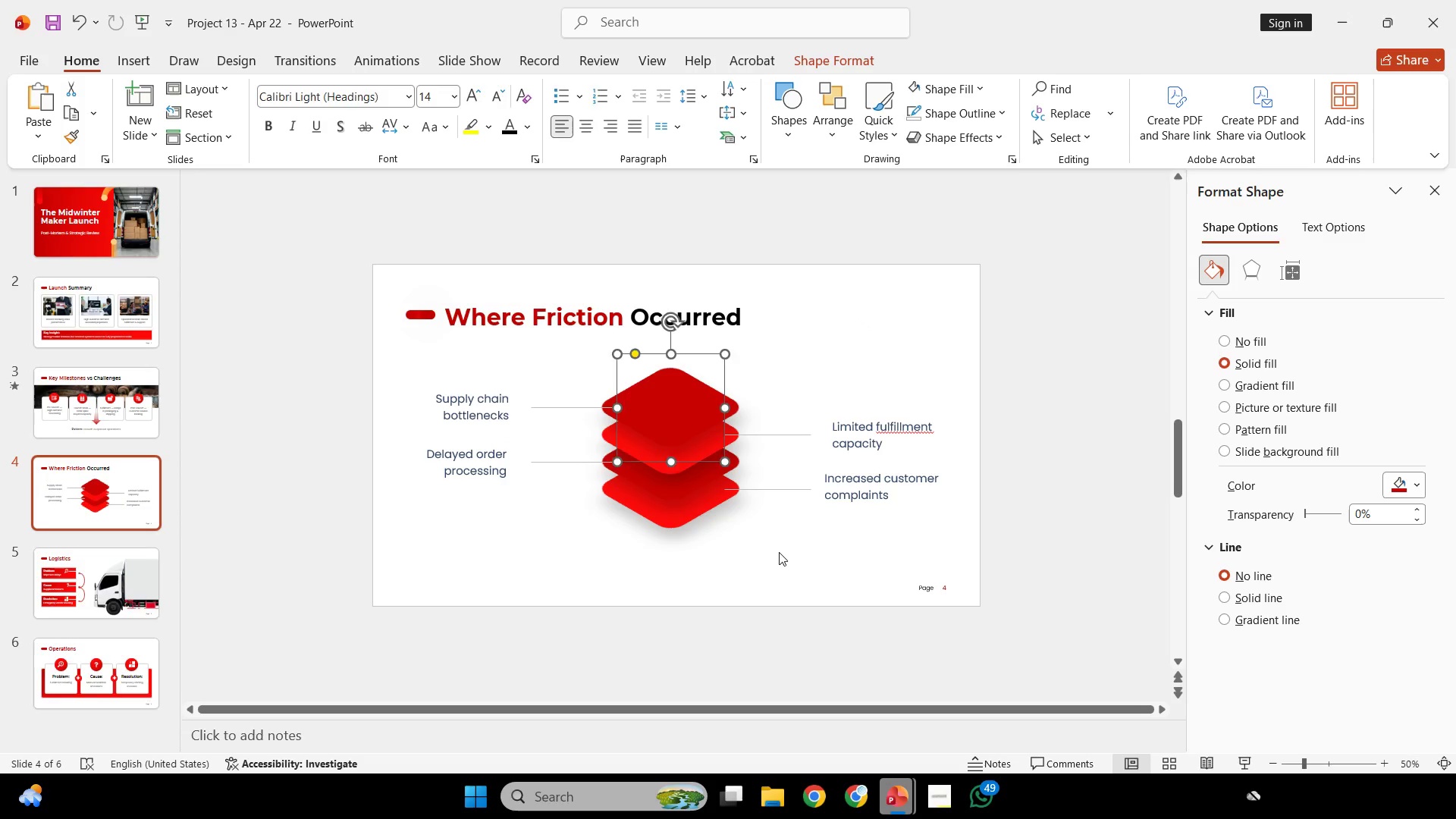 
left_click([779, 552])
 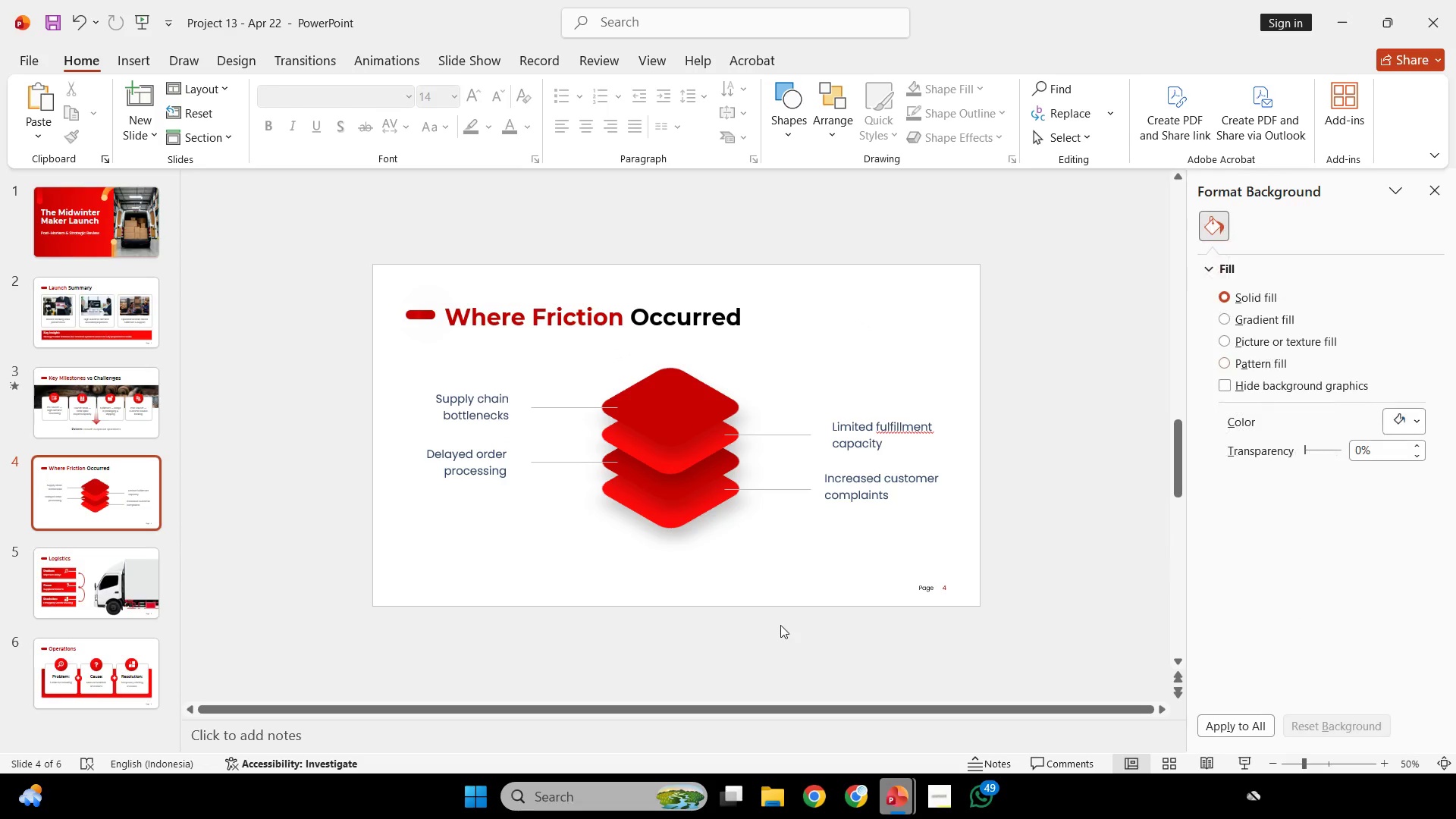 
left_click_drag(start_coordinate=[780, 625], to_coordinate=[563, 287])
 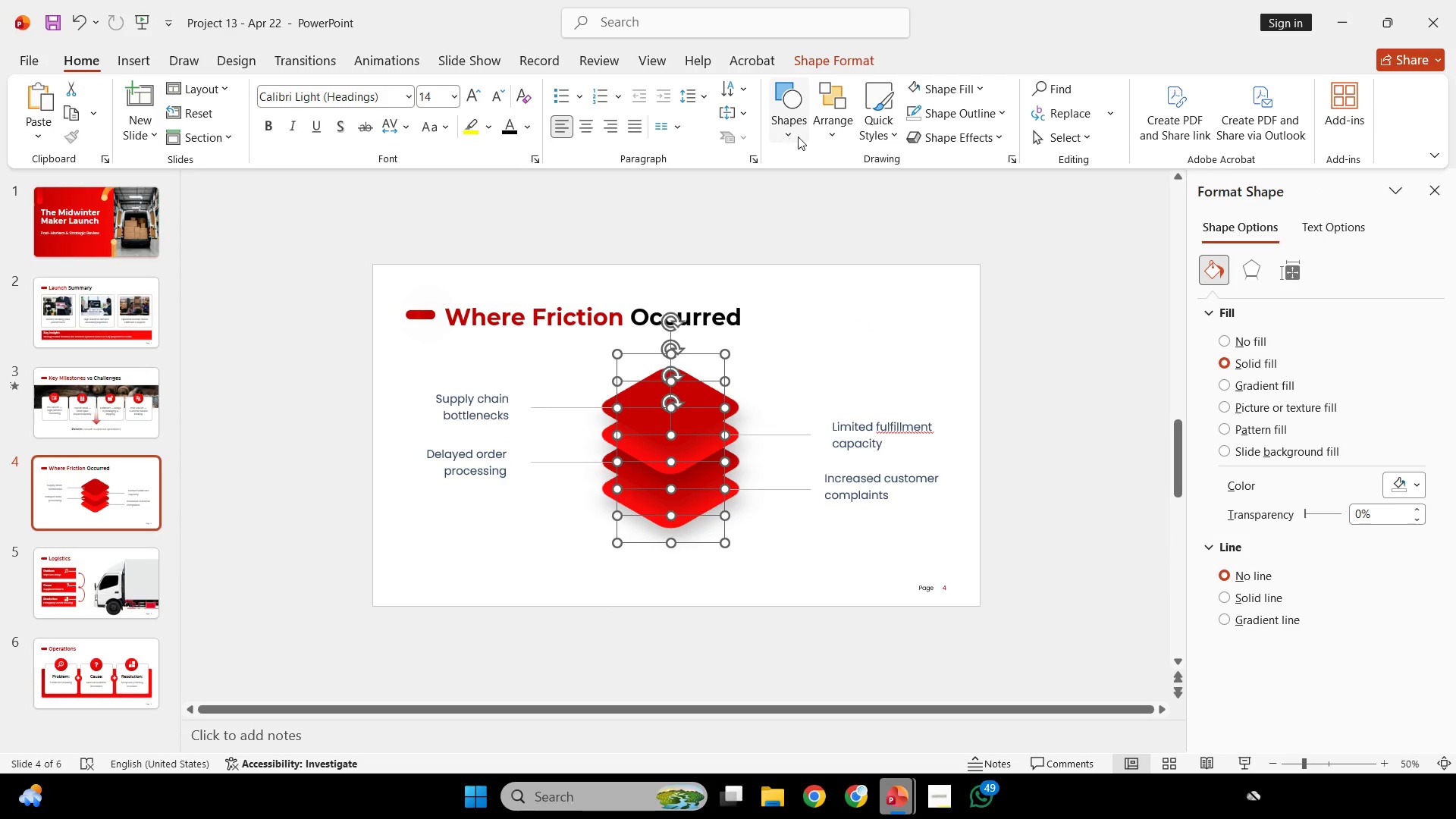 
left_click([825, 134])
 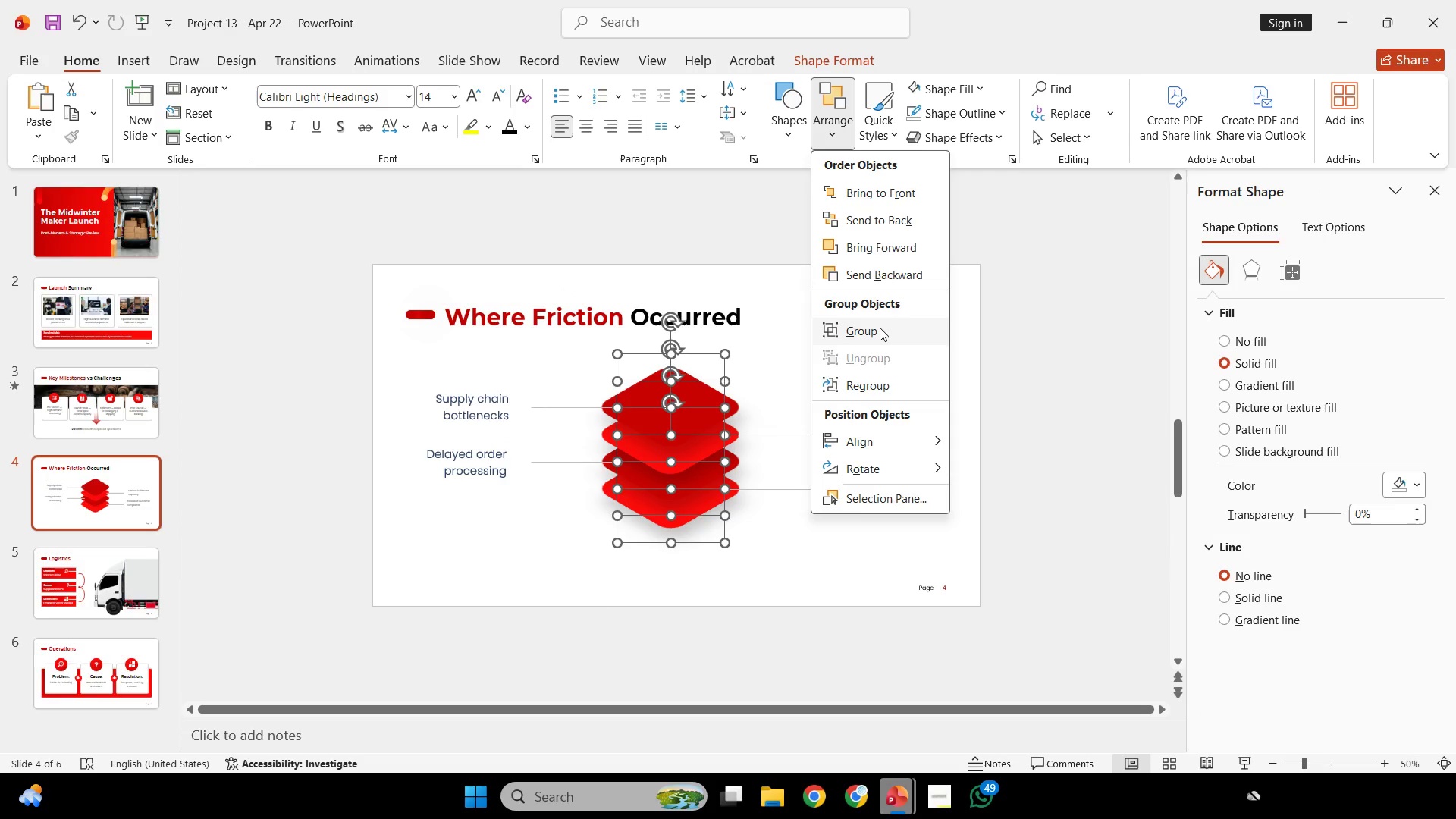 
left_click([880, 331])
 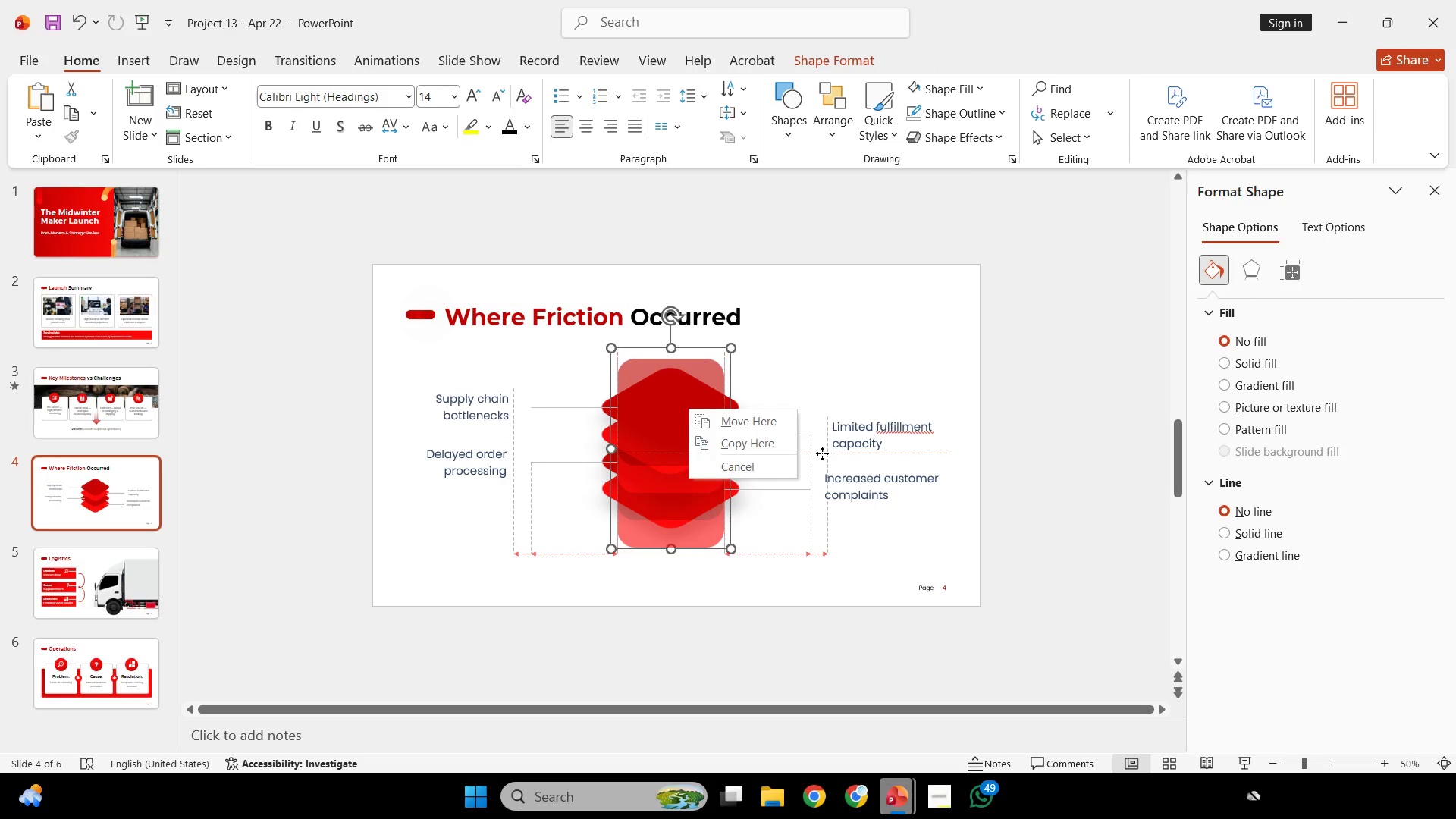 
left_click([836, 340])
 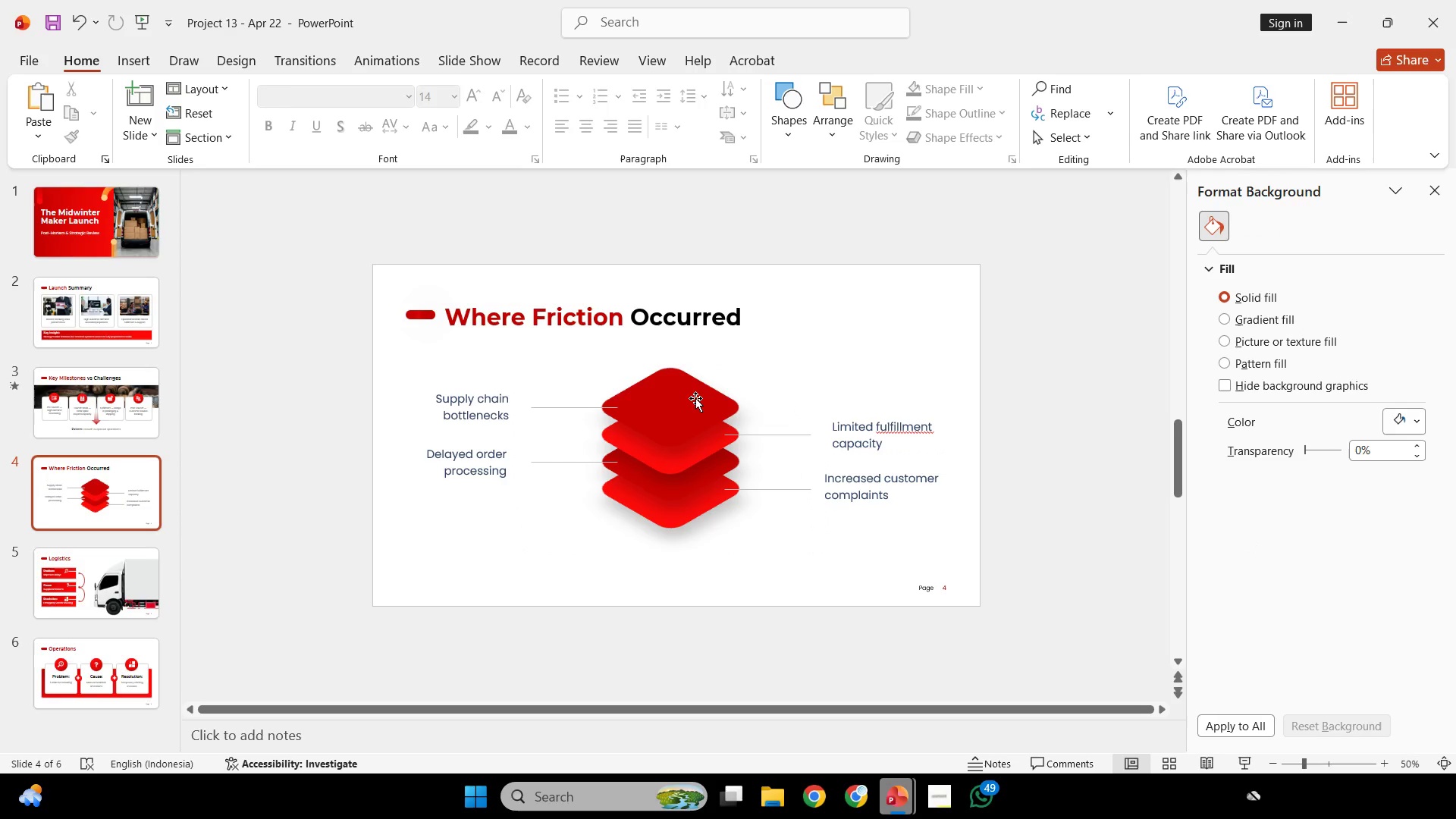 
right_click([695, 398])
 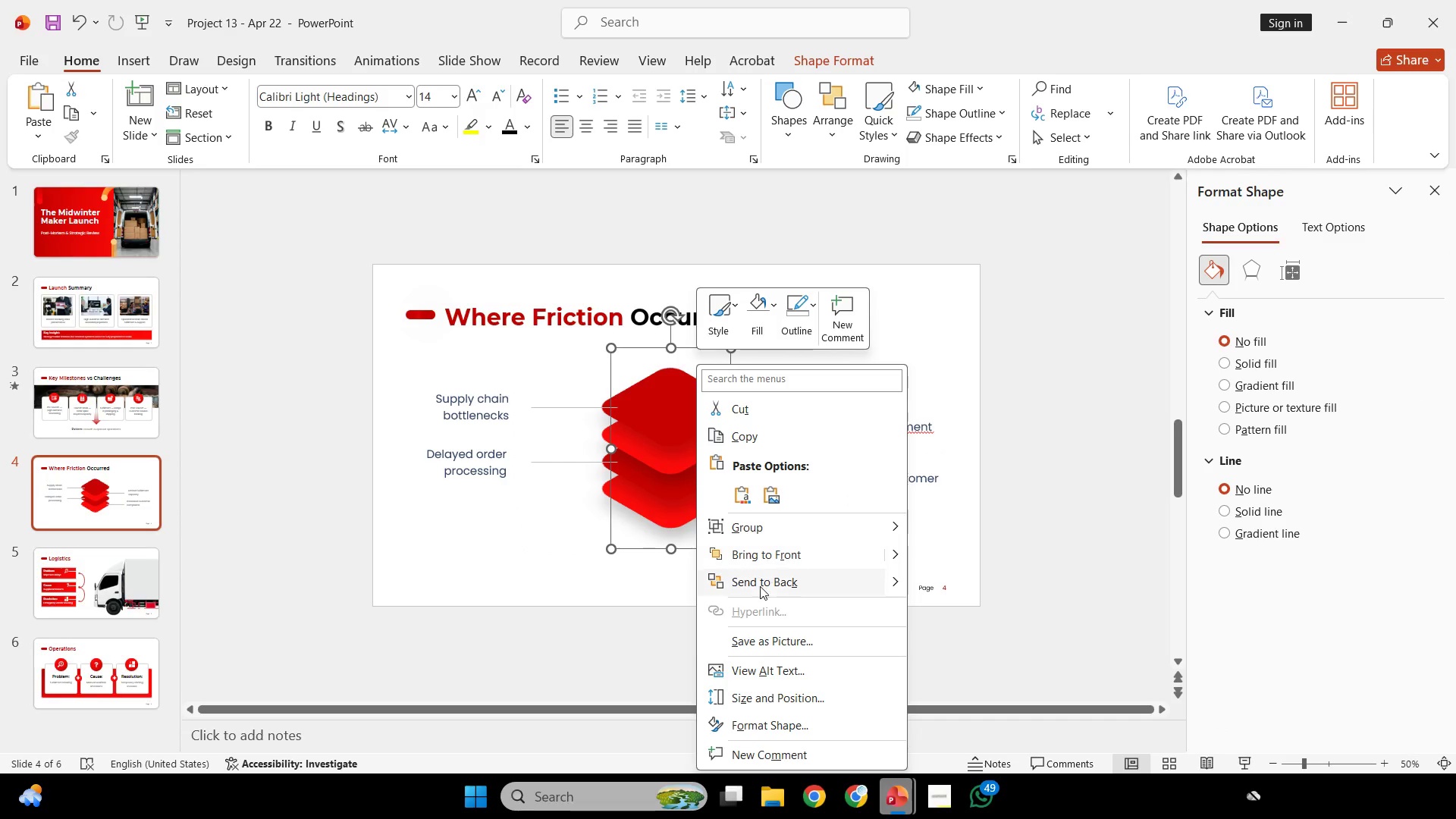 
left_click([760, 589])
 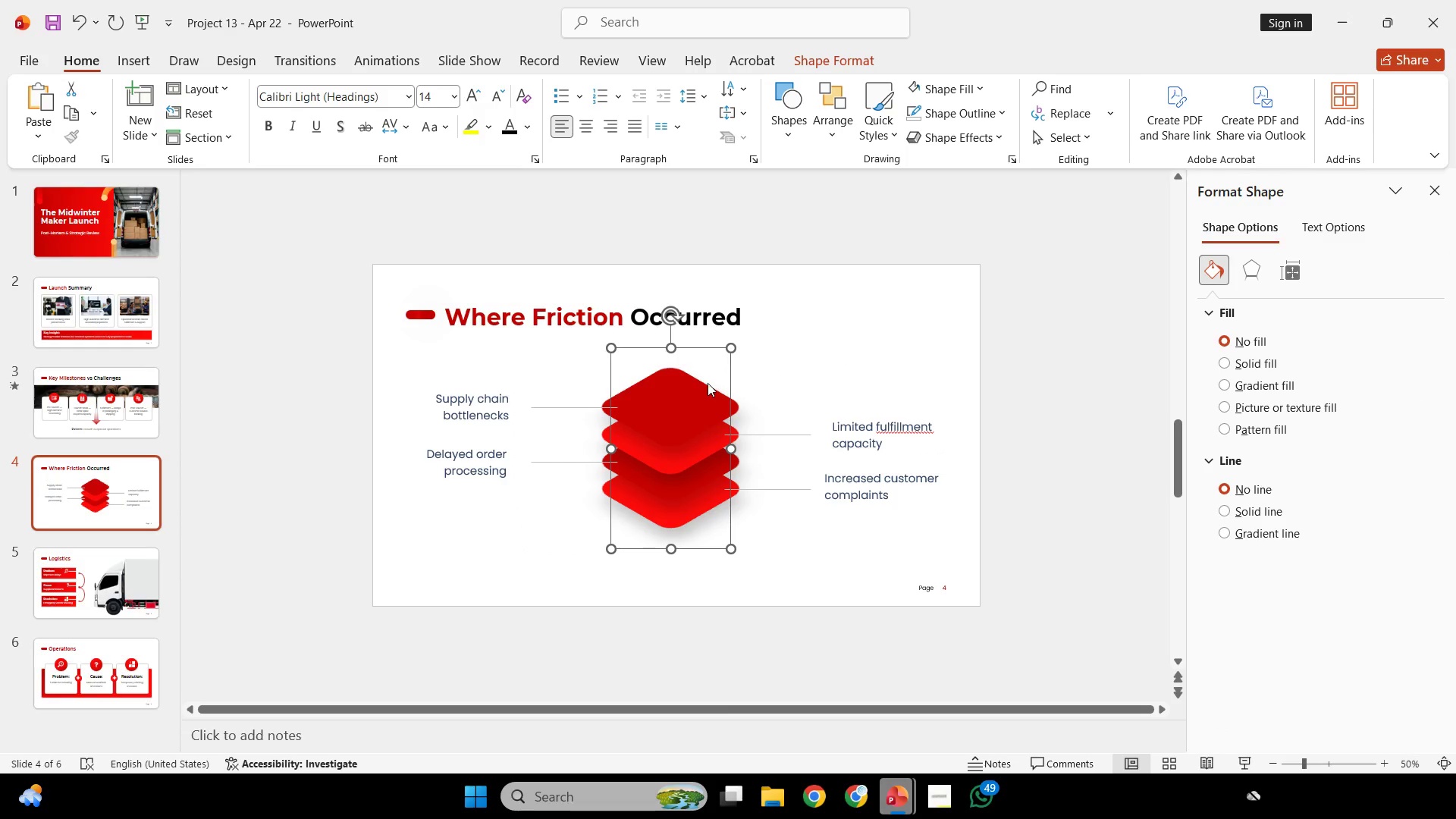 
right_click([708, 383])
 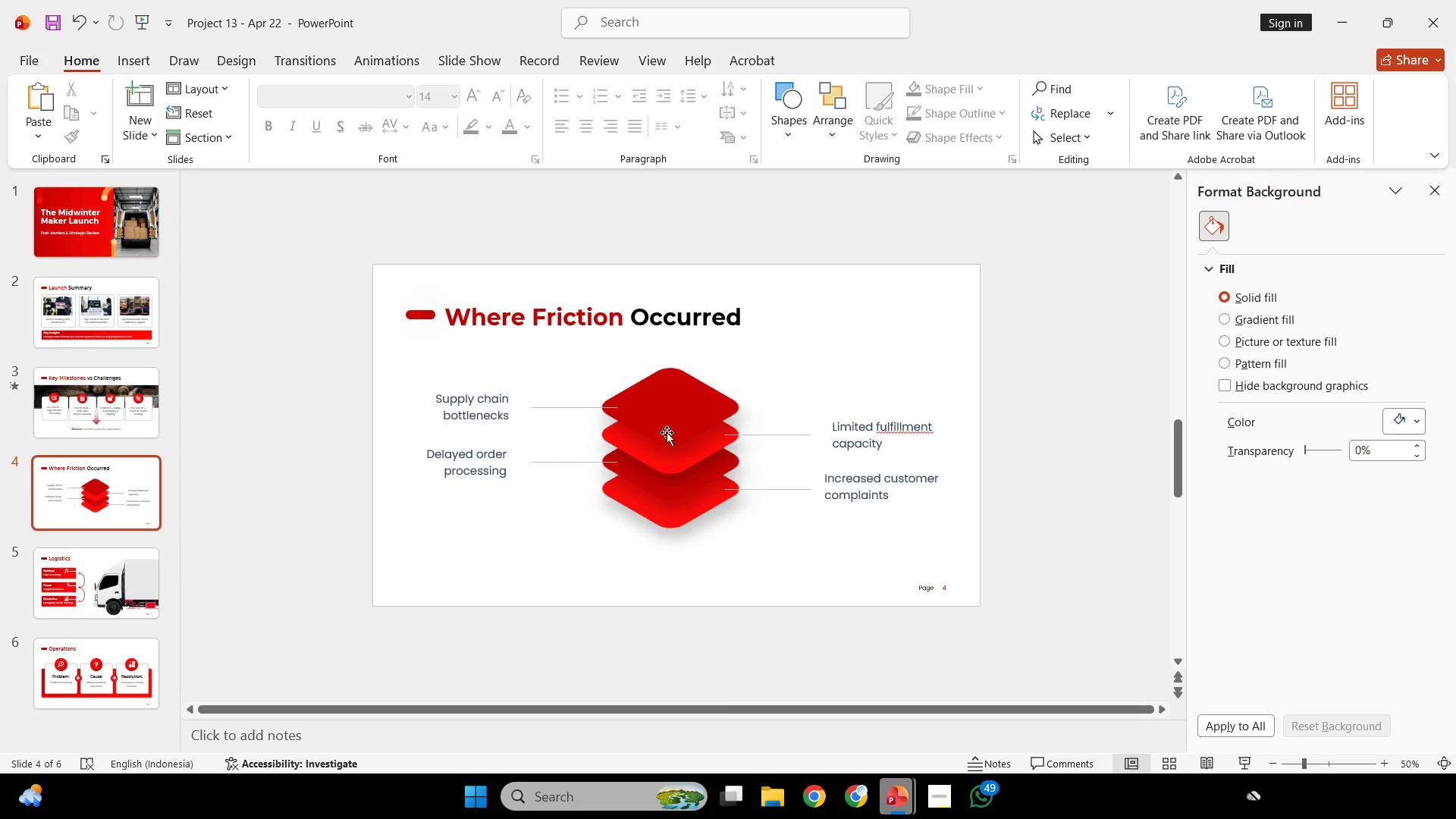 
double_click([689, 419])
 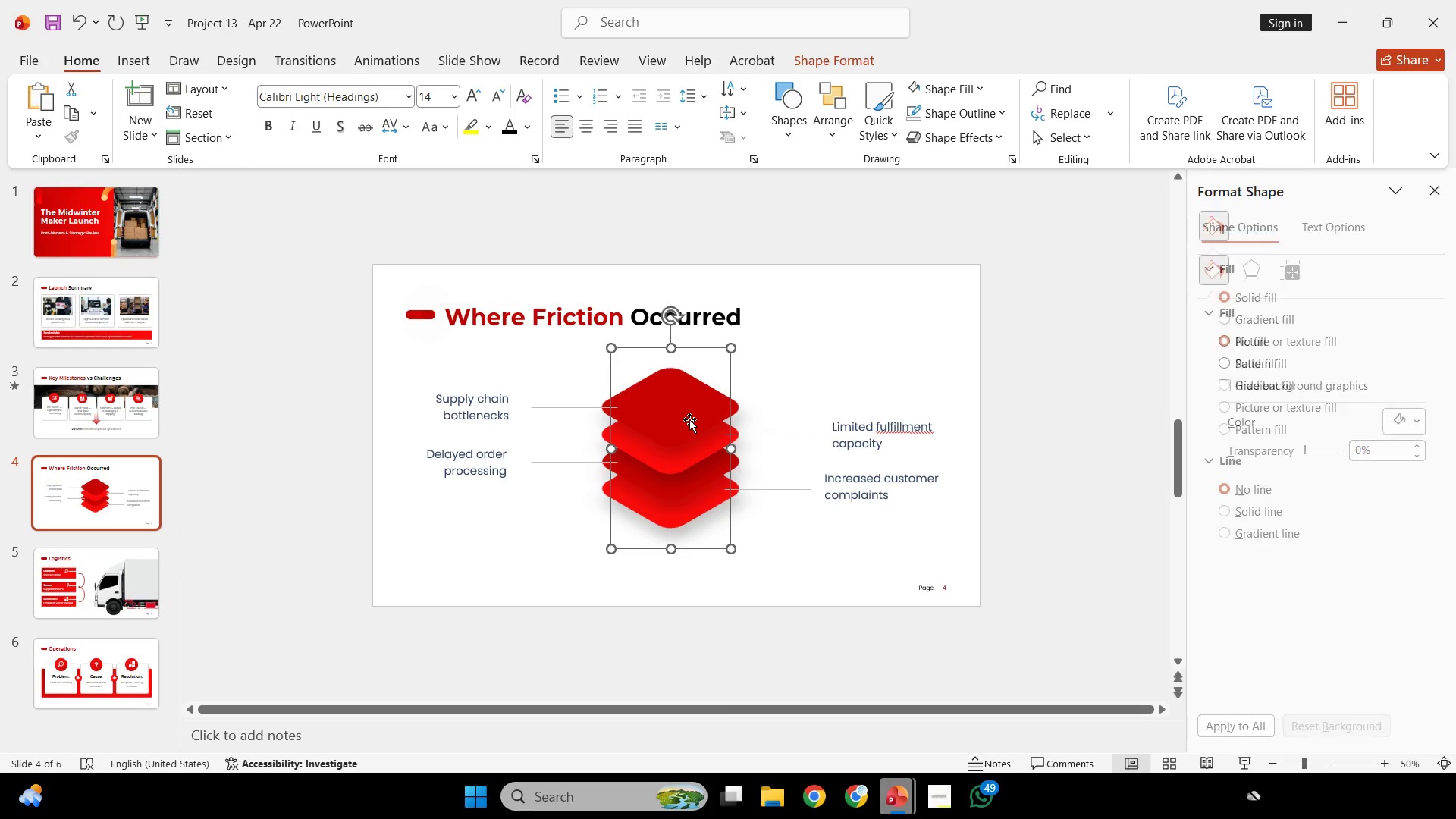 
right_click([689, 419])
 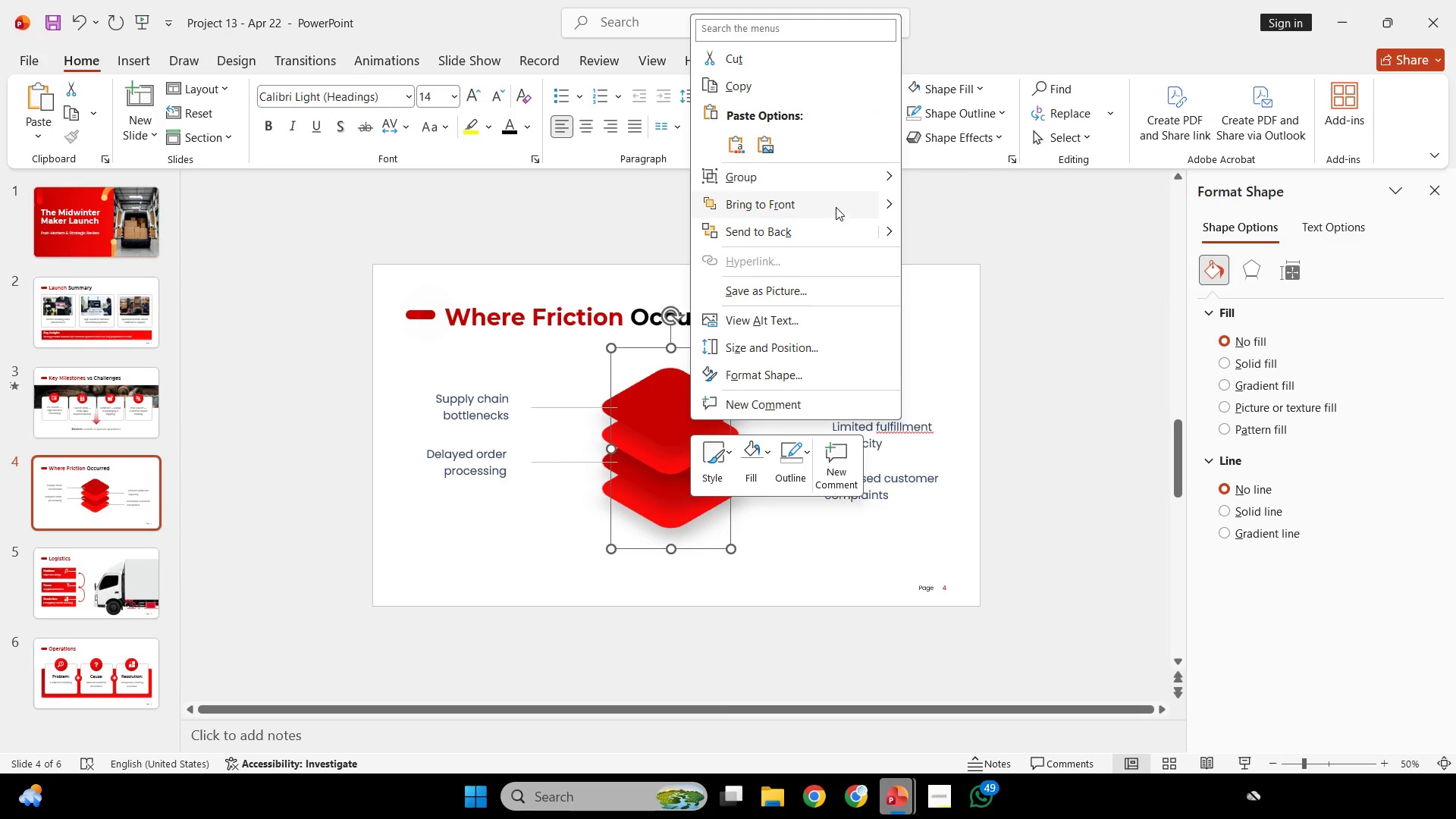 
left_click([836, 207])
 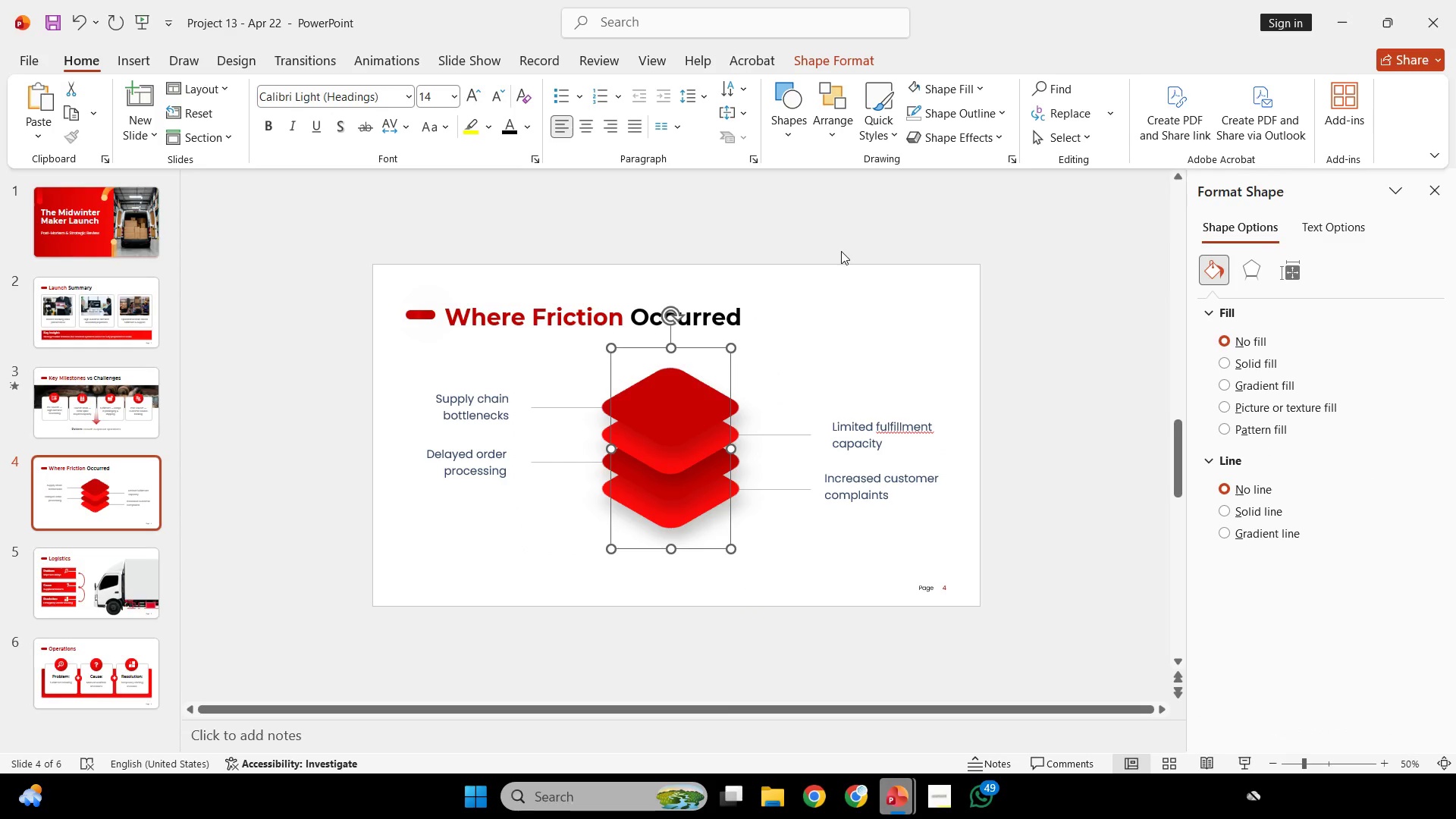 
wait(5.97)
 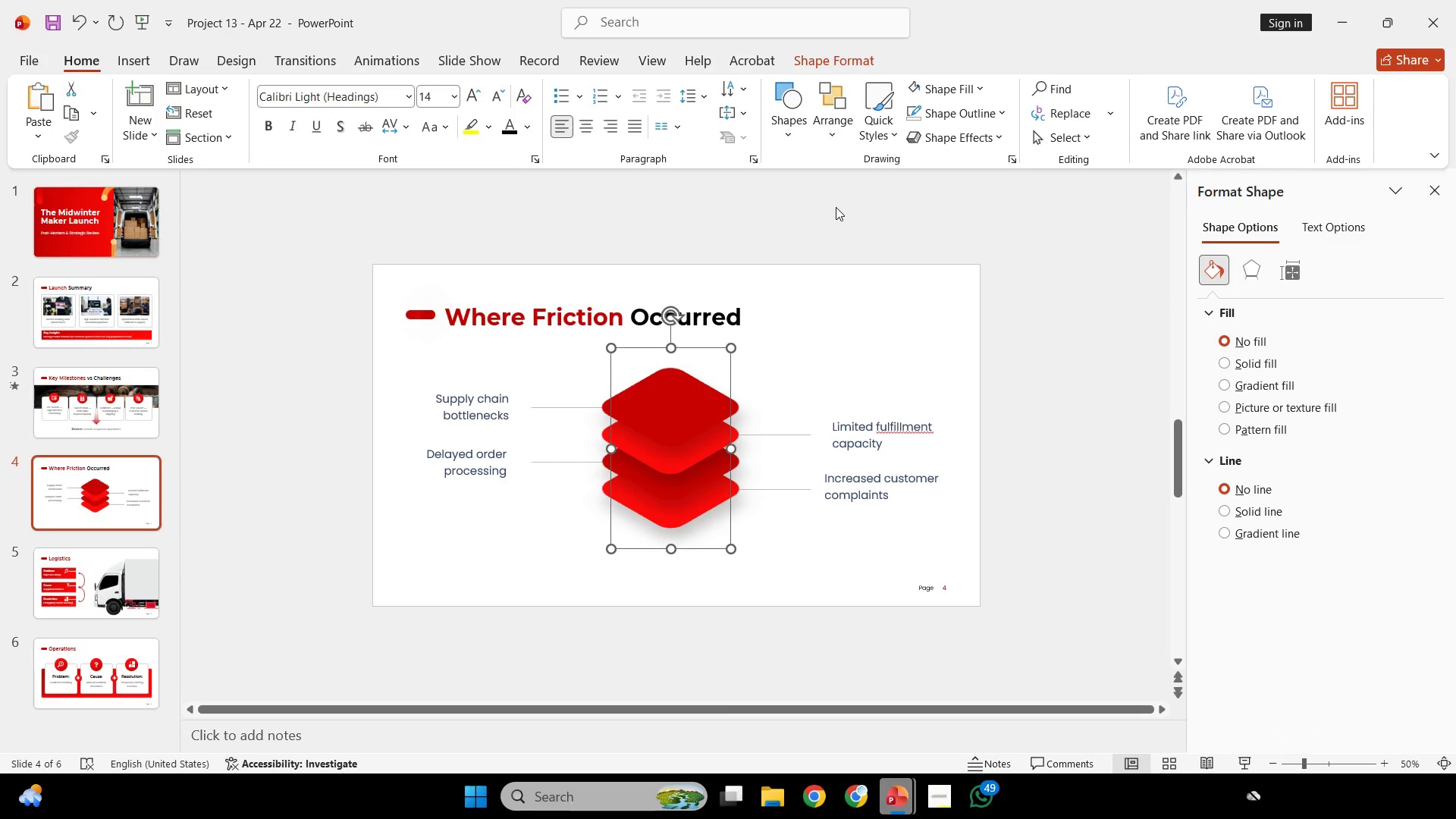 
left_click([841, 251])
 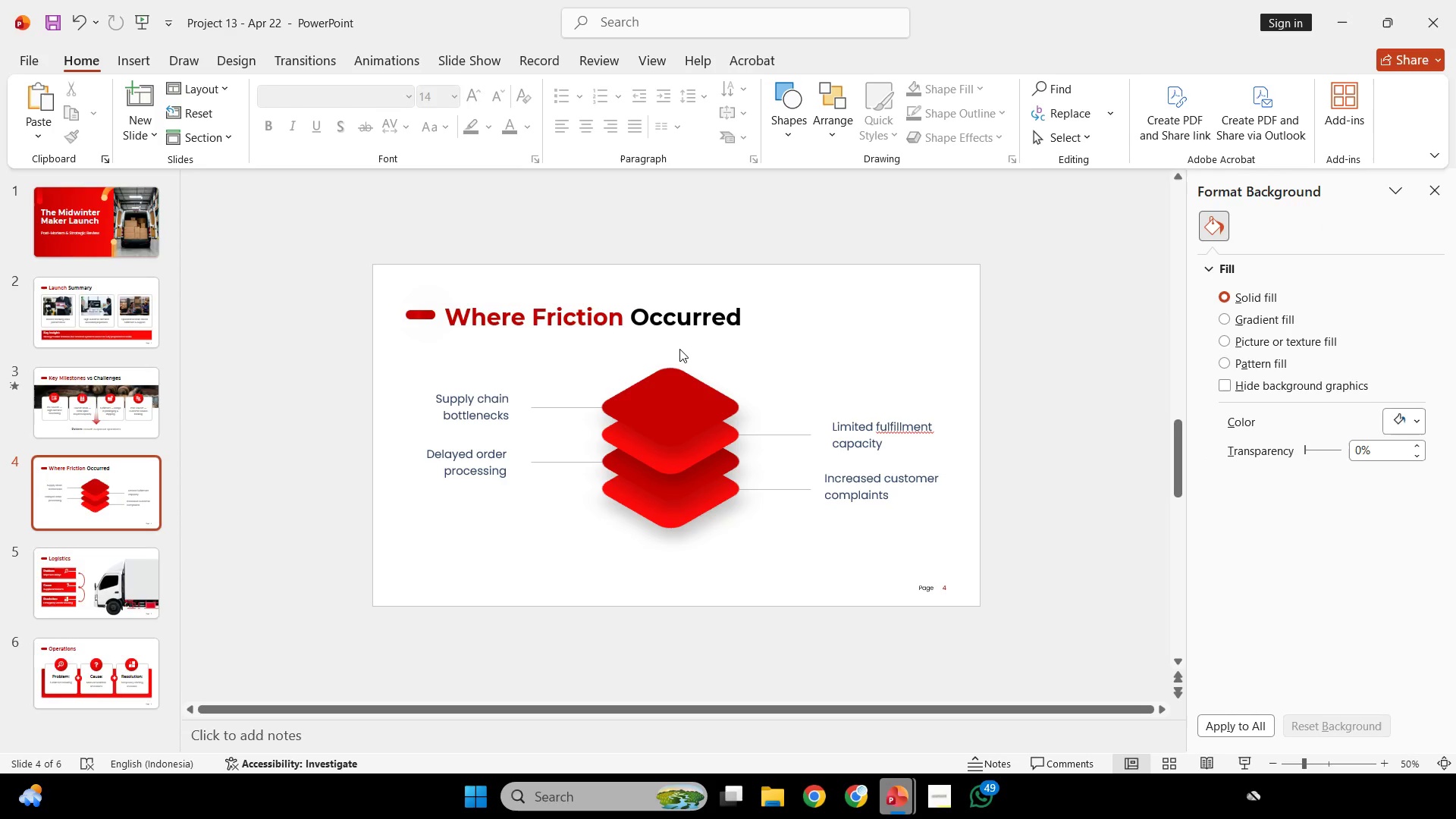 
wait(8.2)
 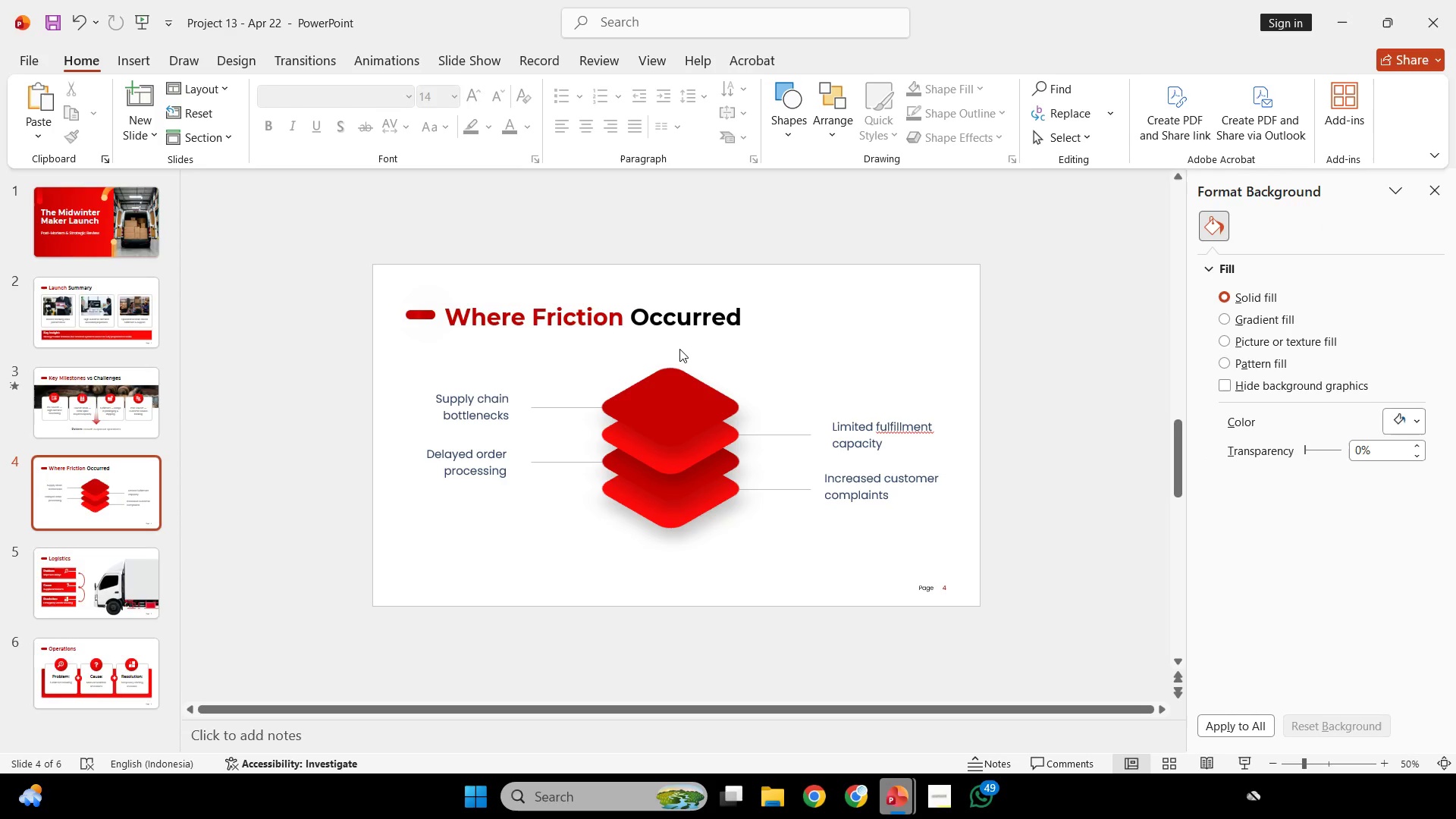 
double_click([964, 344])
 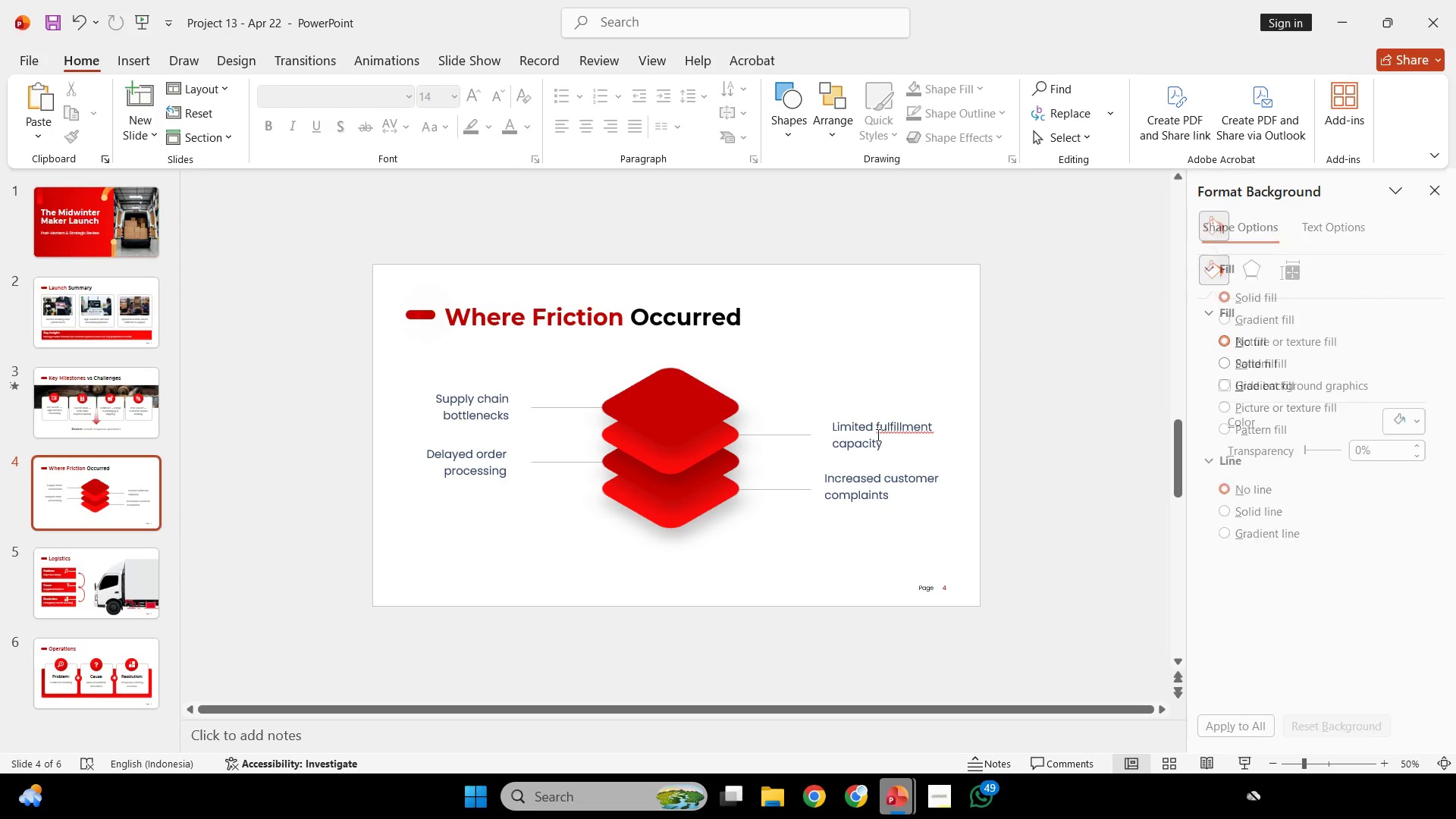 
triple_click([877, 435])
 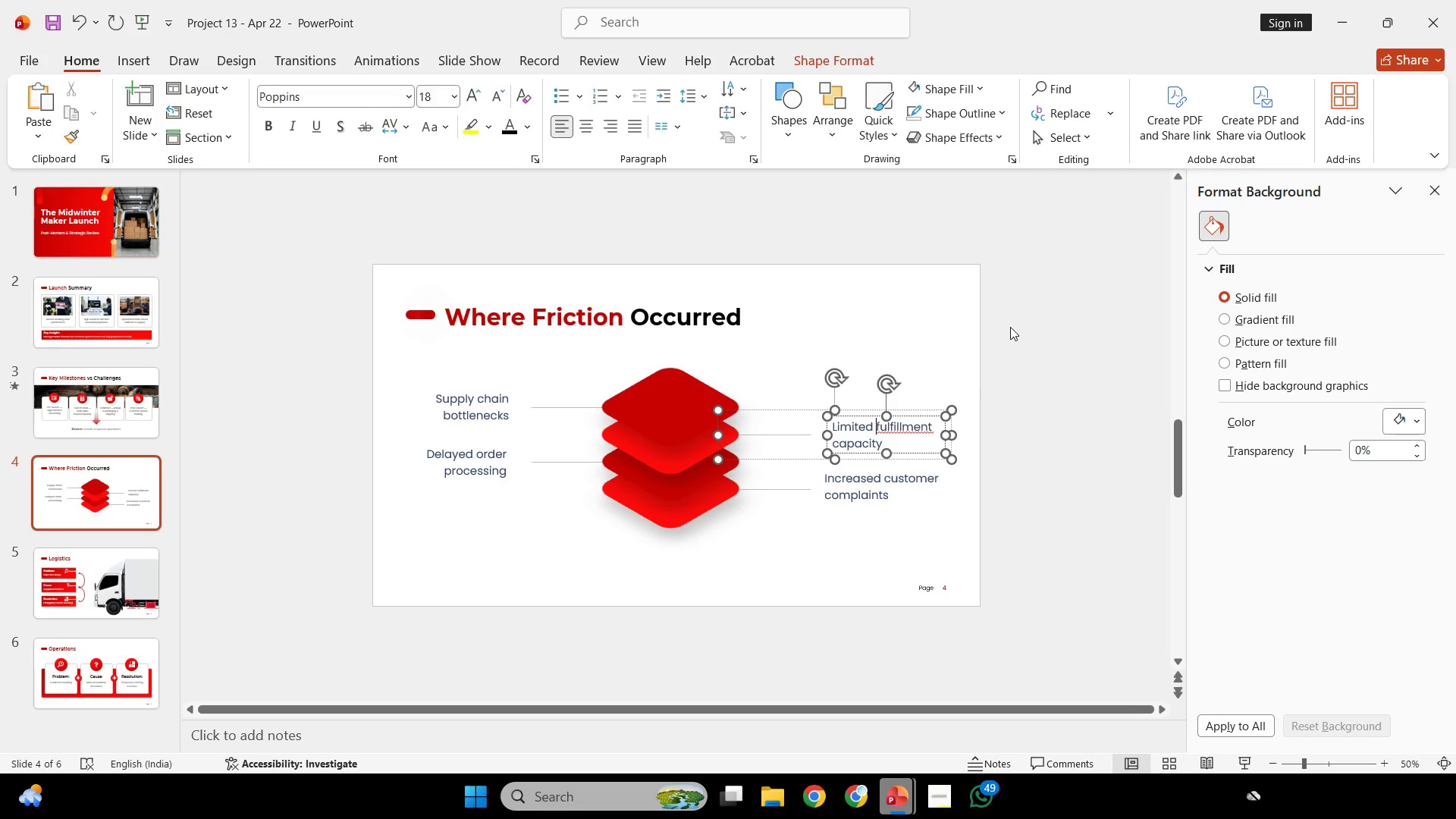 
triple_click([1010, 327])
 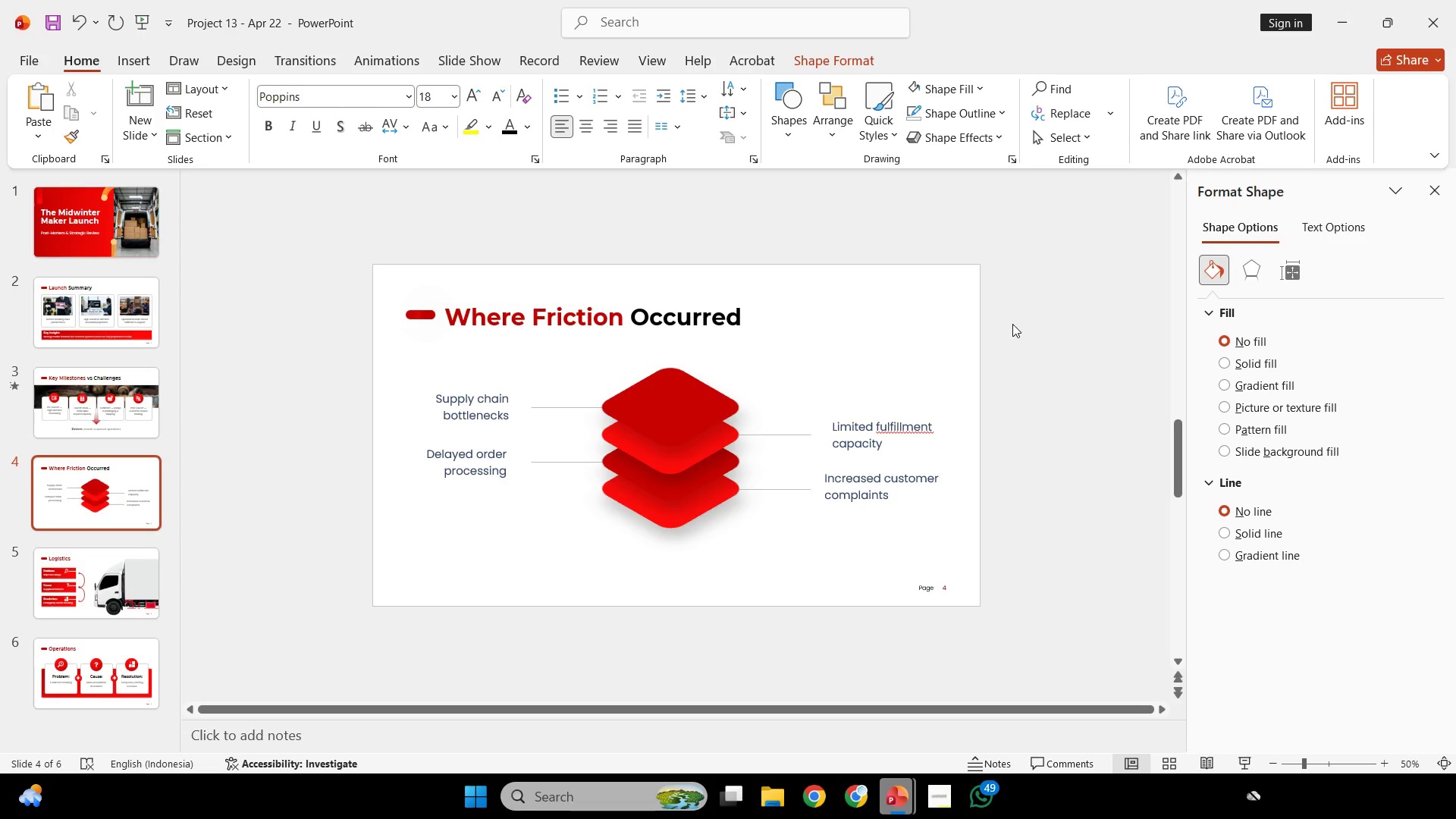 
left_click_drag(start_coordinate=[1012, 324], to_coordinate=[172, 685])
 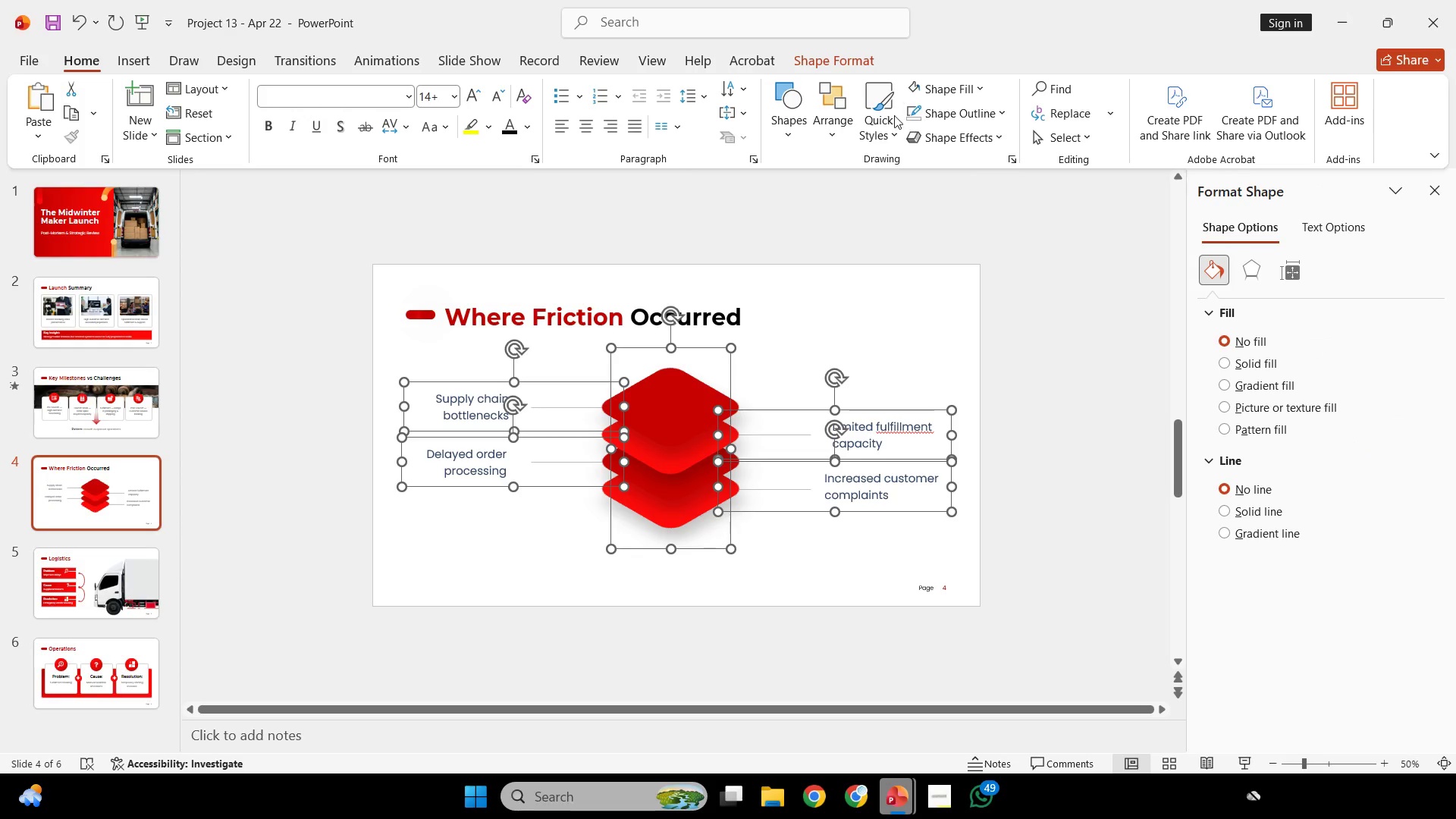 
left_click([824, 115])
 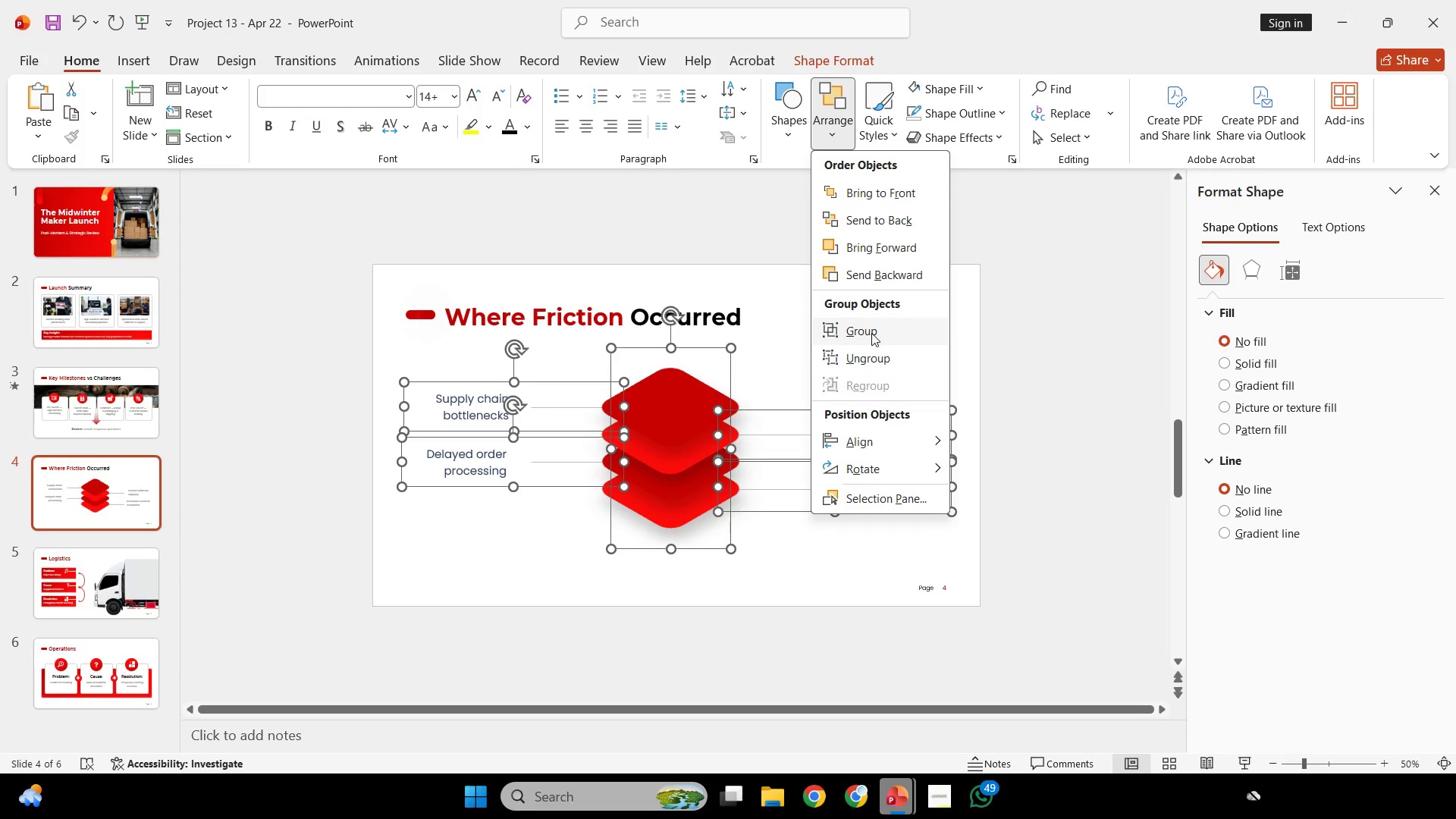 
left_click([871, 333])
 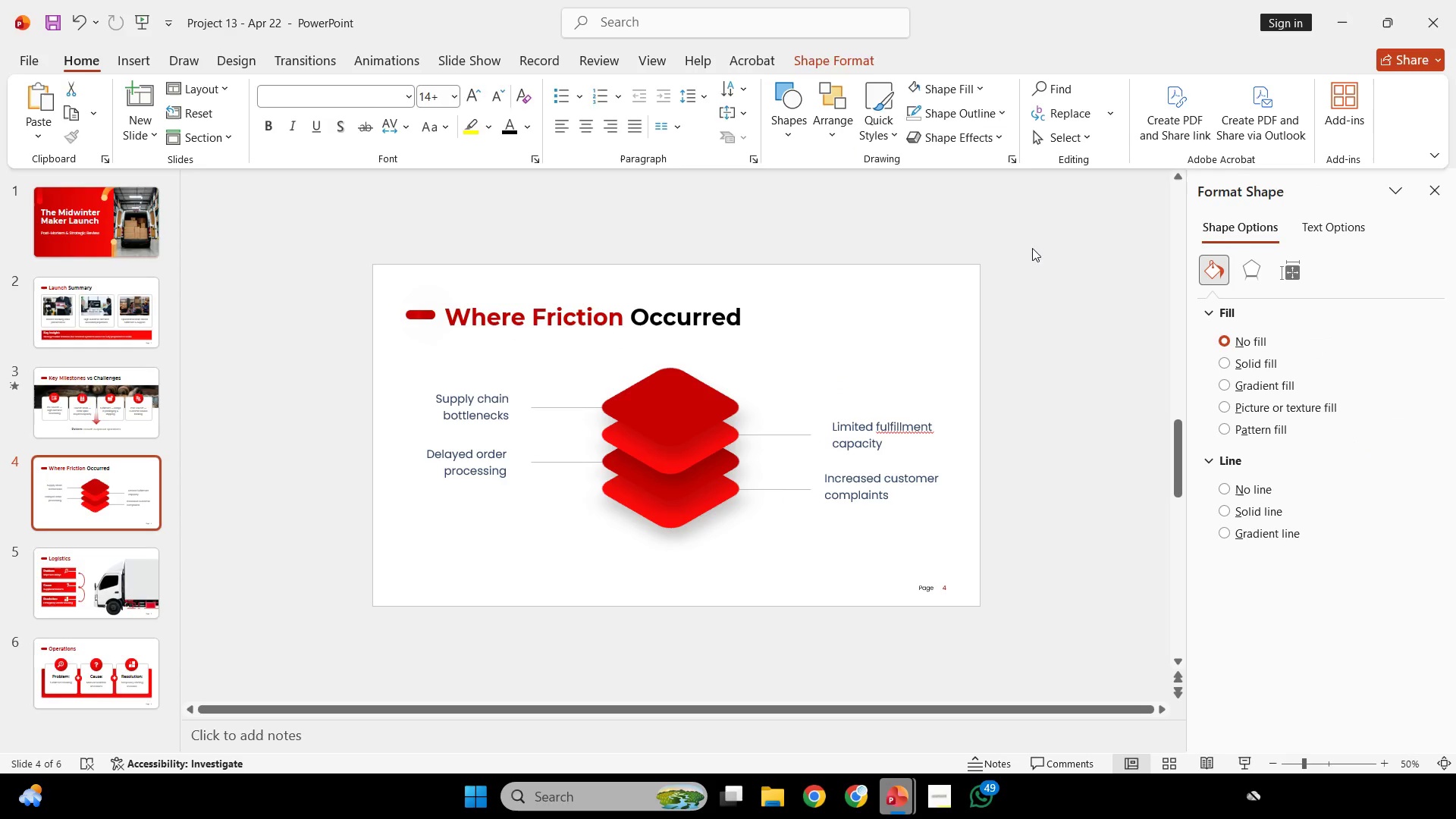 
left_click_drag(start_coordinate=[1045, 235], to_coordinate=[256, 592])
 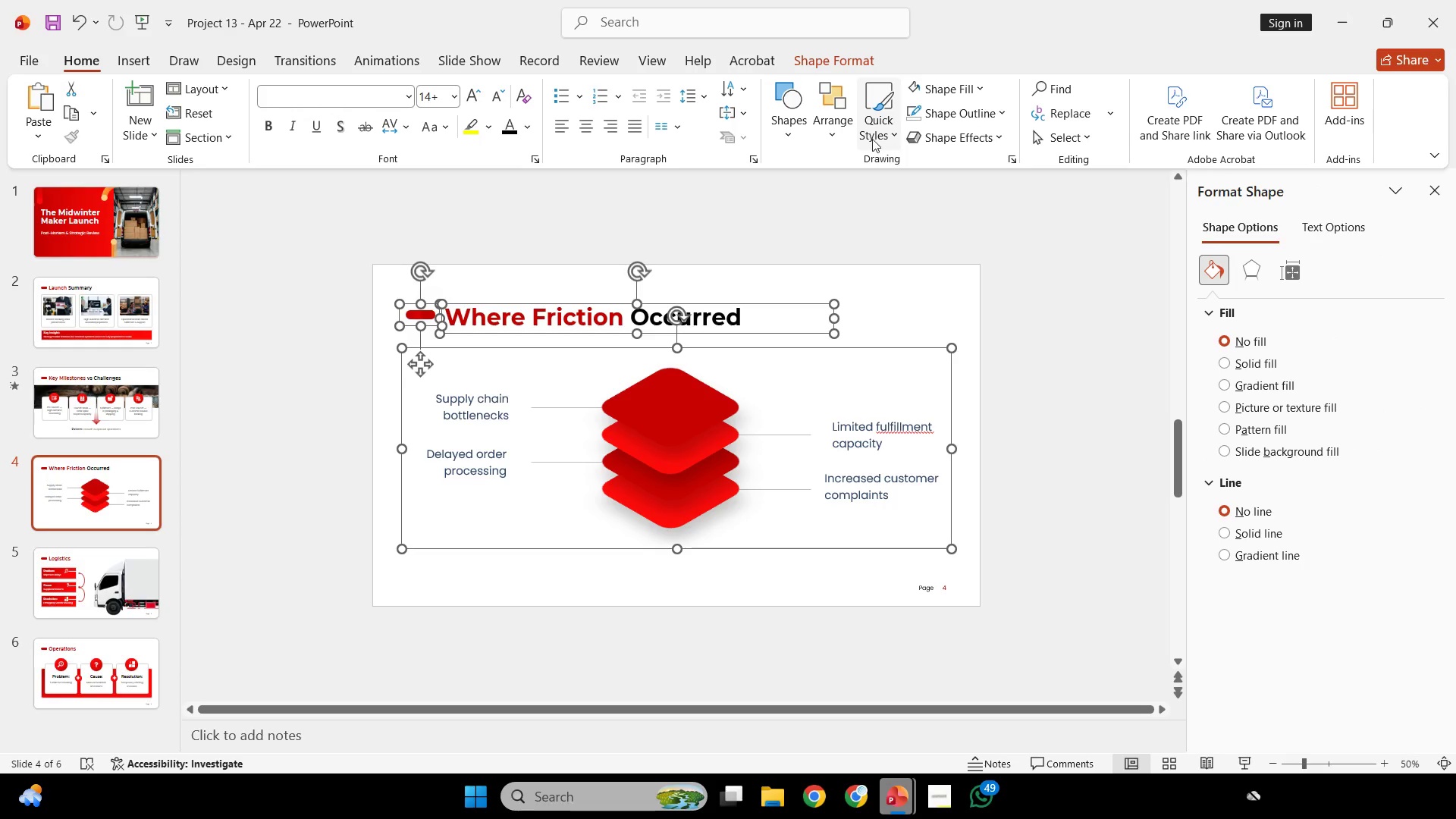 
left_click([852, 131])
 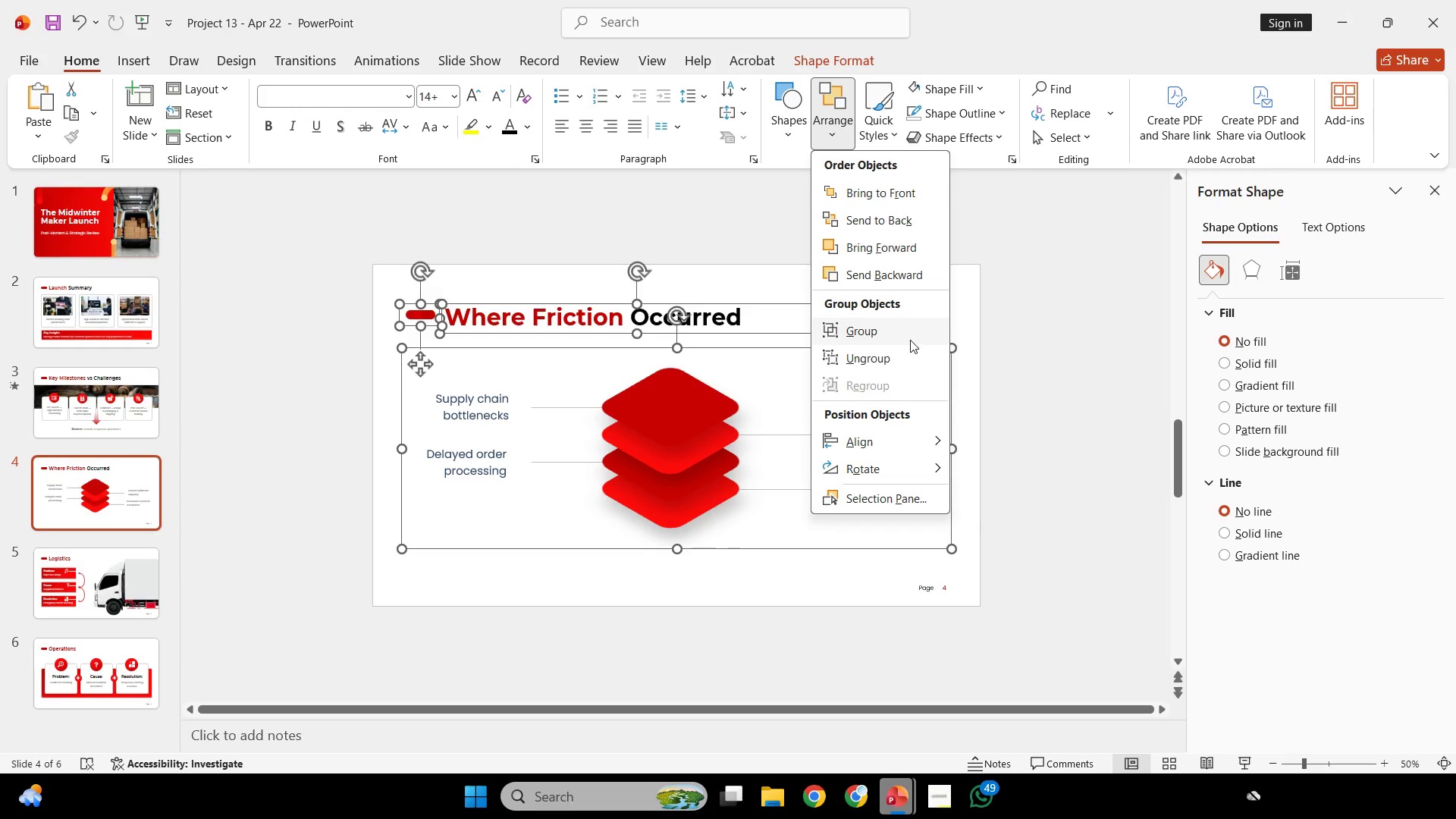 
left_click([910, 335])
 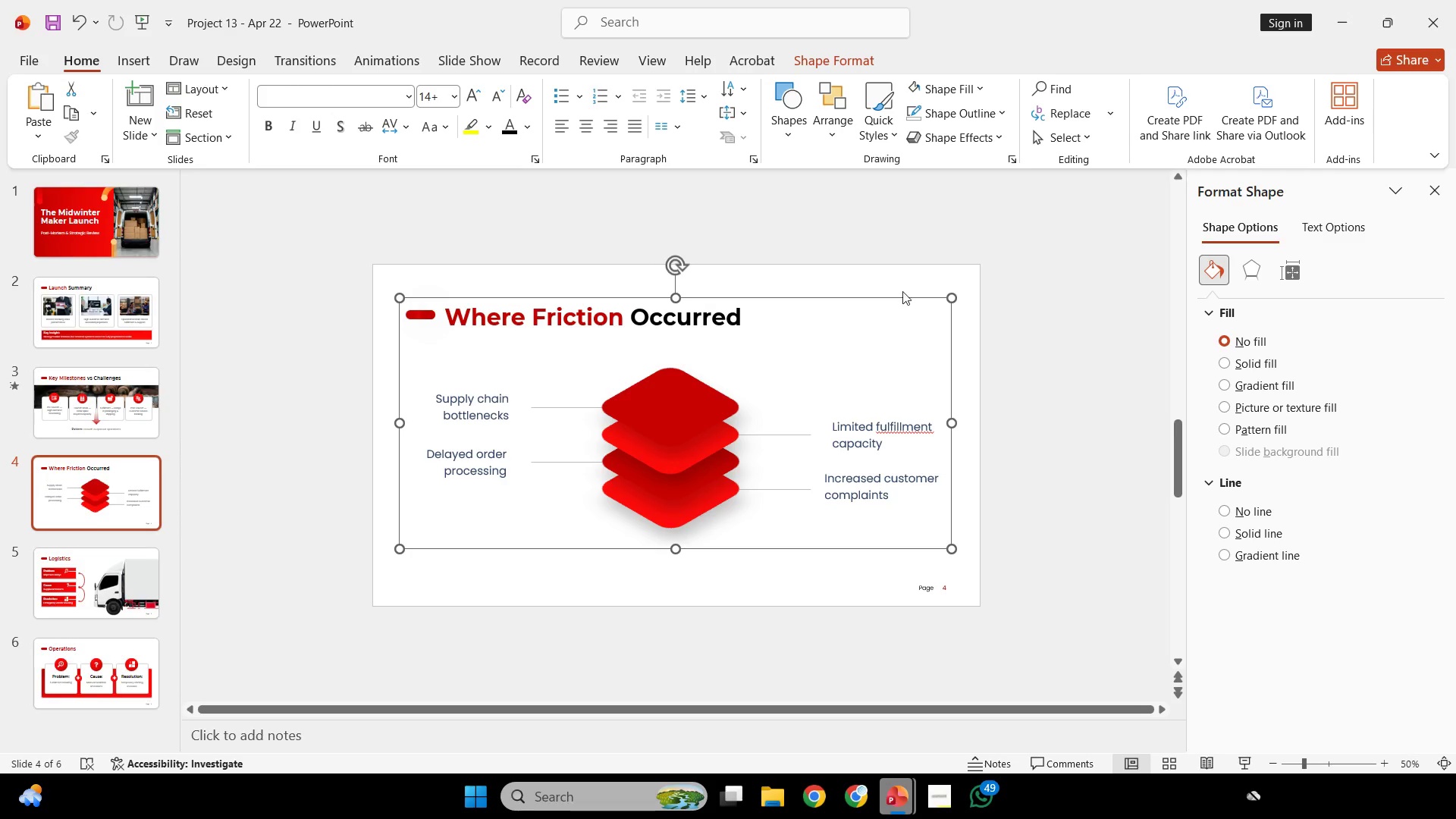 
left_click([892, 259])
 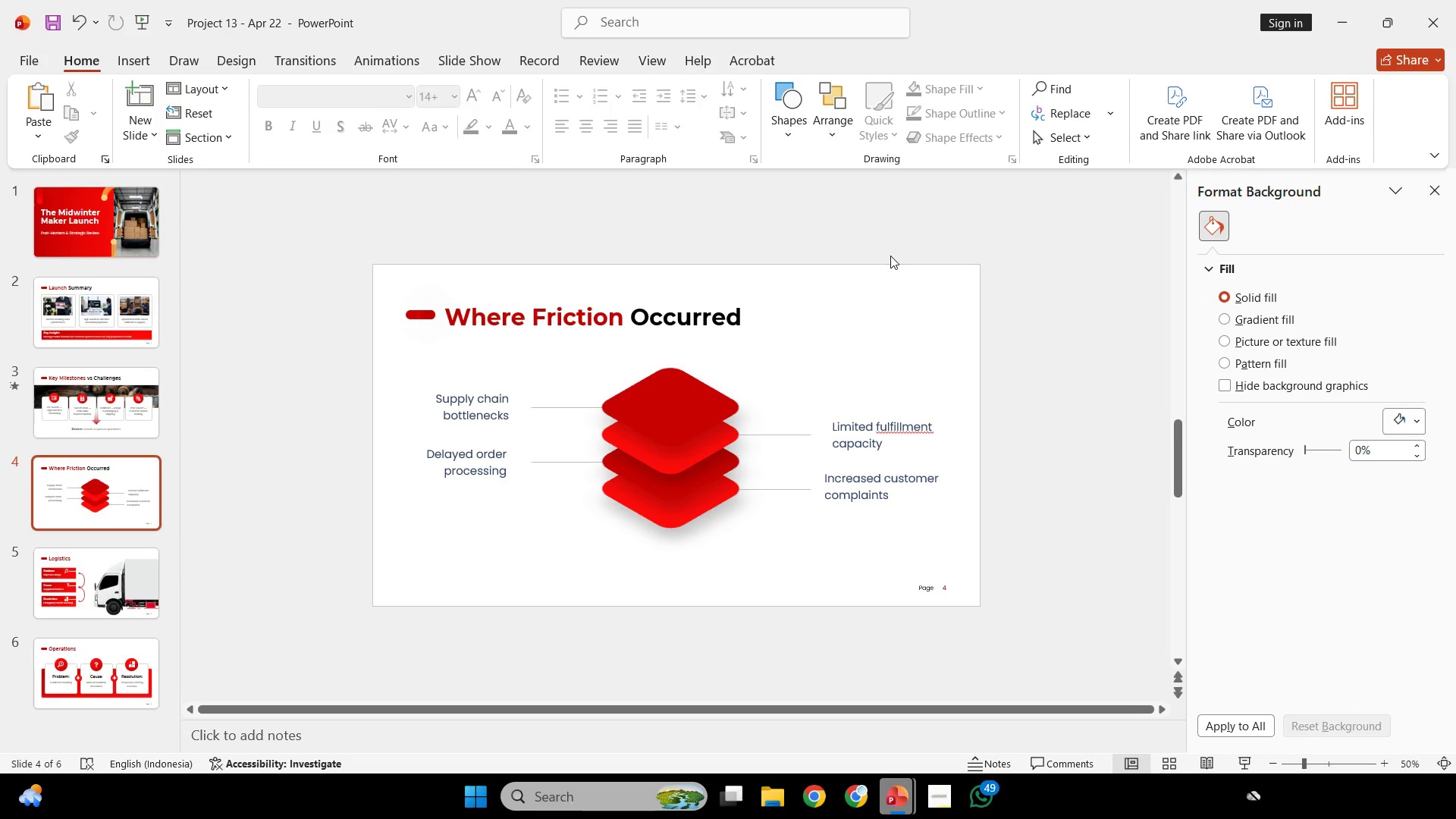 
scroll: coordinate [890, 256], scroll_direction: up, amount: 1.0
 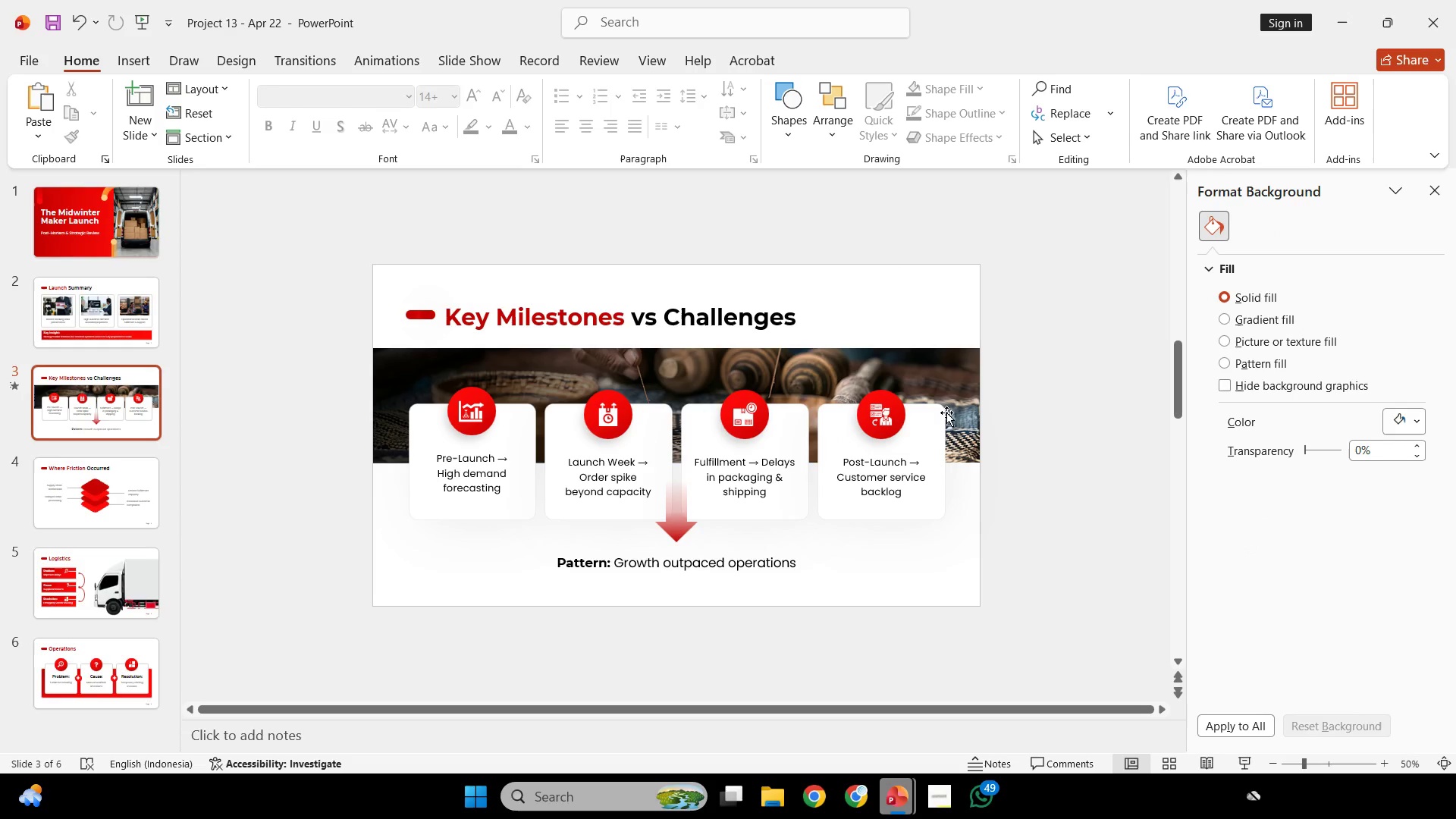 
left_click([938, 442])
 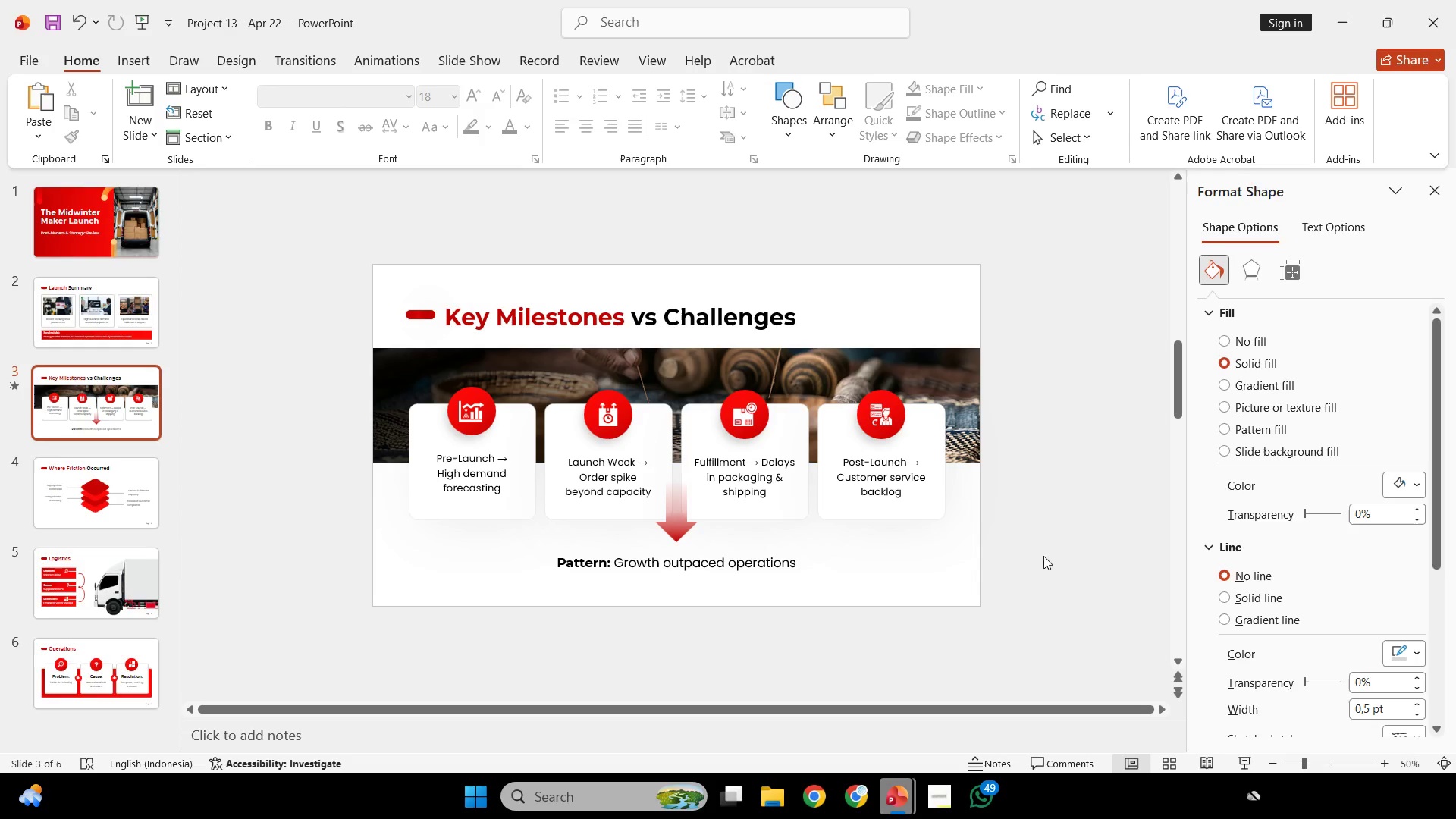 
left_click_drag(start_coordinate=[1034, 555], to_coordinate=[801, 386])
 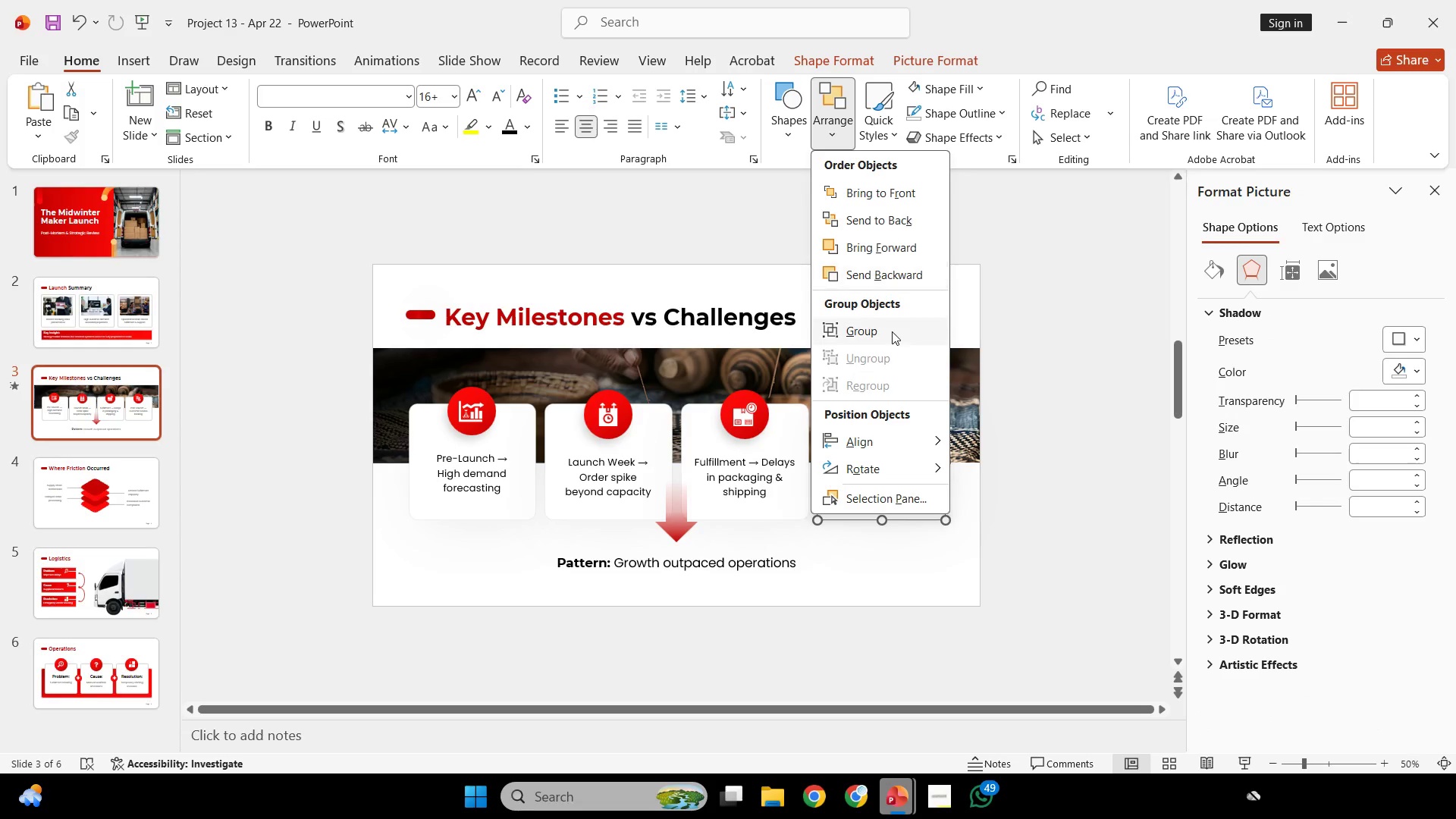 
left_click([892, 328])
 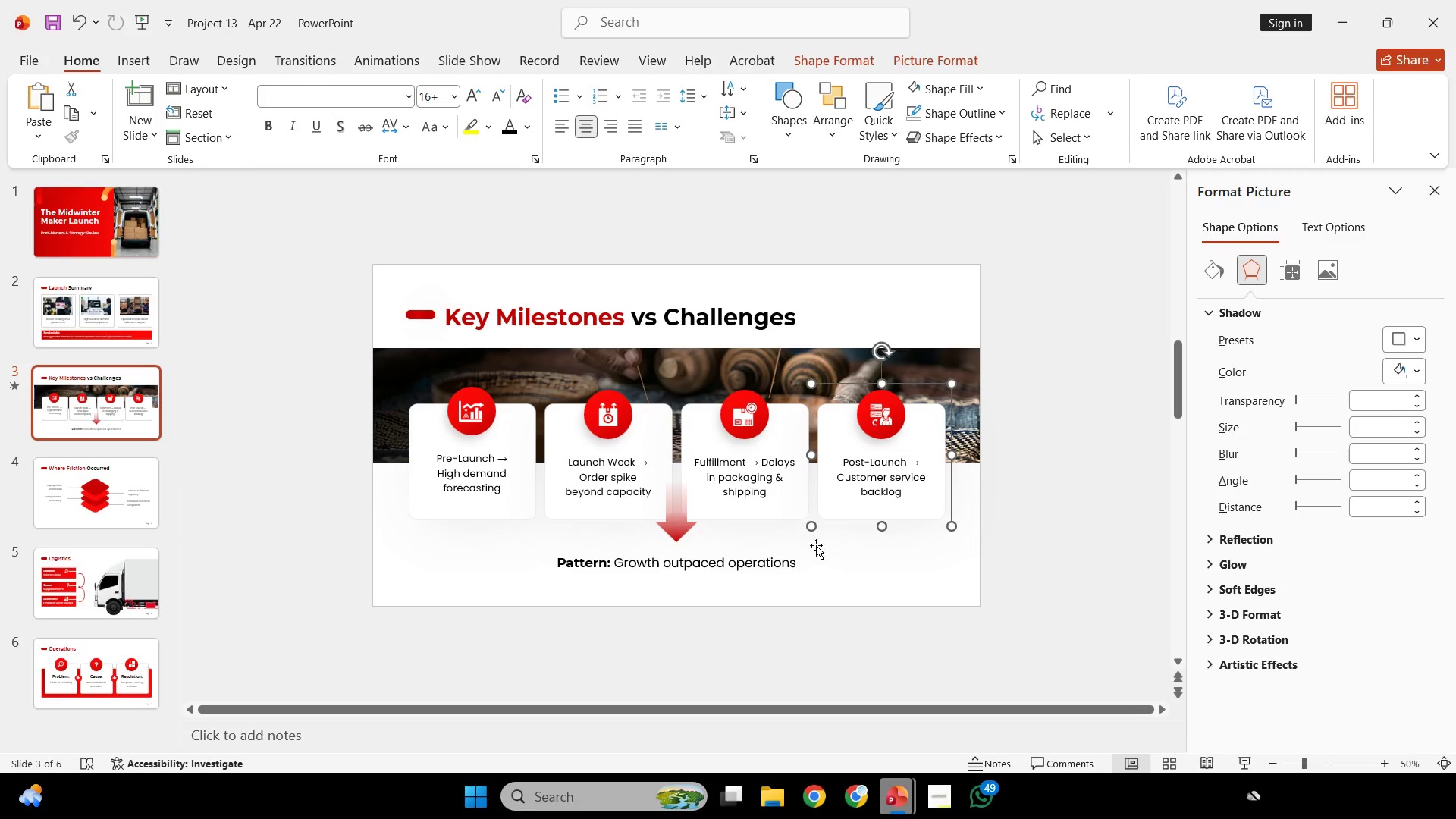 
double_click([828, 618])
 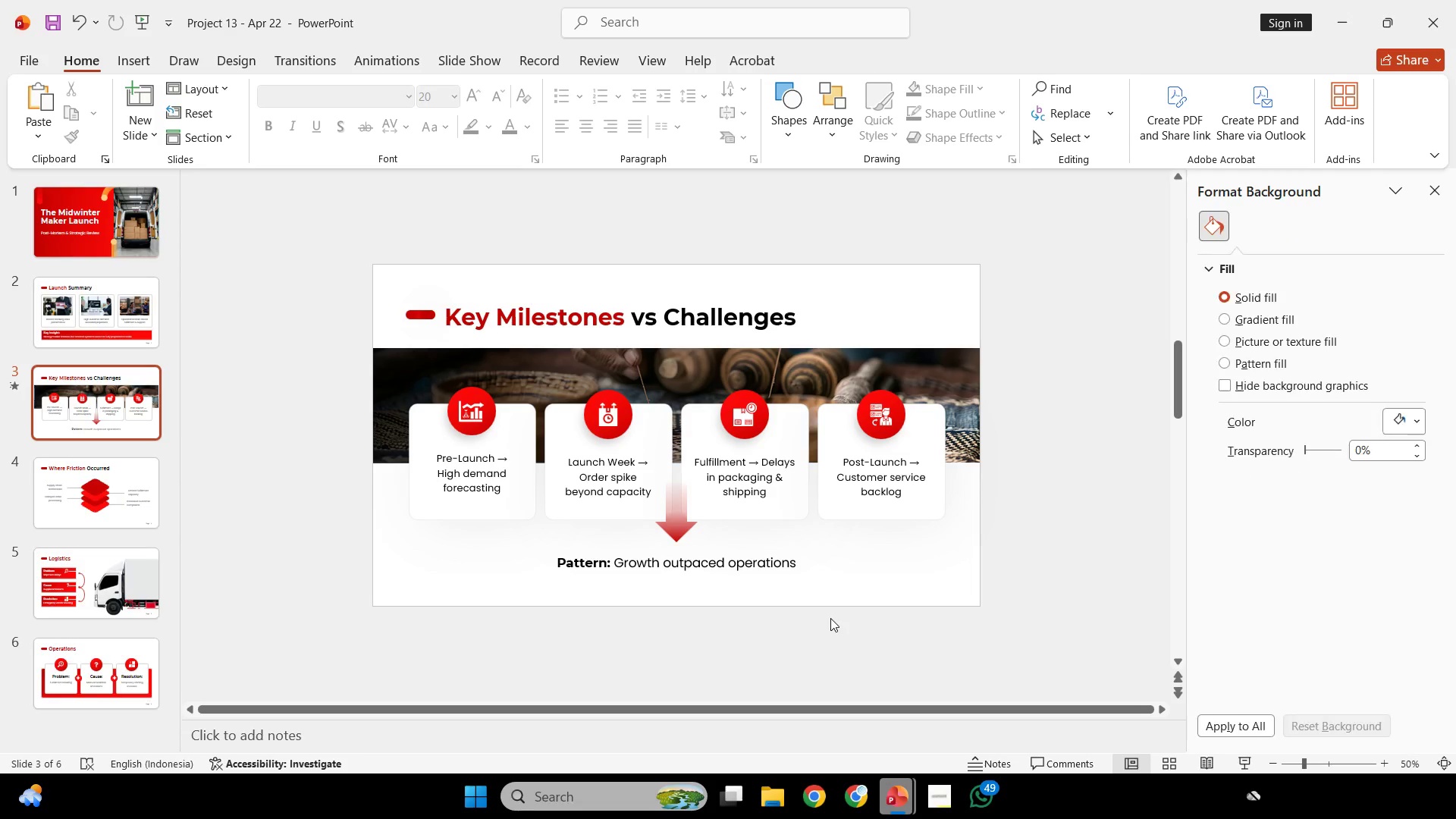 
left_click_drag(start_coordinate=[830, 618], to_coordinate=[677, 387])
 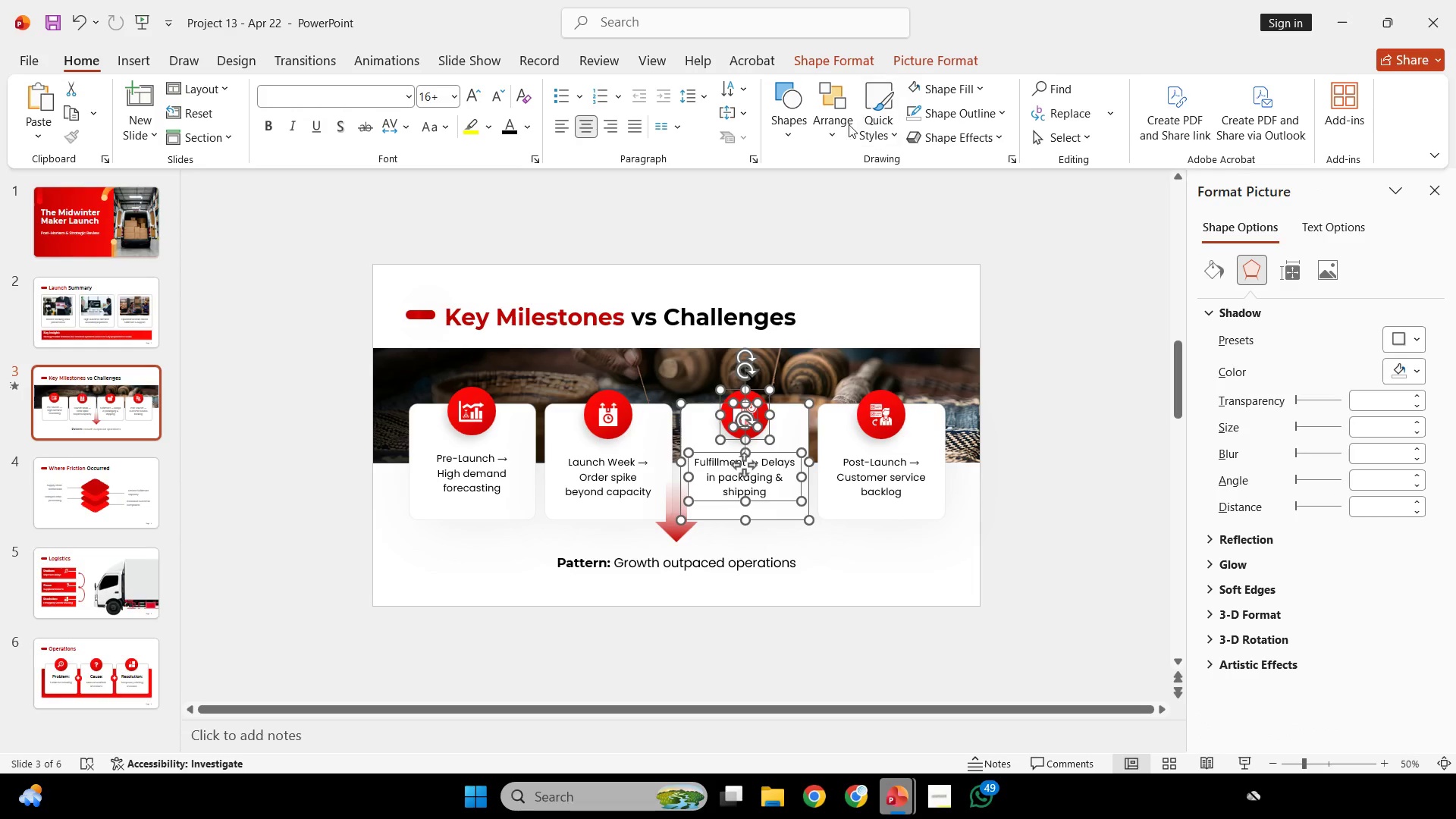 
left_click([845, 125])
 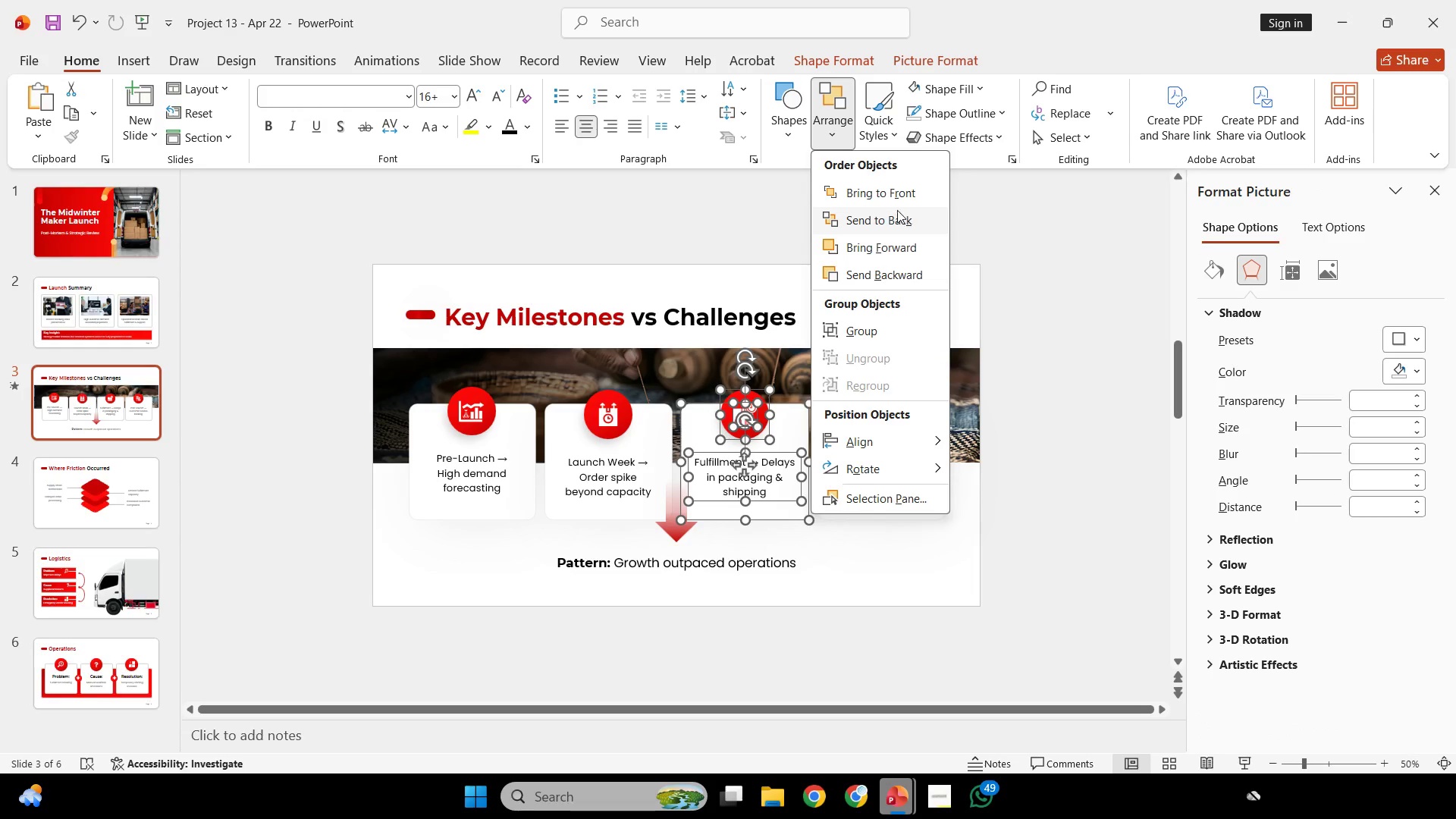 
left_click([899, 196])
 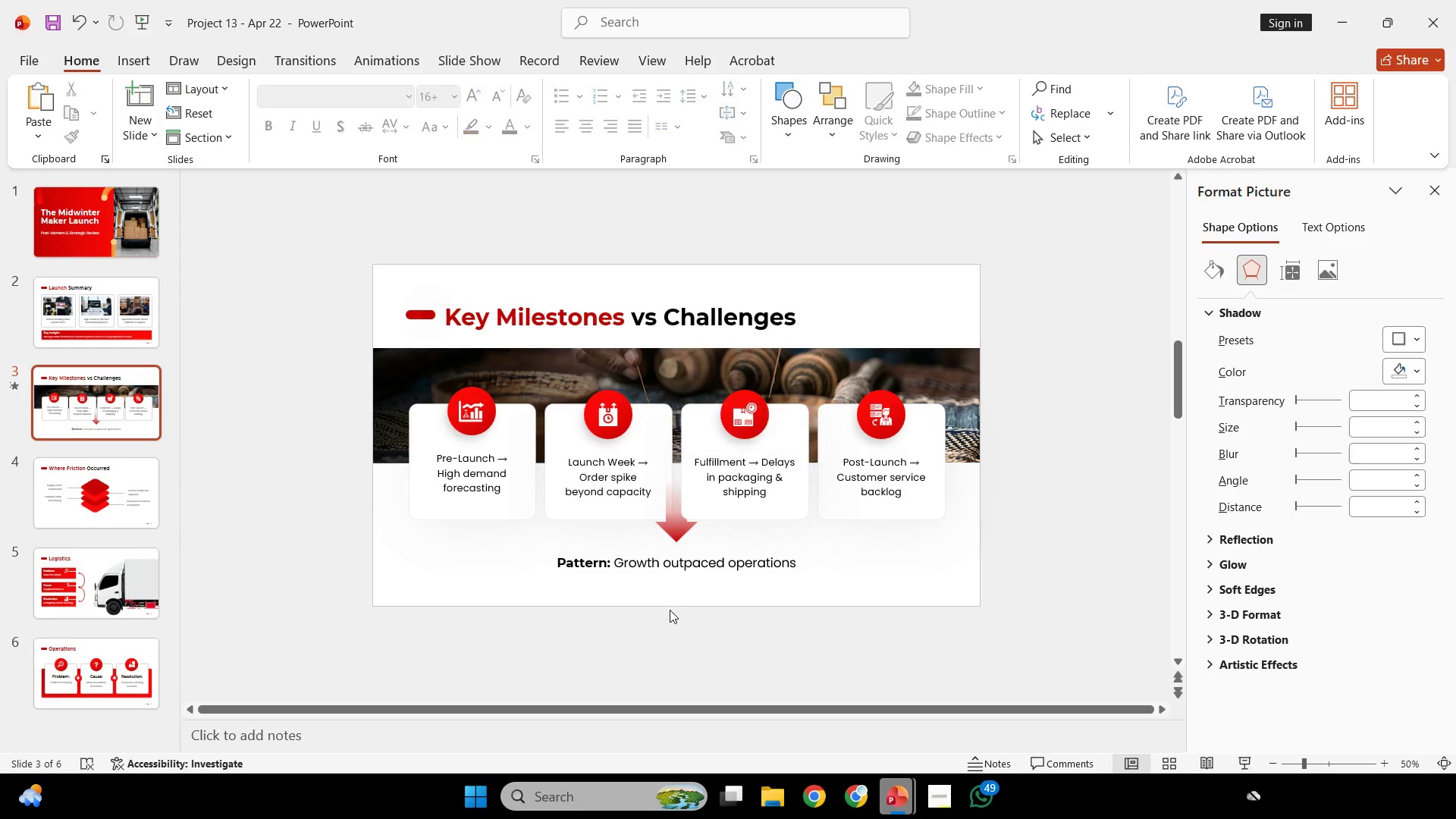 
left_click_drag(start_coordinate=[675, 622], to_coordinate=[516, 368])
 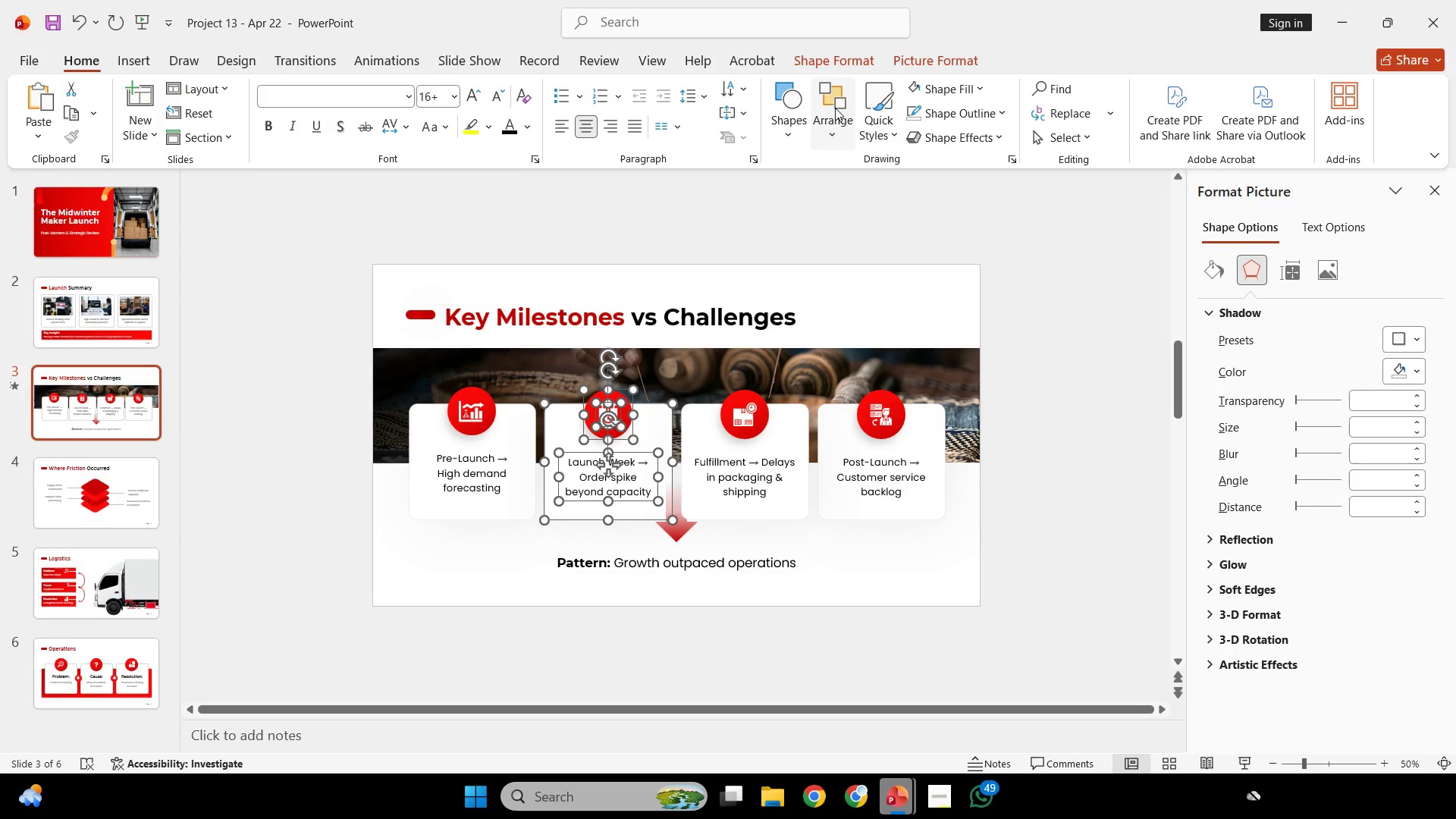 
left_click([832, 116])
 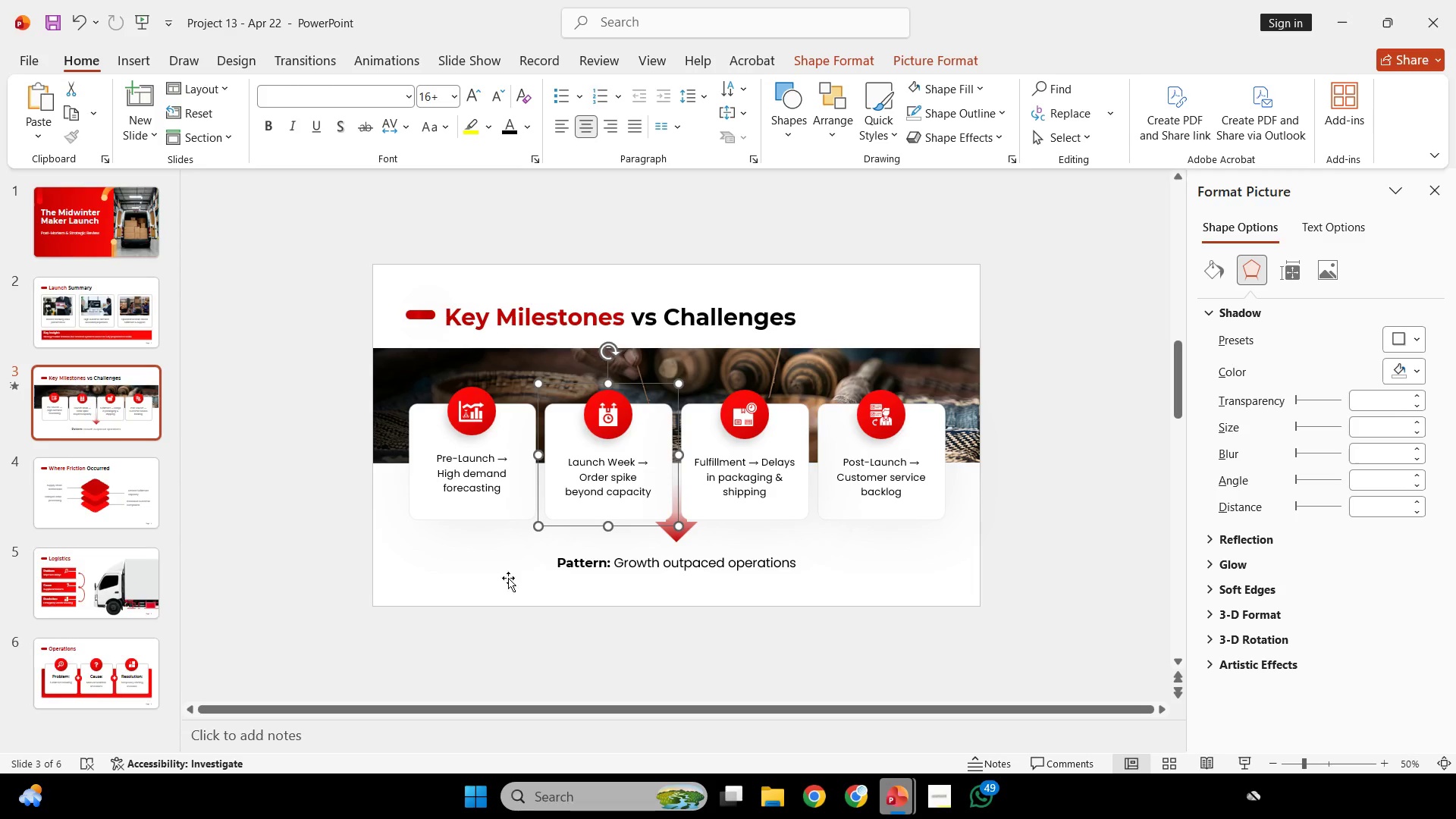 
left_click([548, 618])
 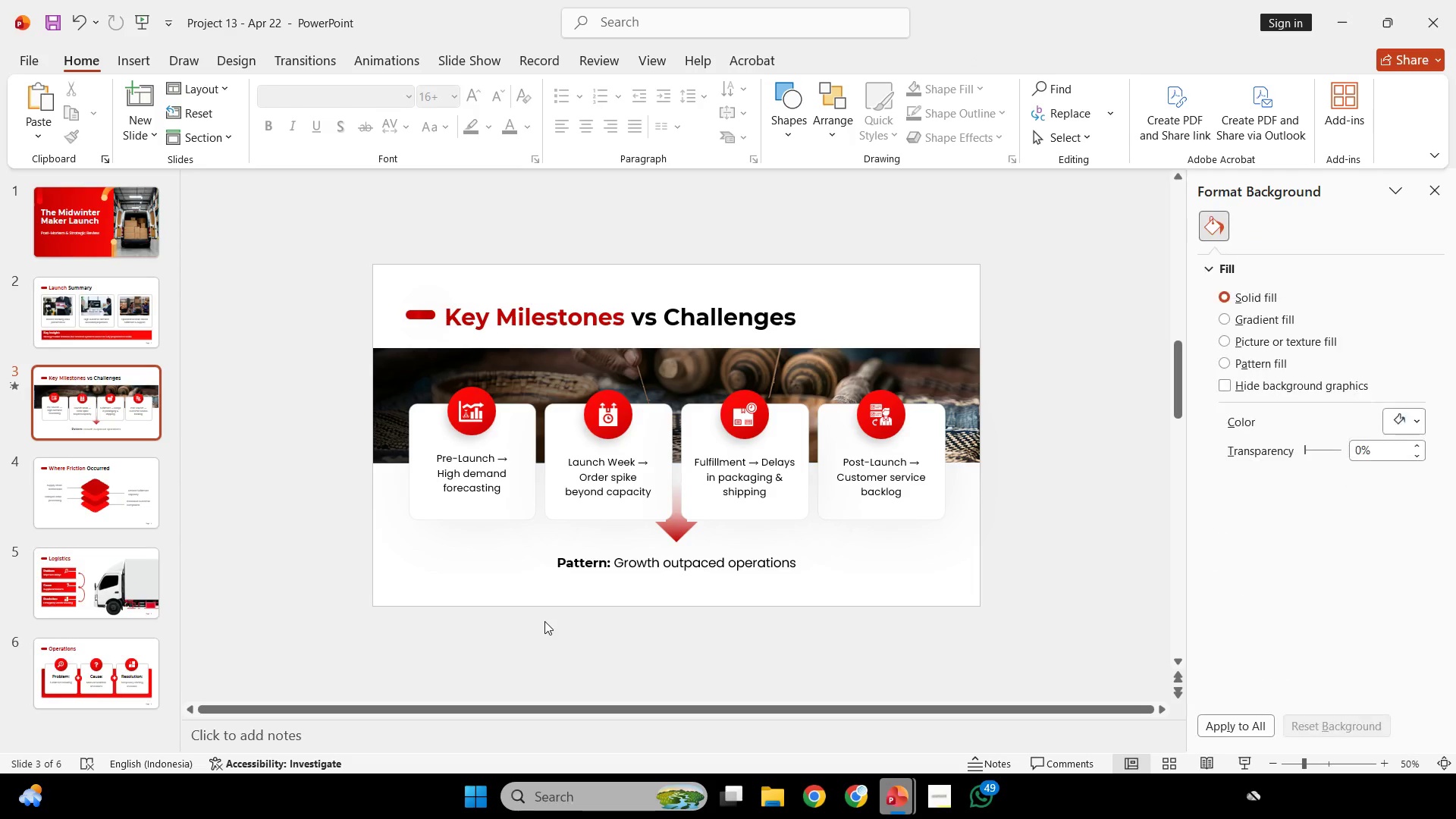 
left_click_drag(start_coordinate=[544, 621], to_coordinate=[389, 378])
 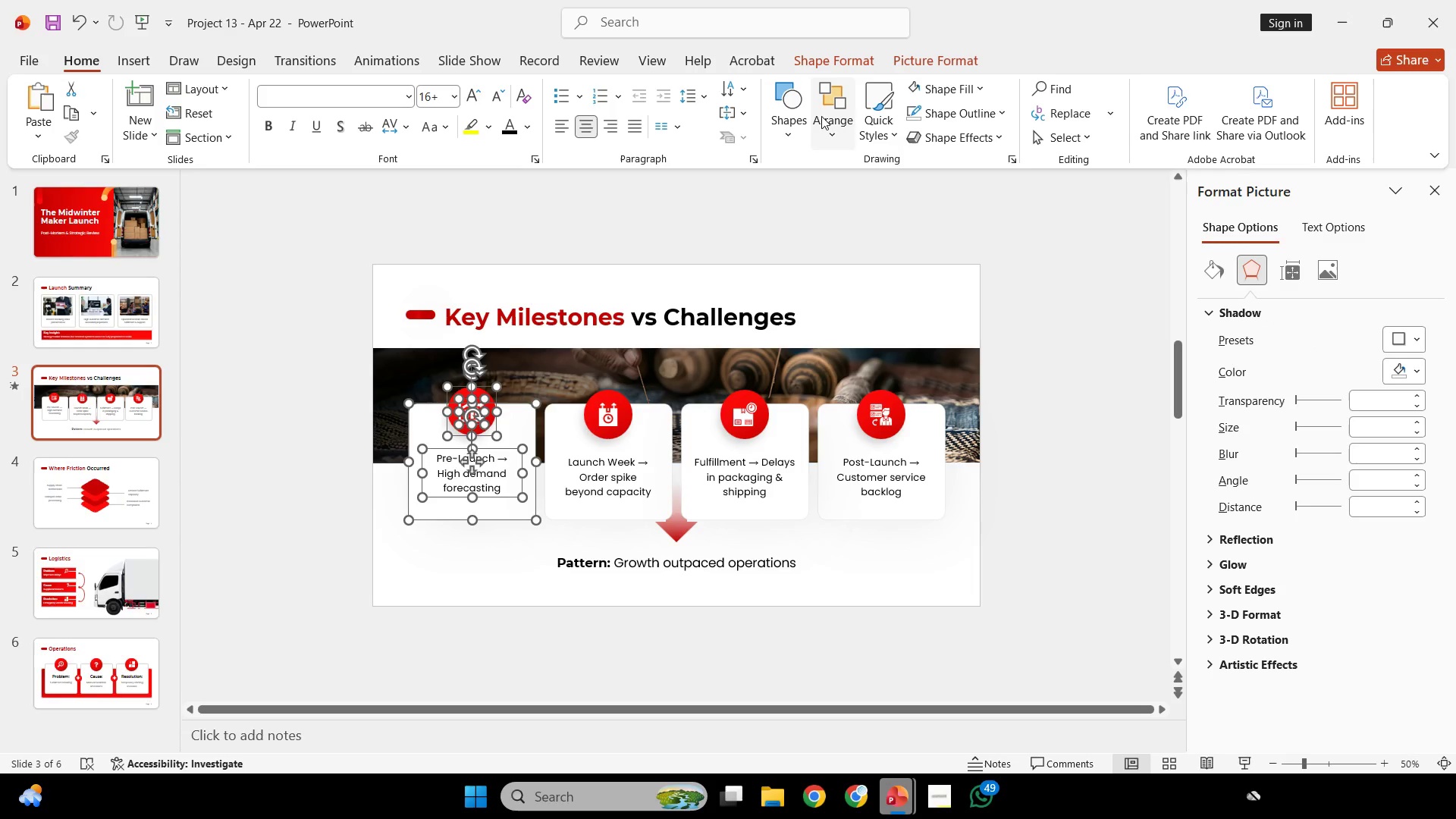 
left_click([821, 117])
 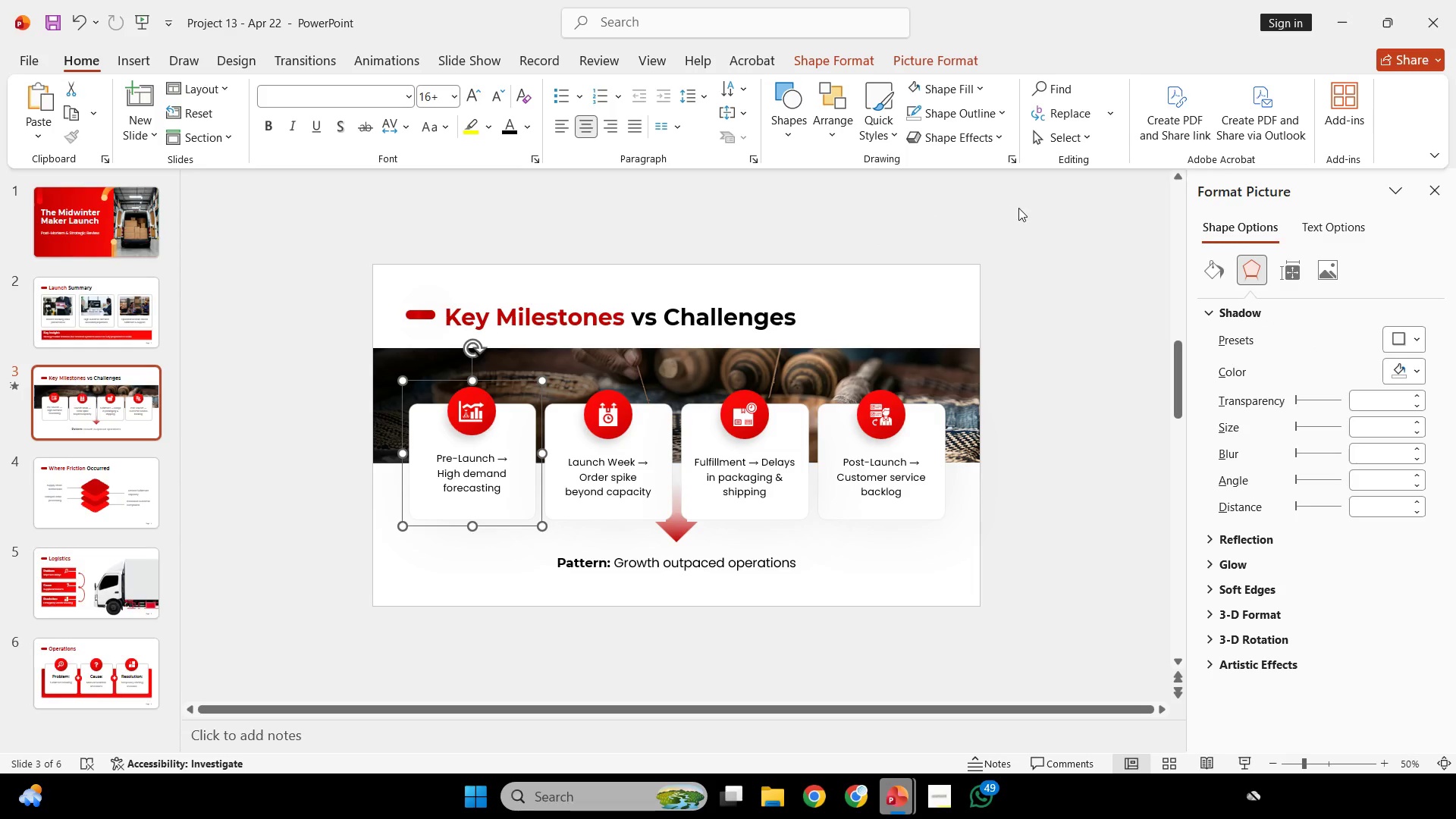 
left_click([1018, 208])
 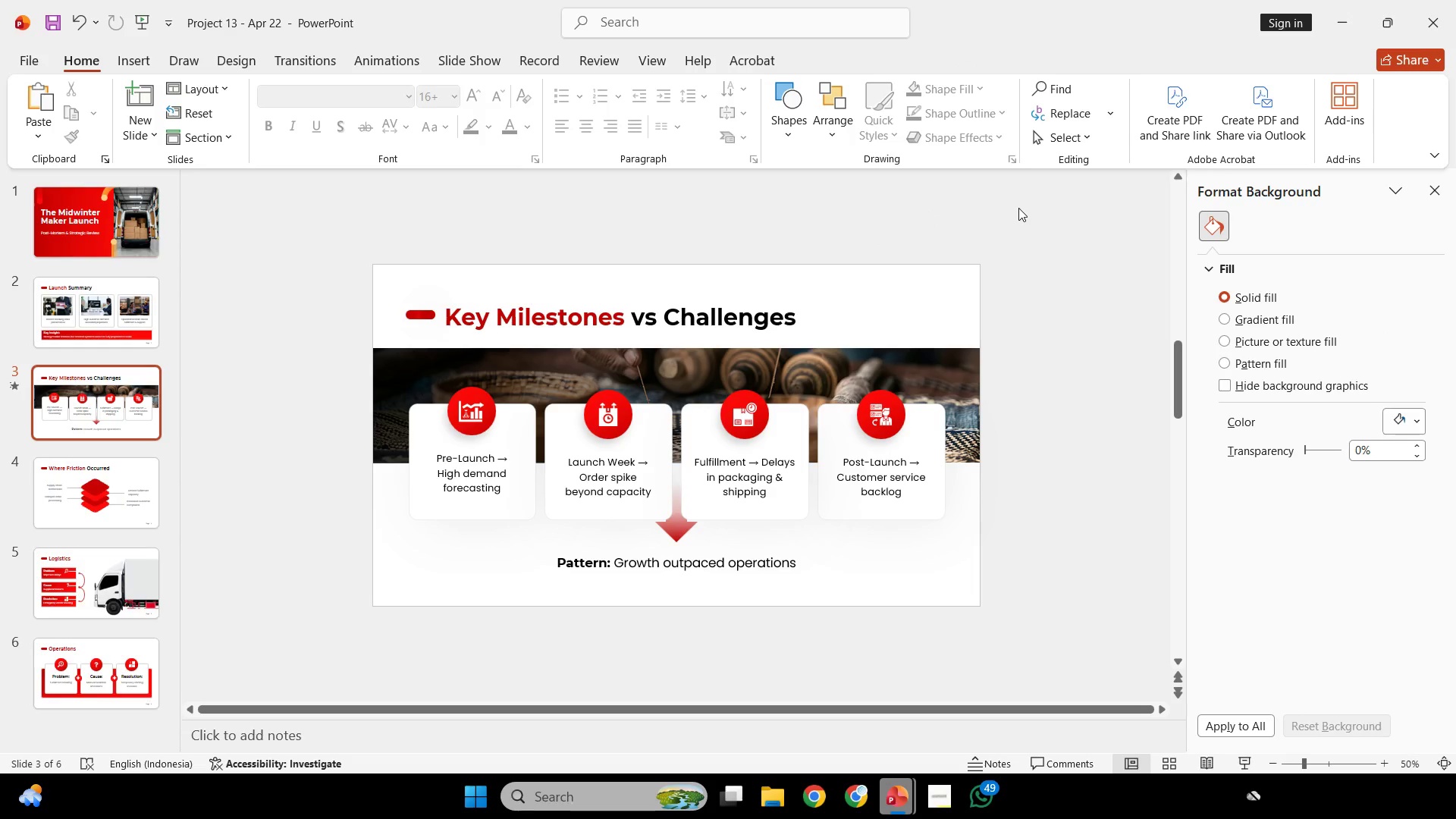 
wait(9.66)
 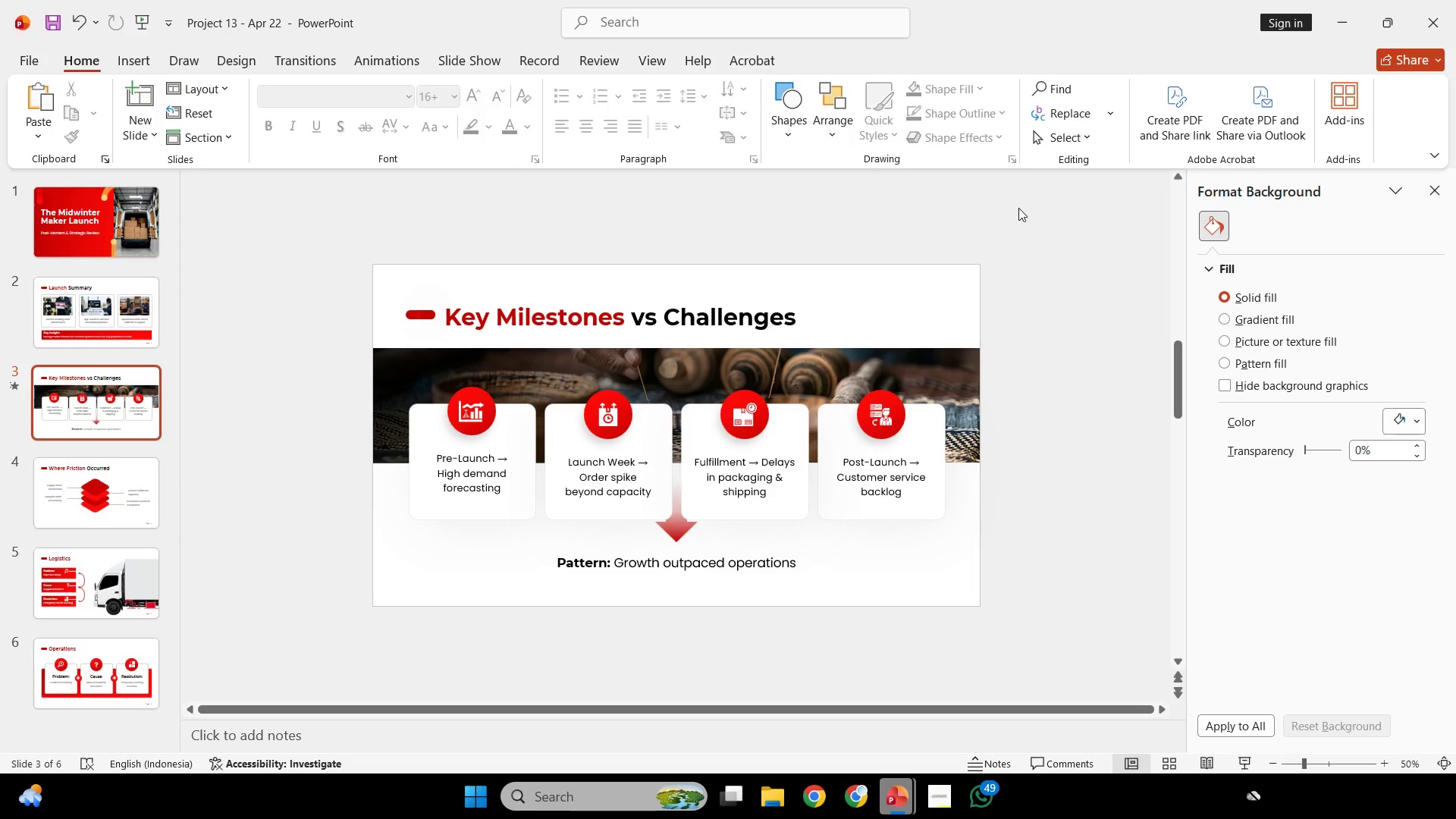 
right_click([673, 537])
 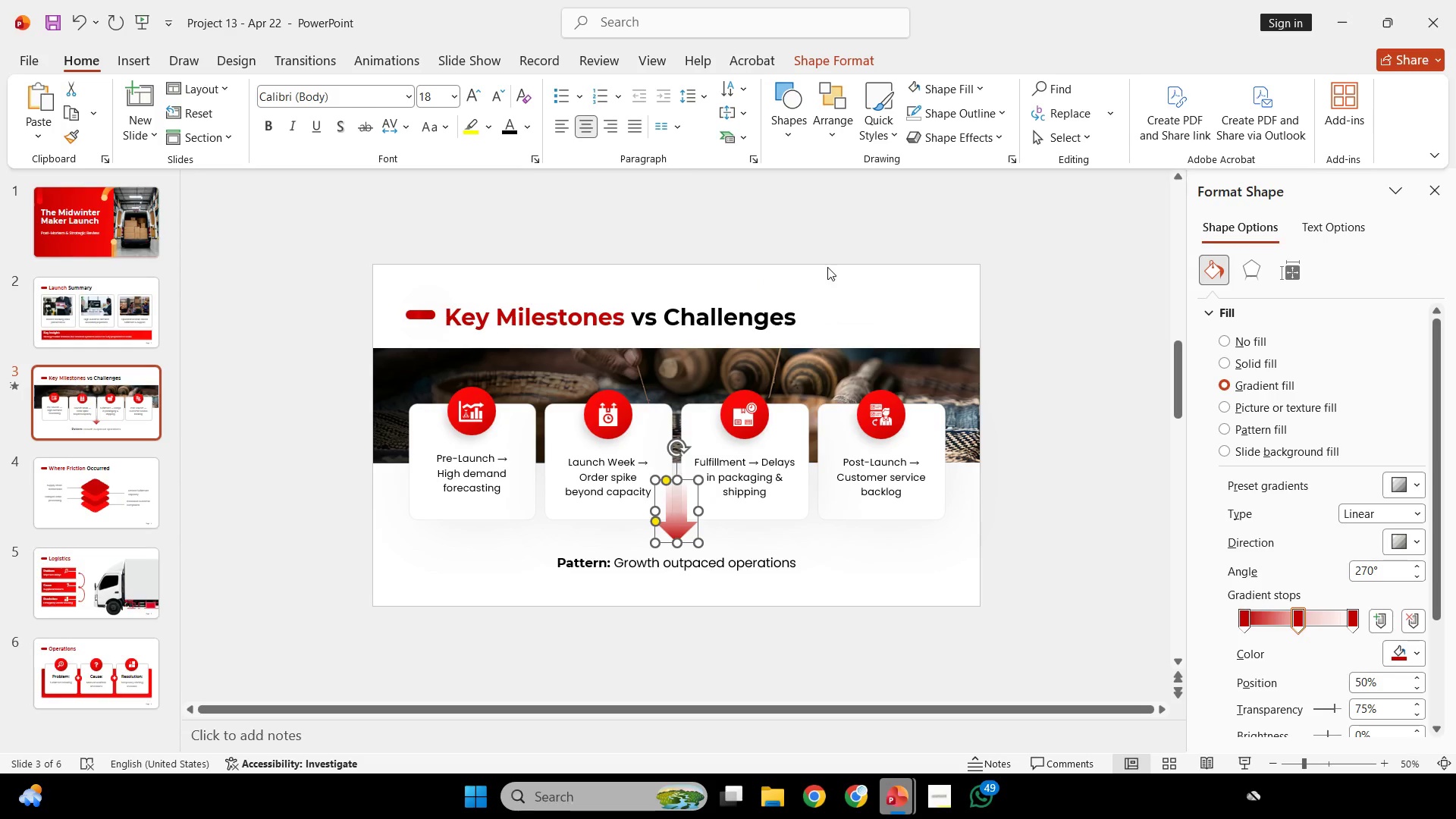 
double_click([1025, 301])
 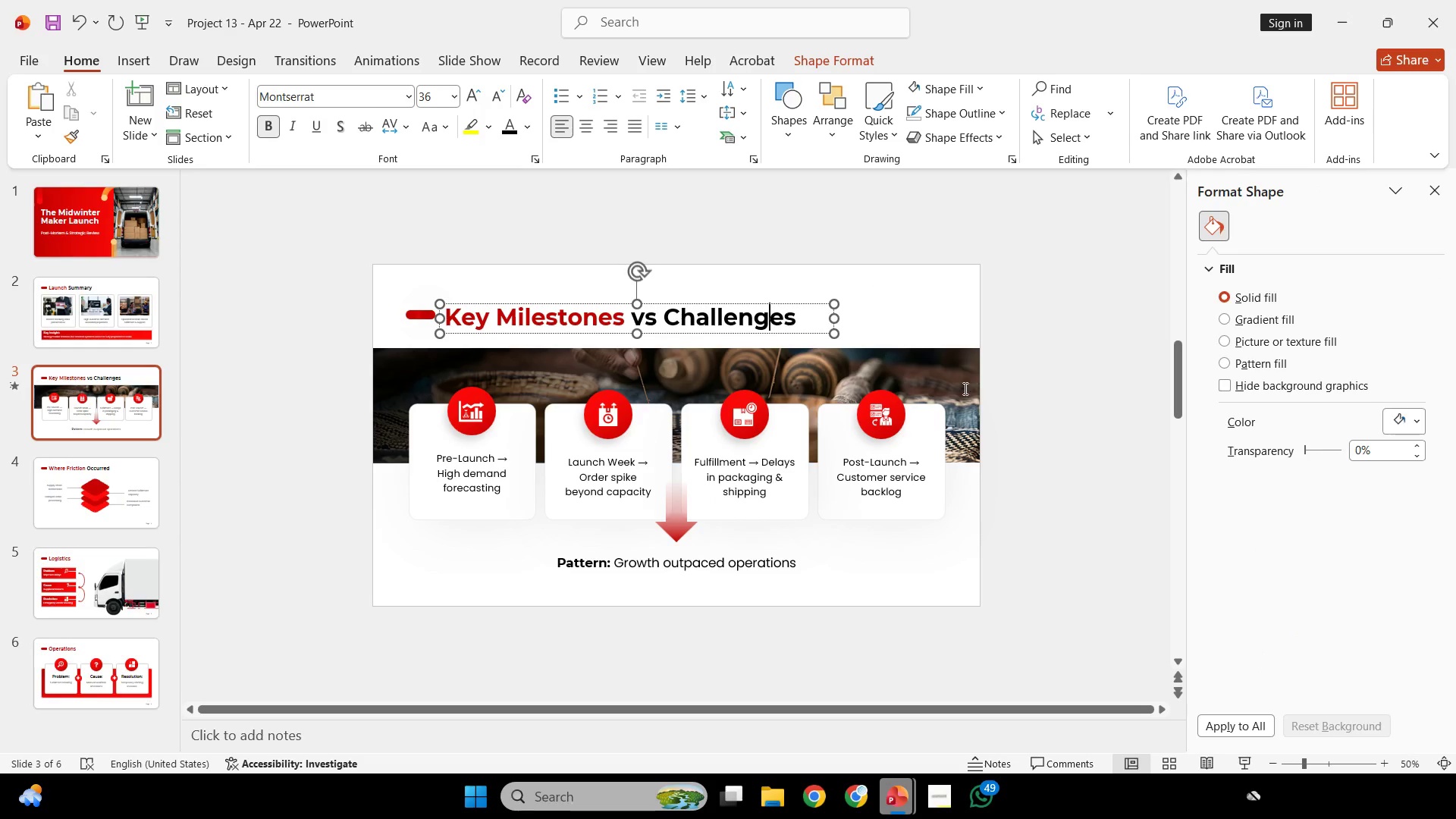 
double_click([979, 394])
 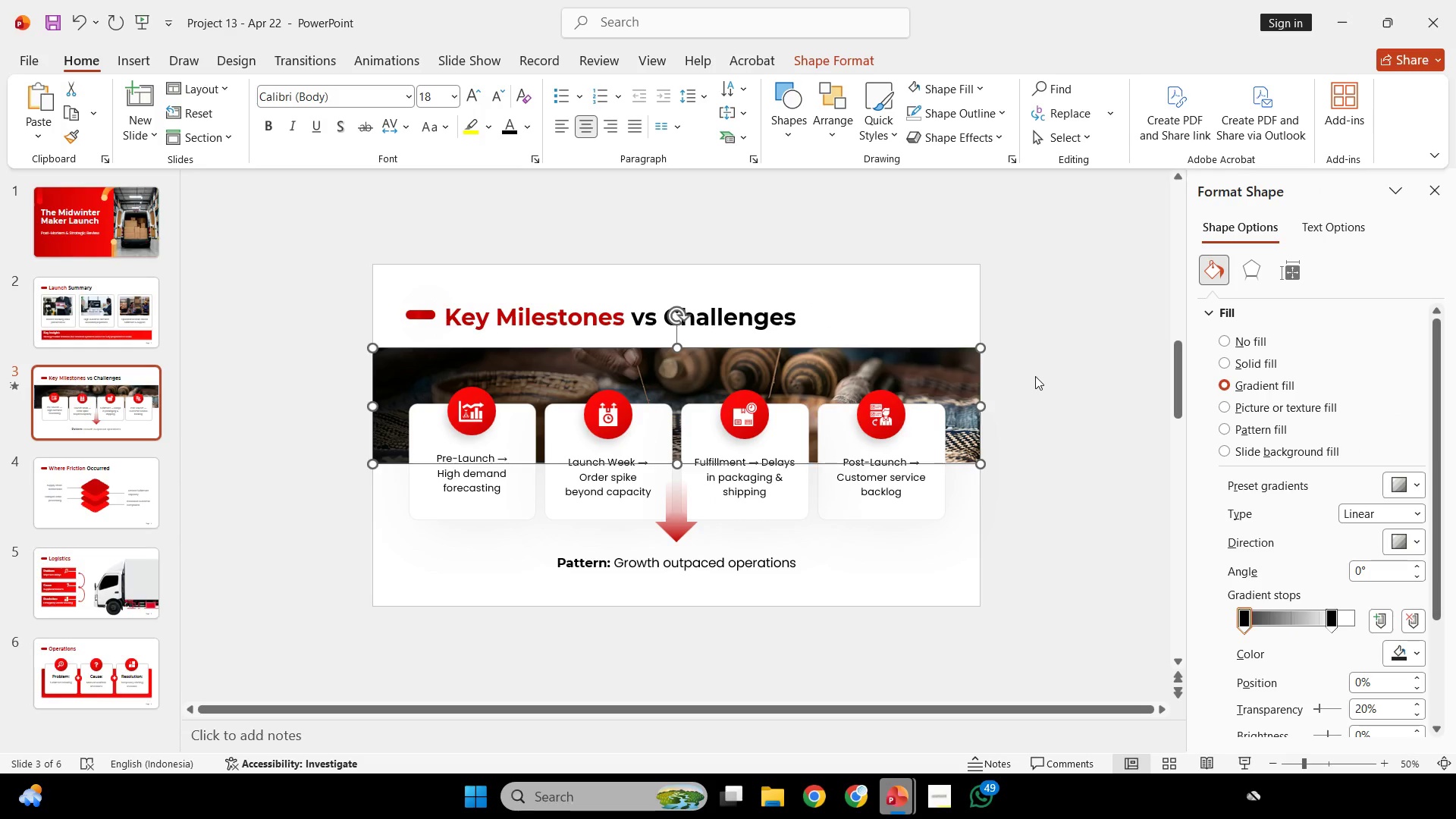 
triple_click([1035, 376])
 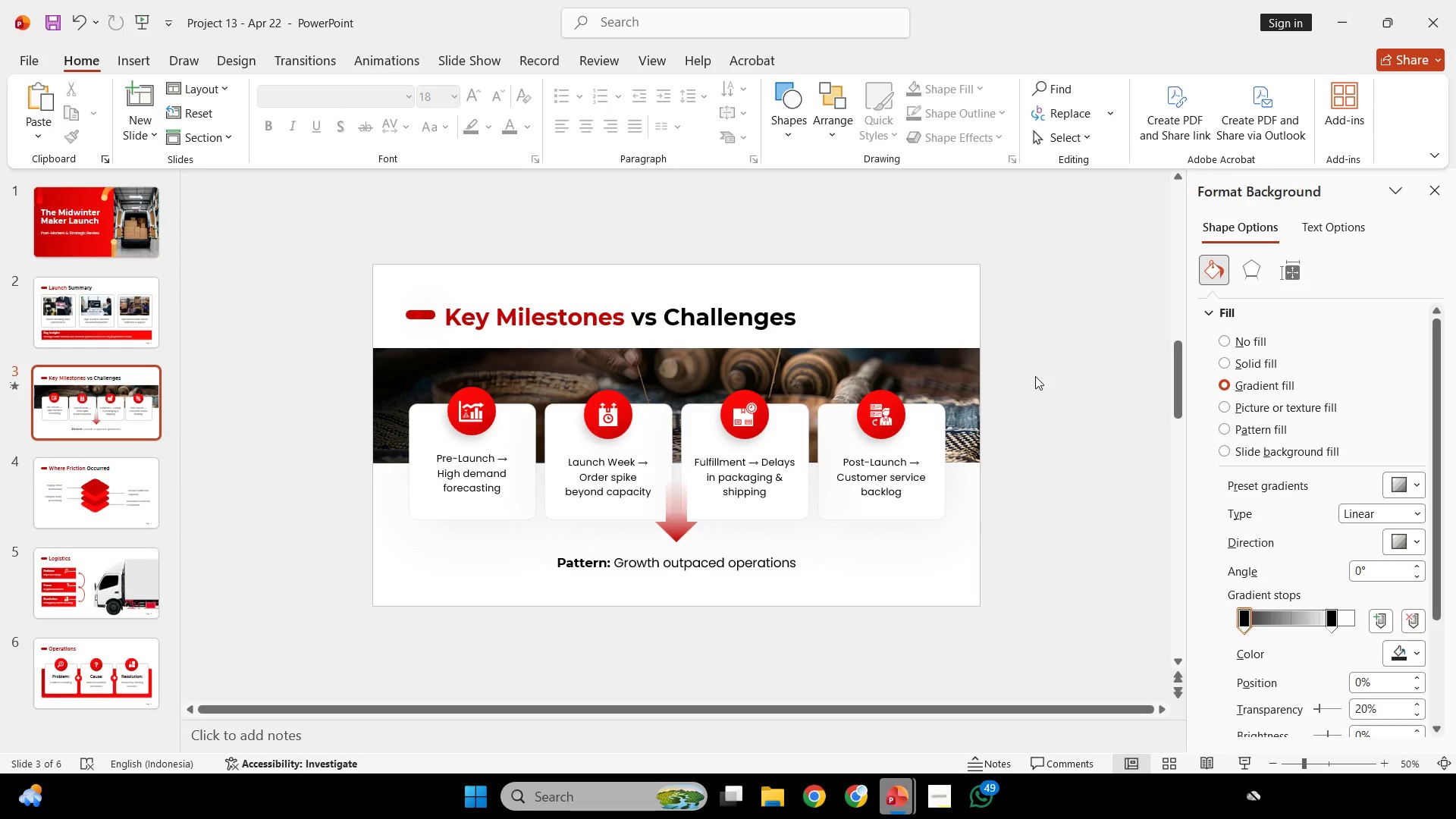 
left_click_drag(start_coordinate=[1035, 376], to_coordinate=[366, 526])
 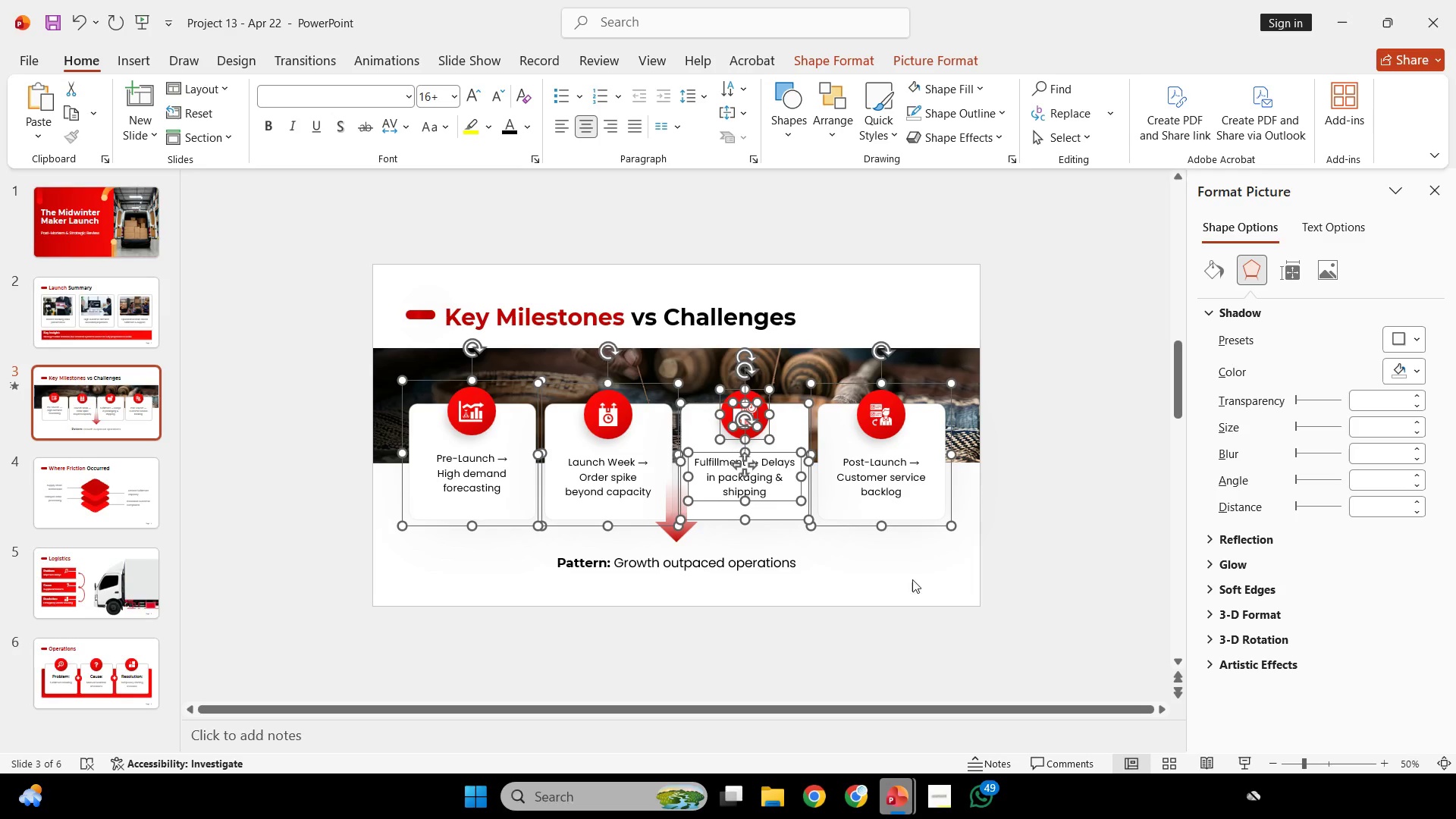 
left_click([877, 624])
 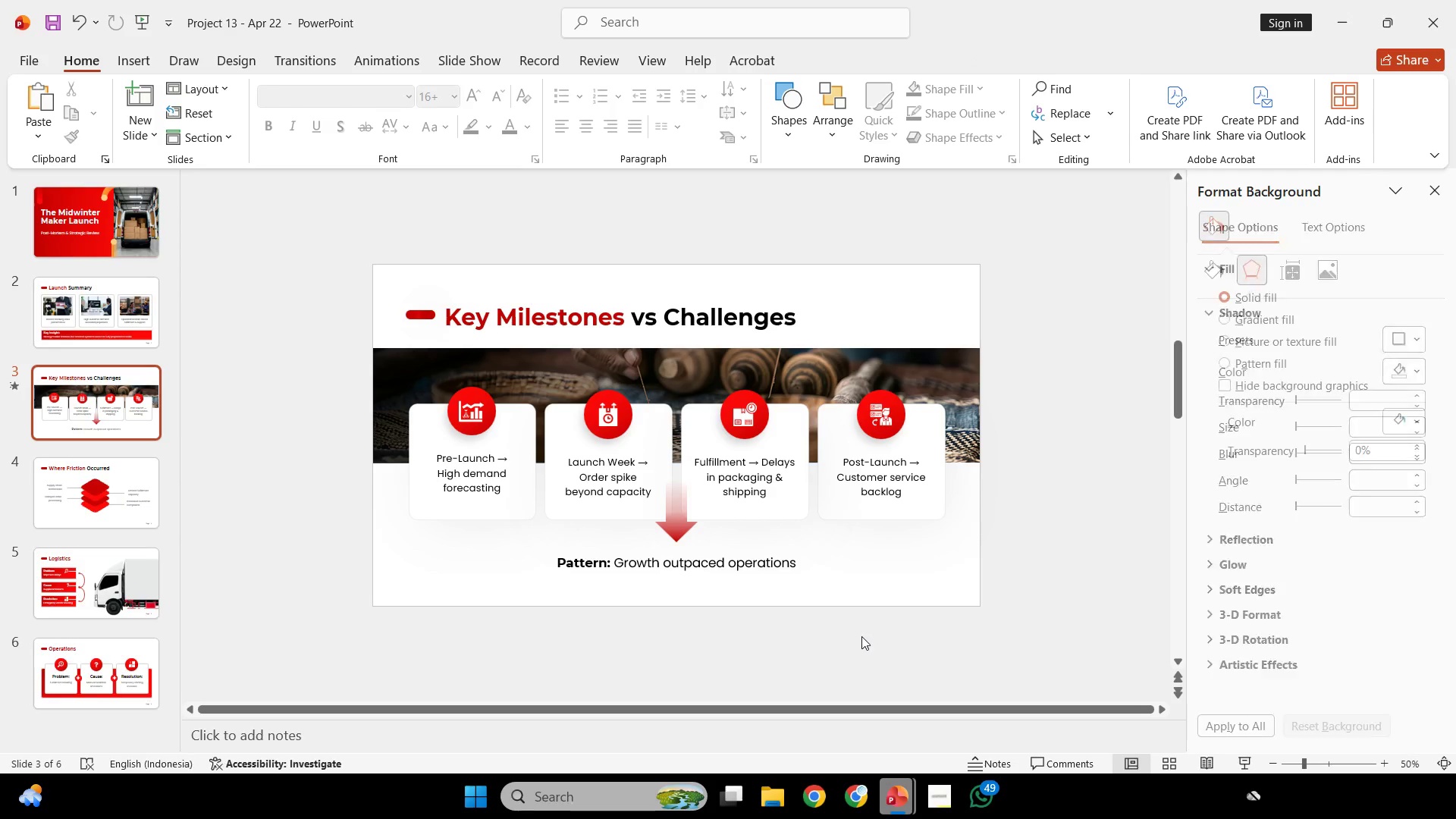 
left_click_drag(start_coordinate=[861, 636], to_coordinate=[670, 372])
 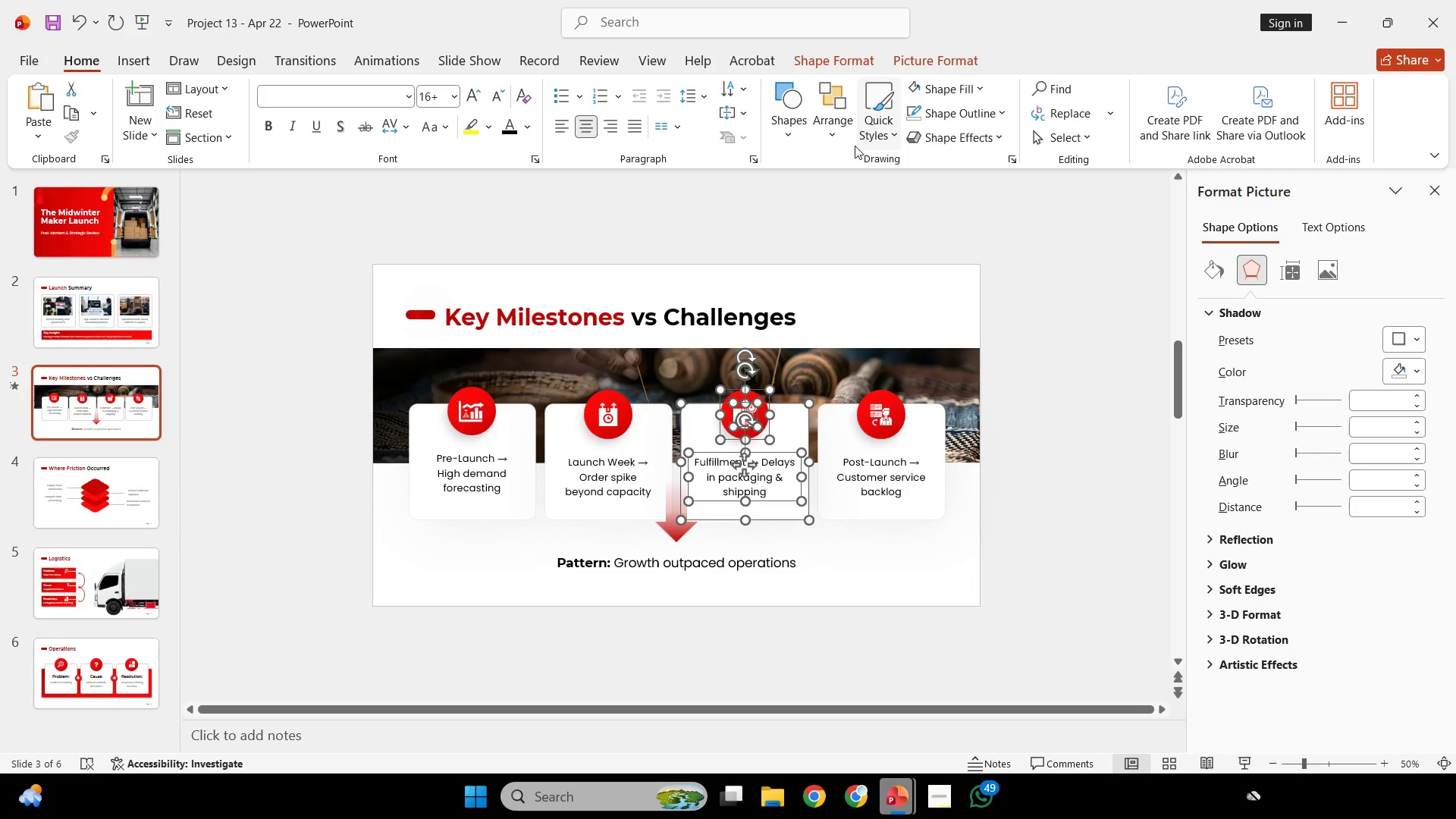 
left_click([833, 135])
 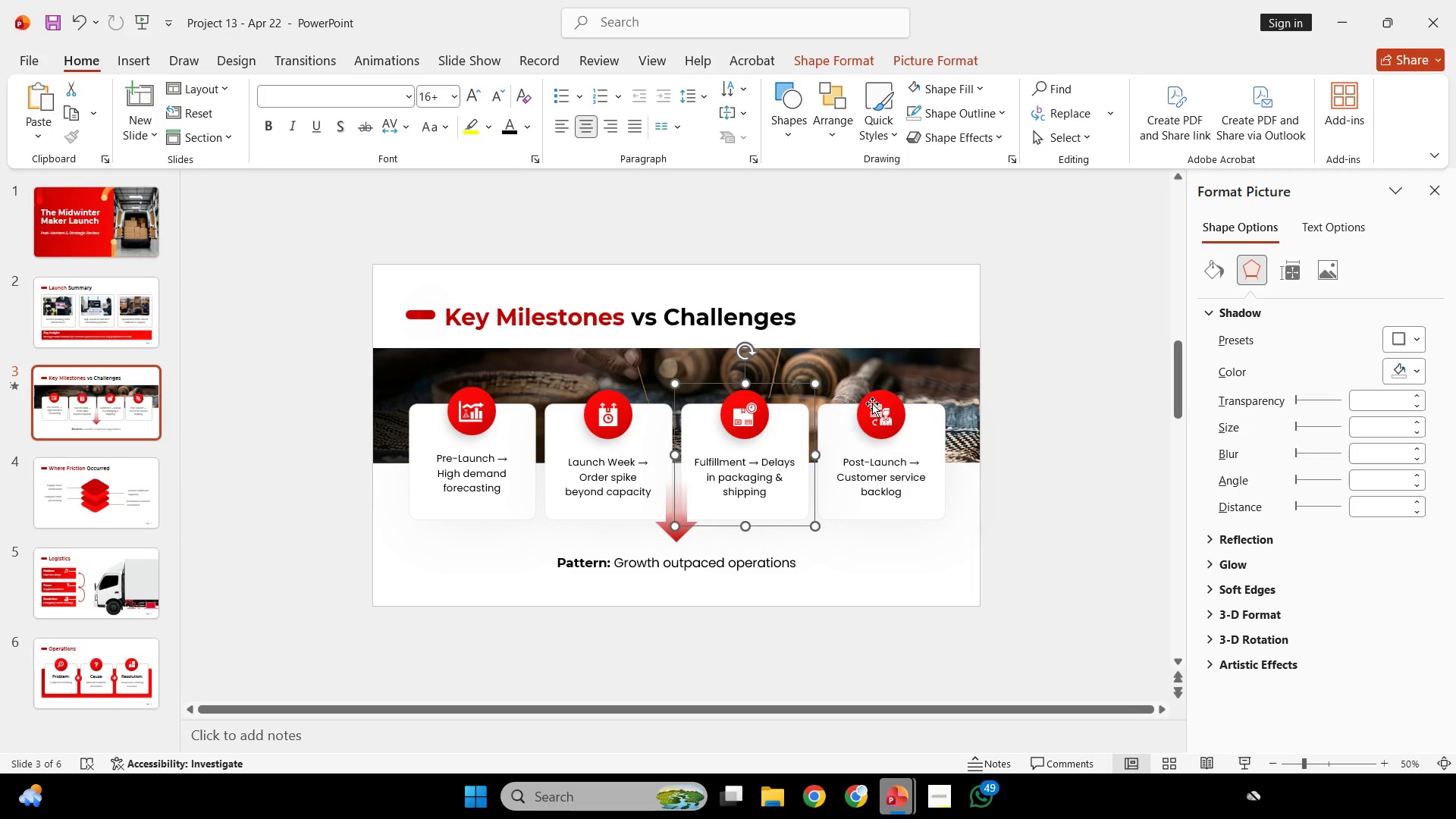 
left_click([662, 530])
 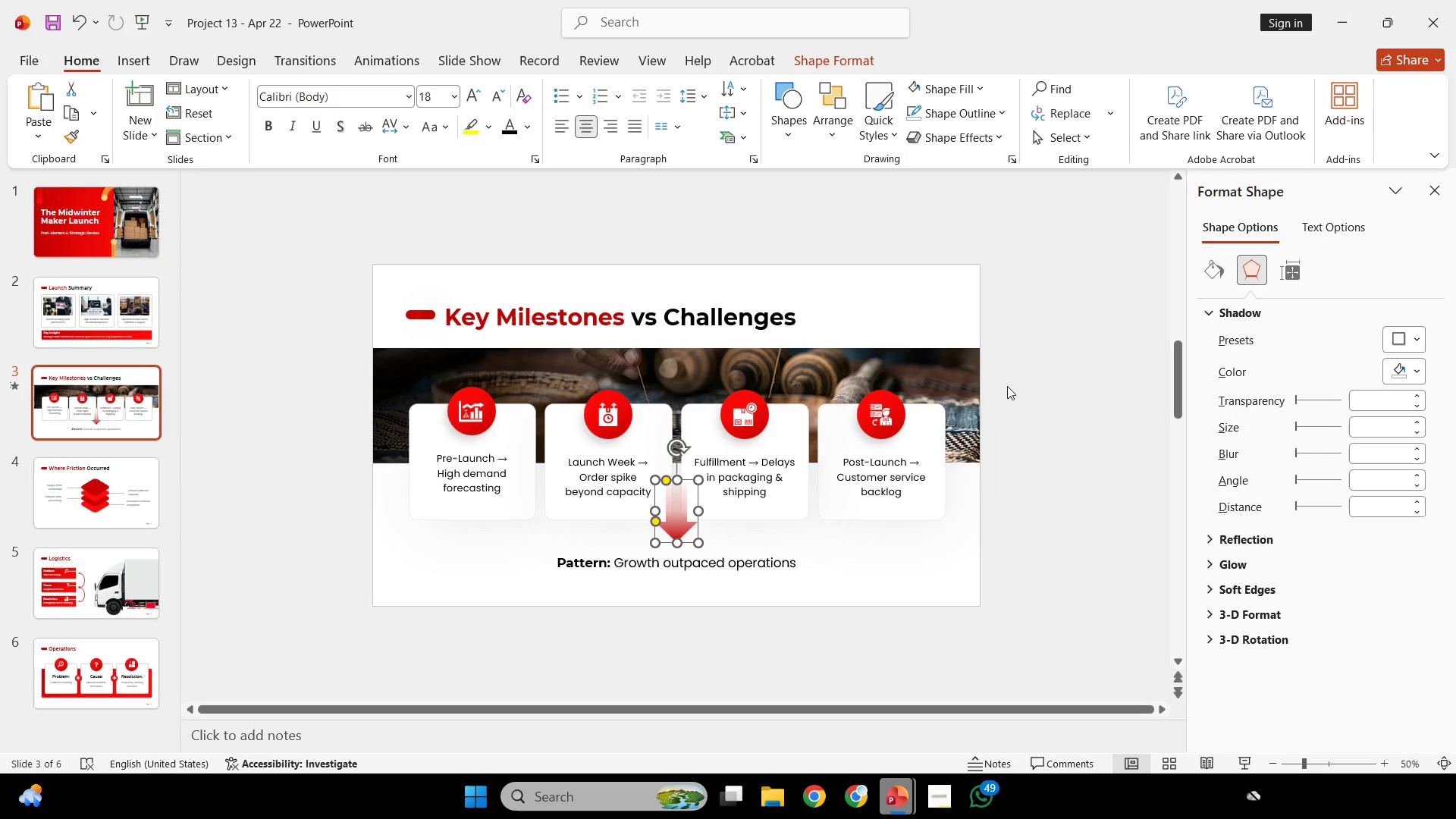 
left_click([1034, 397])
 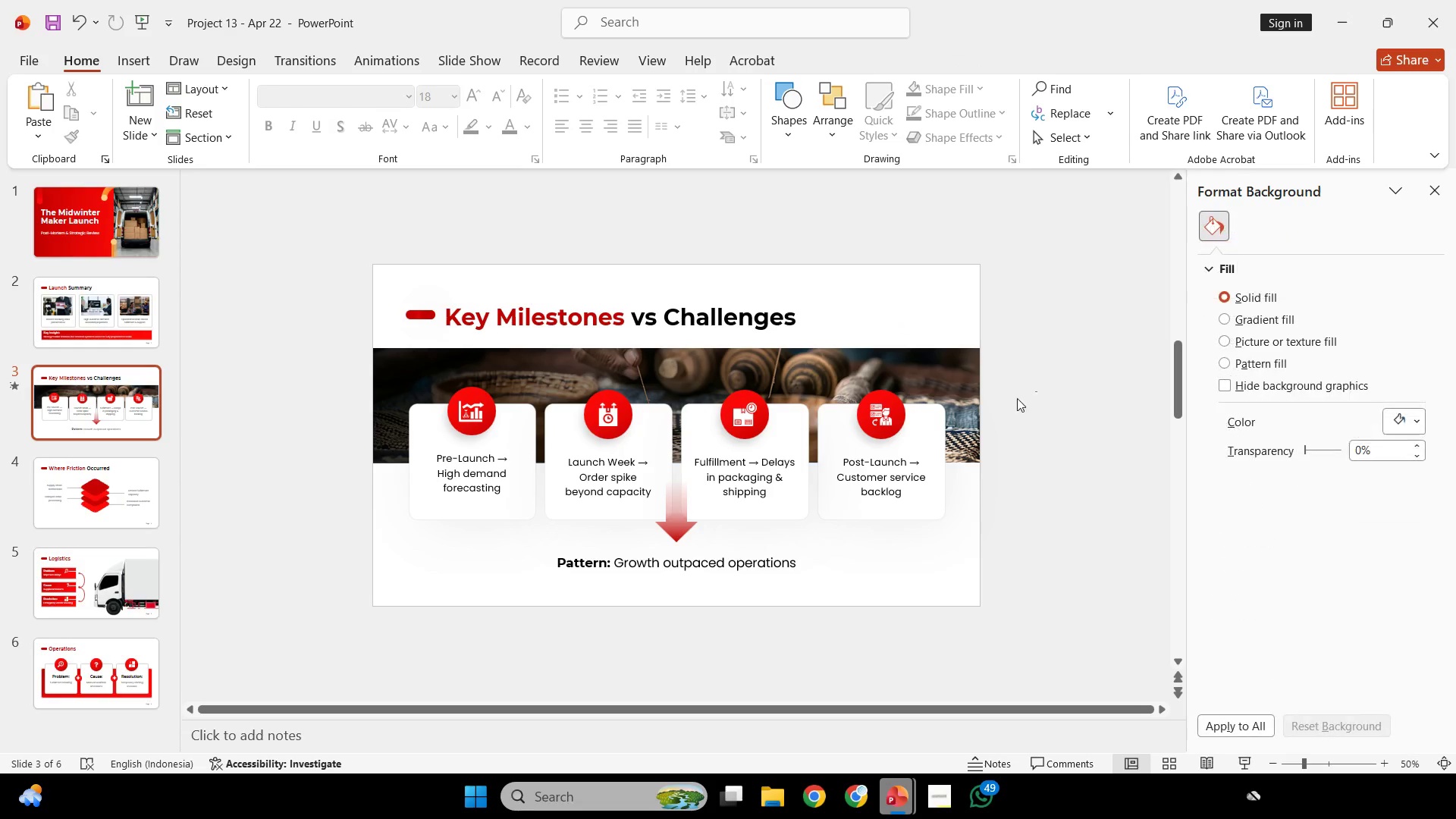 
left_click_drag(start_coordinate=[1037, 392], to_coordinate=[342, 529])
 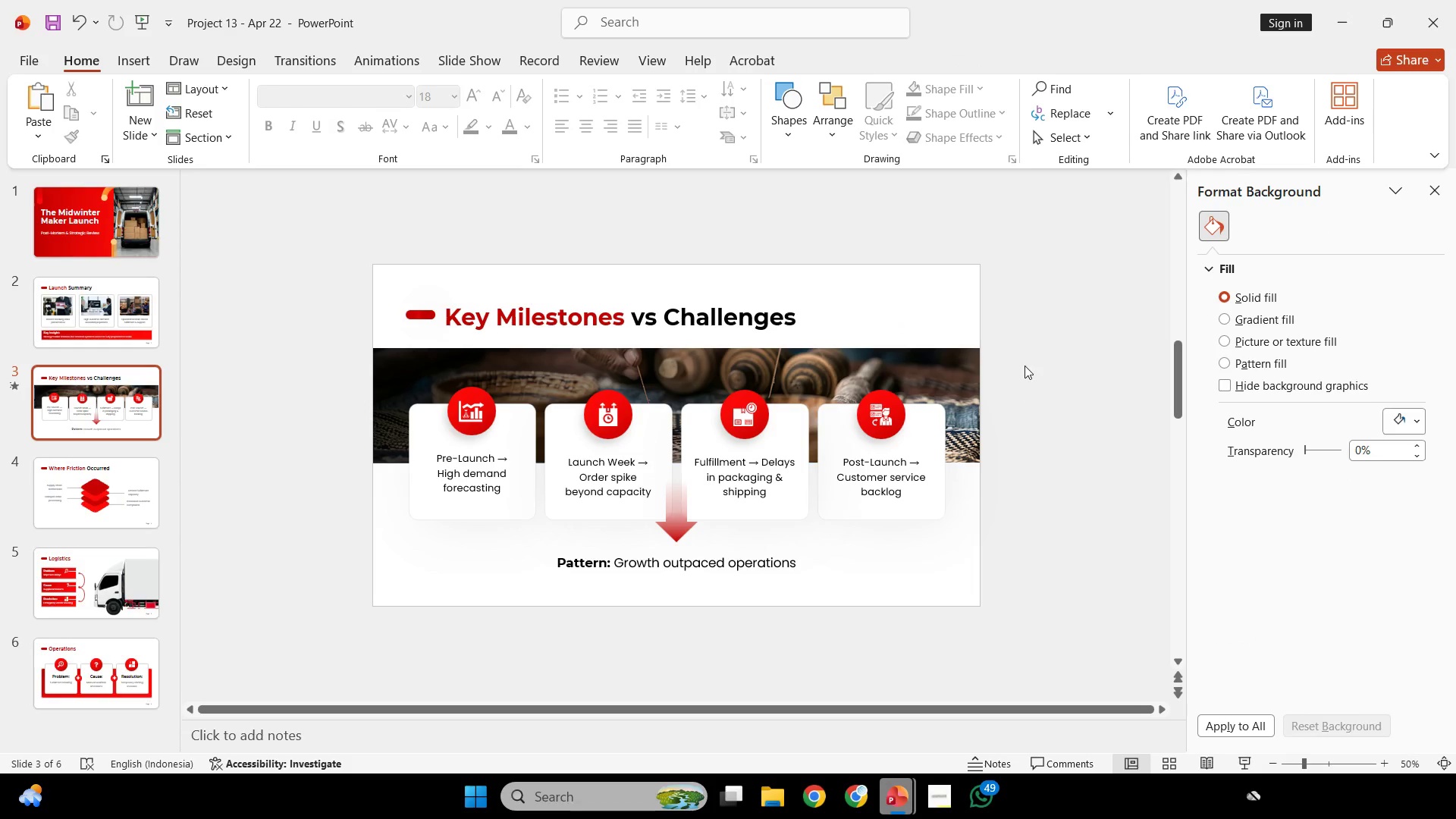 
left_click_drag(start_coordinate=[1025, 361], to_coordinate=[344, 529])
 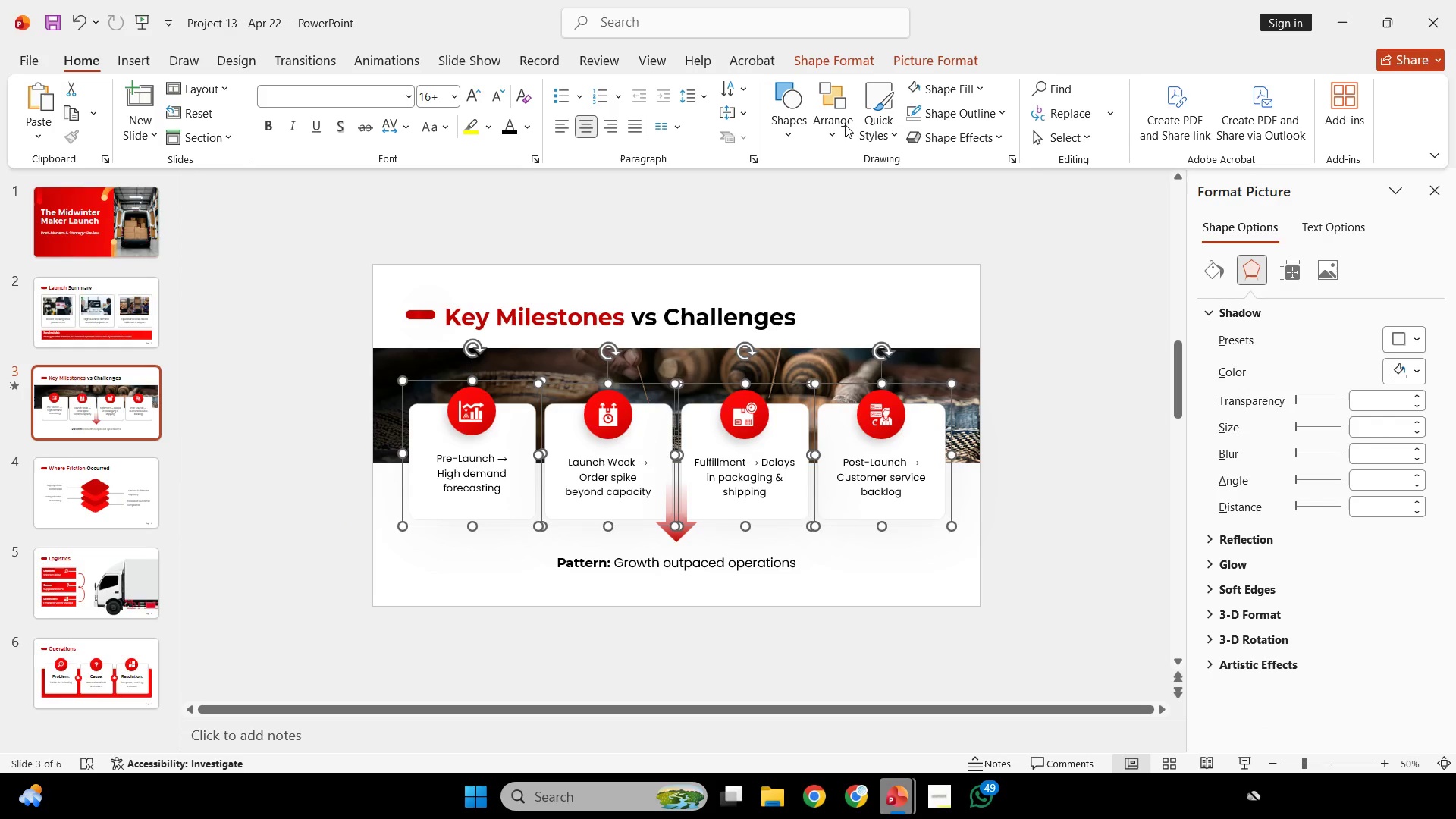 
left_click([843, 124])
 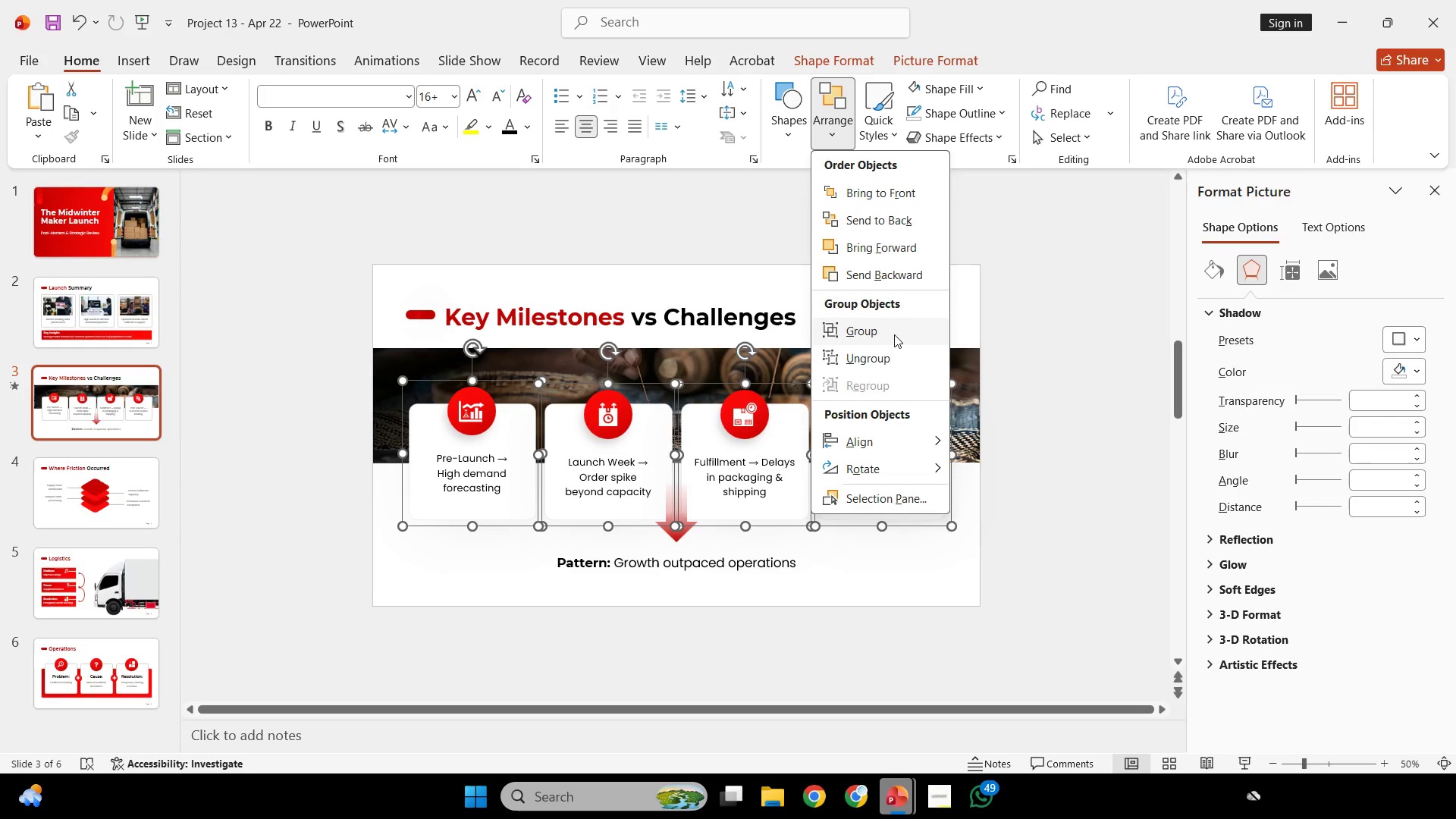 
left_click([894, 334])
 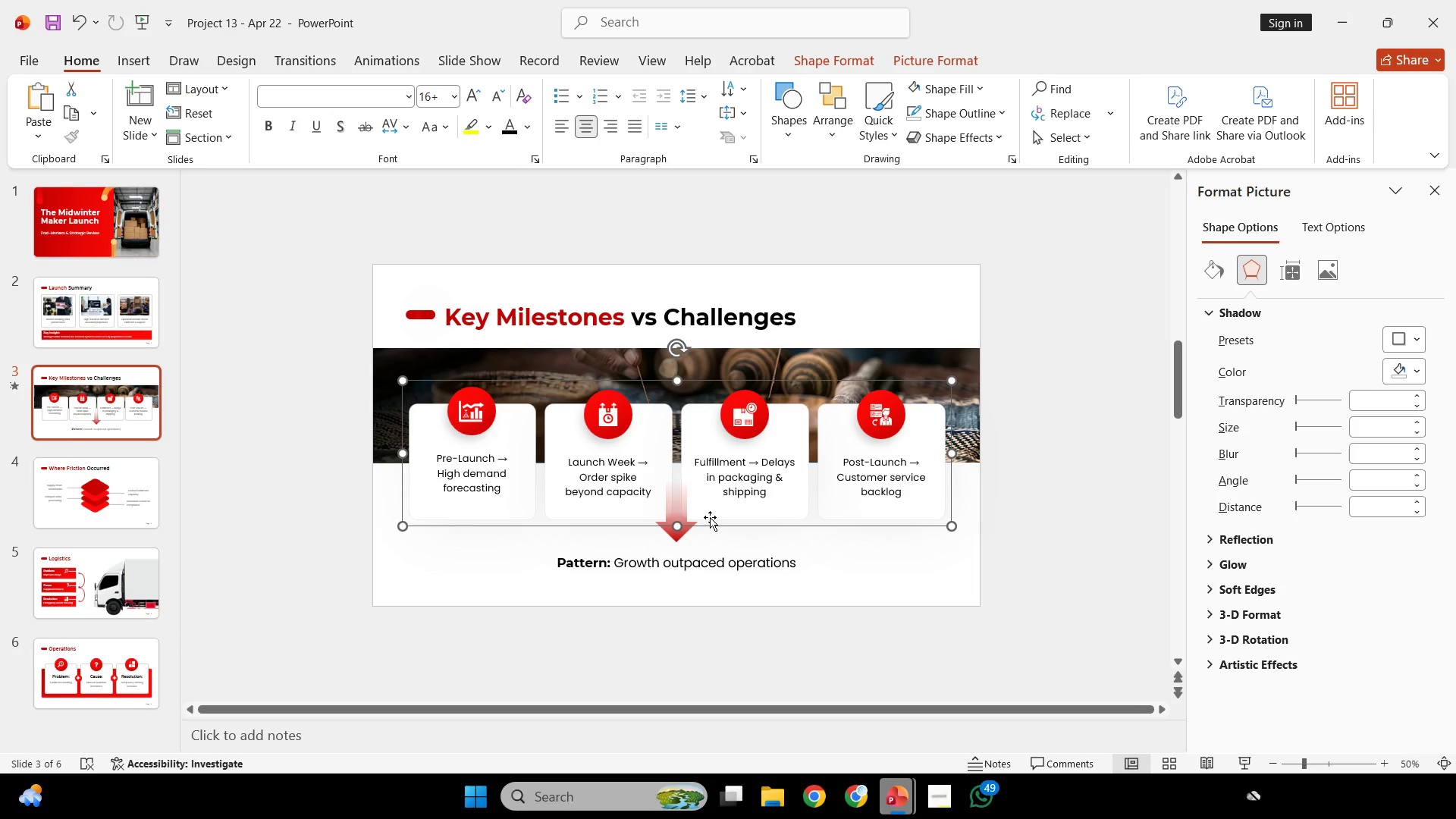 
wait(18.45)
 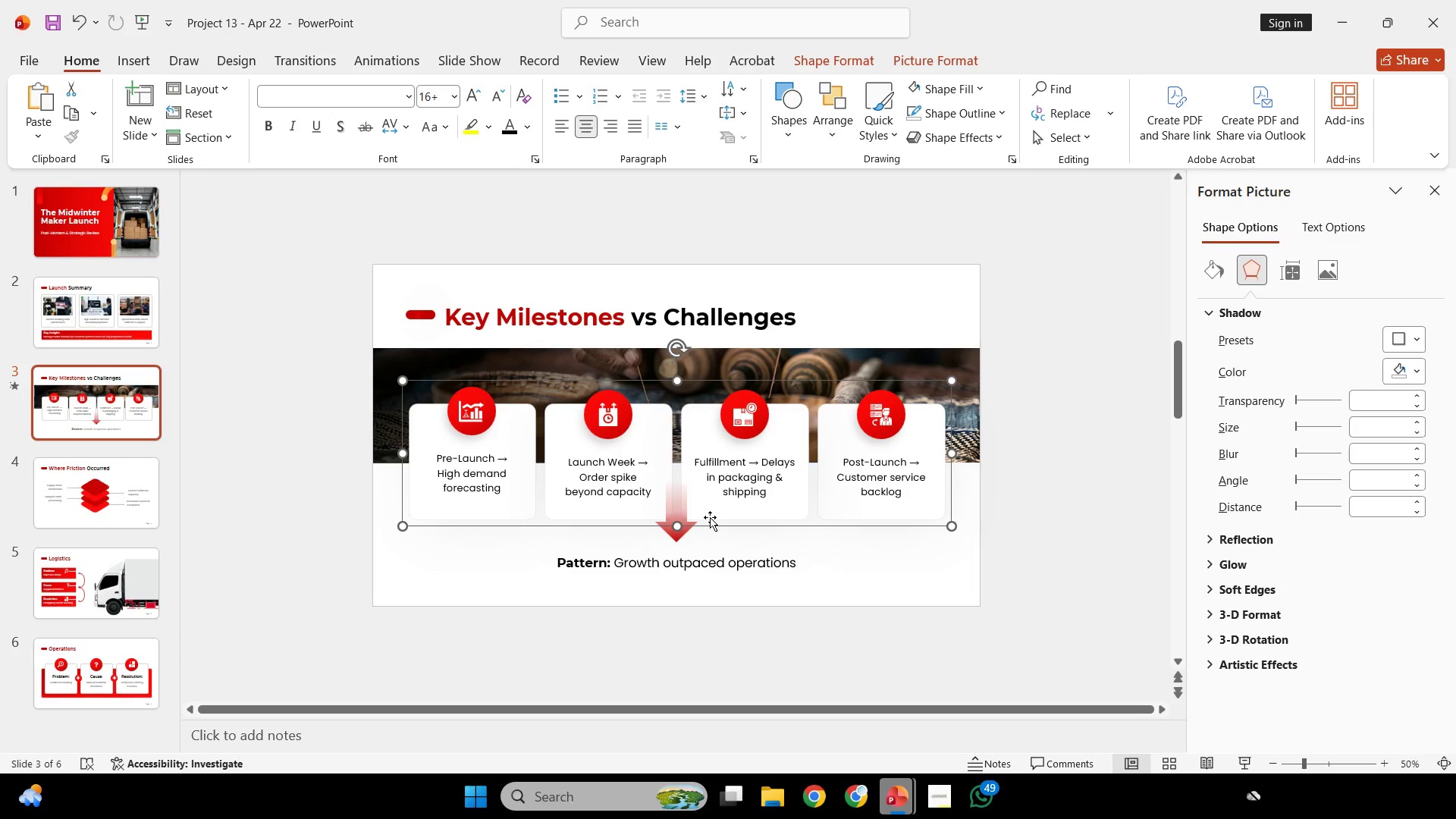 
left_click([573, 265])
 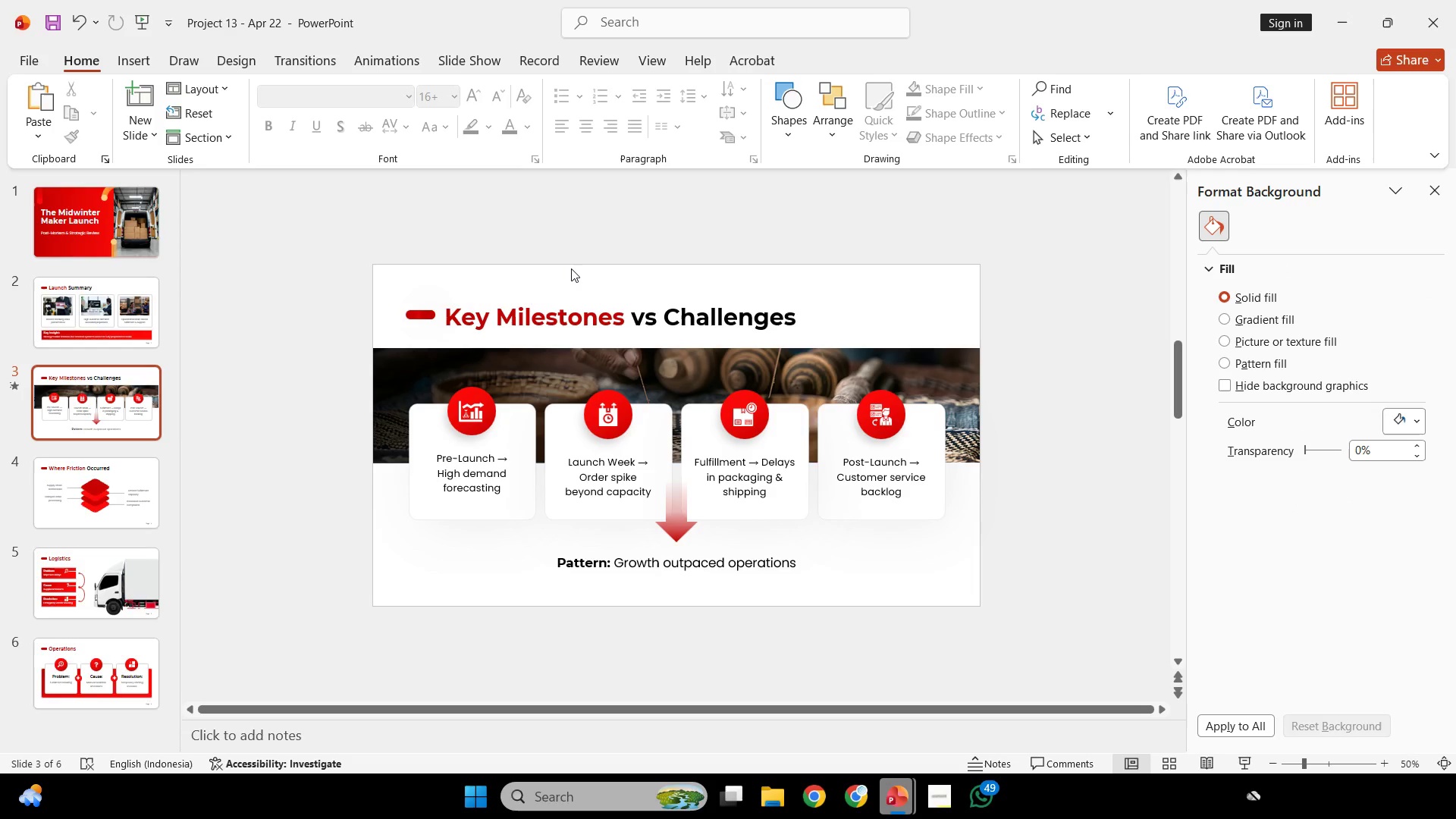 
wait(13.16)
 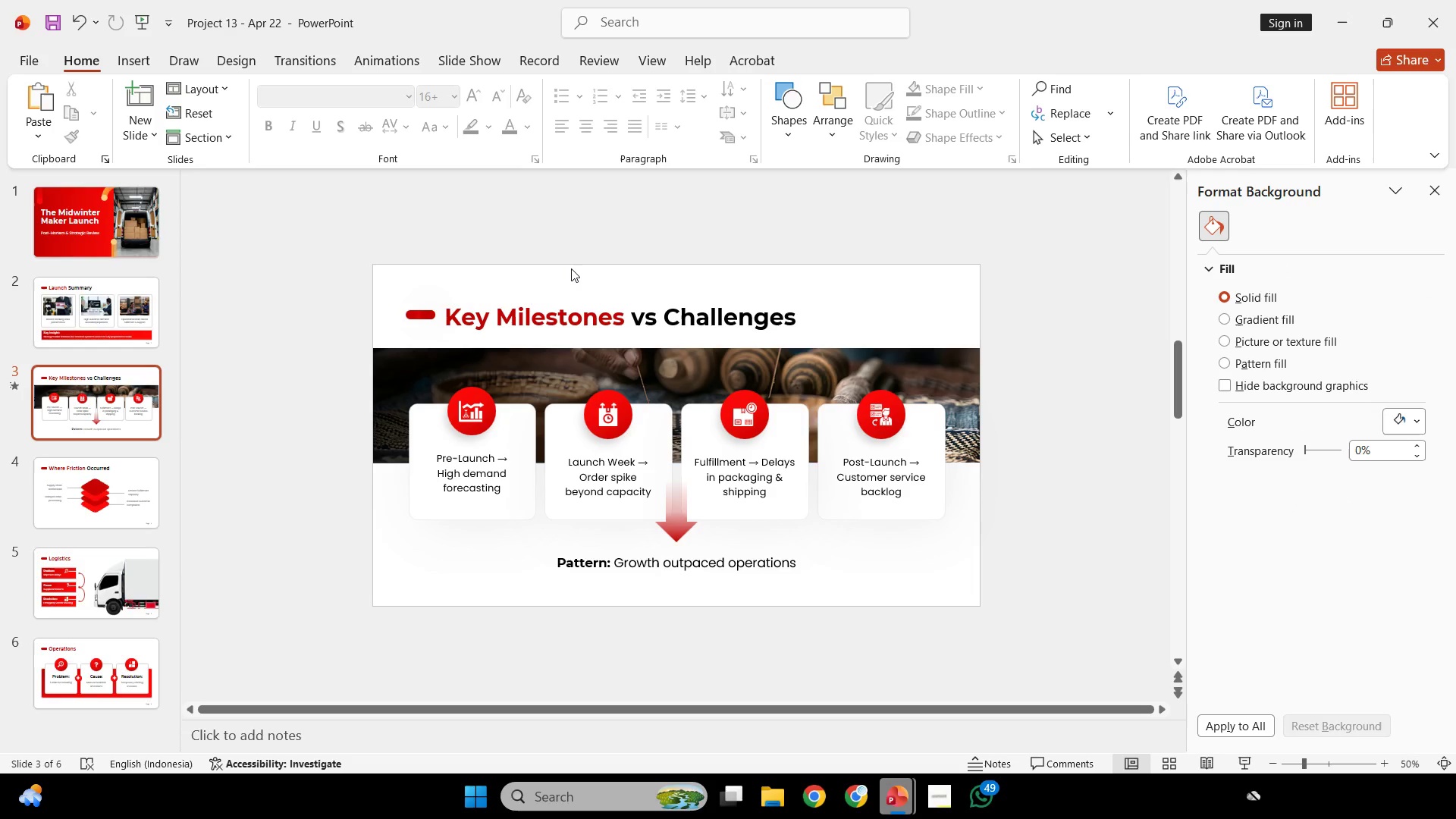 
scroll: coordinate [600, 315], scroll_direction: none, amount: 0.0
 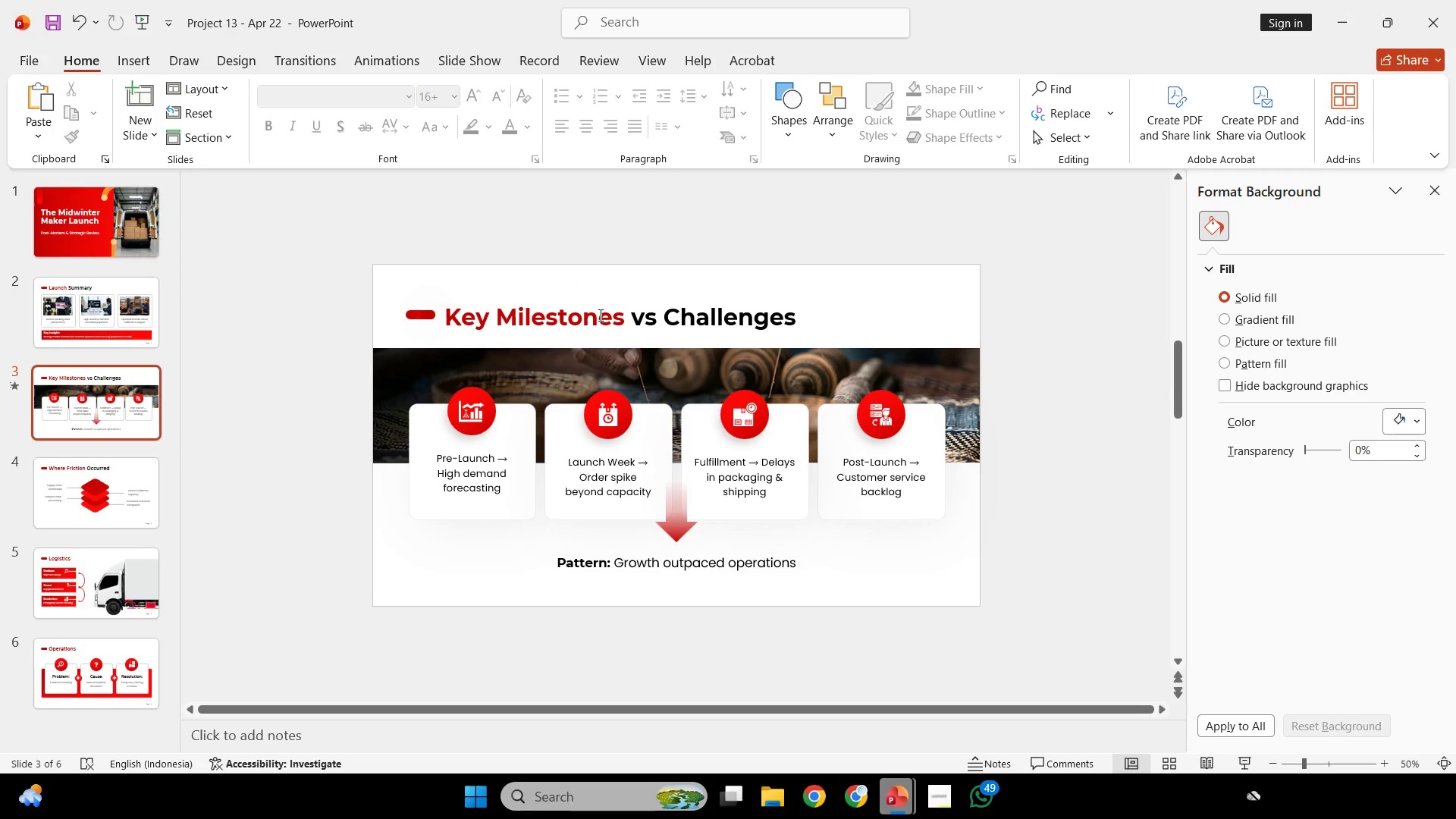 
scroll: coordinate [599, 315], scroll_direction: up, amount: 1.0
 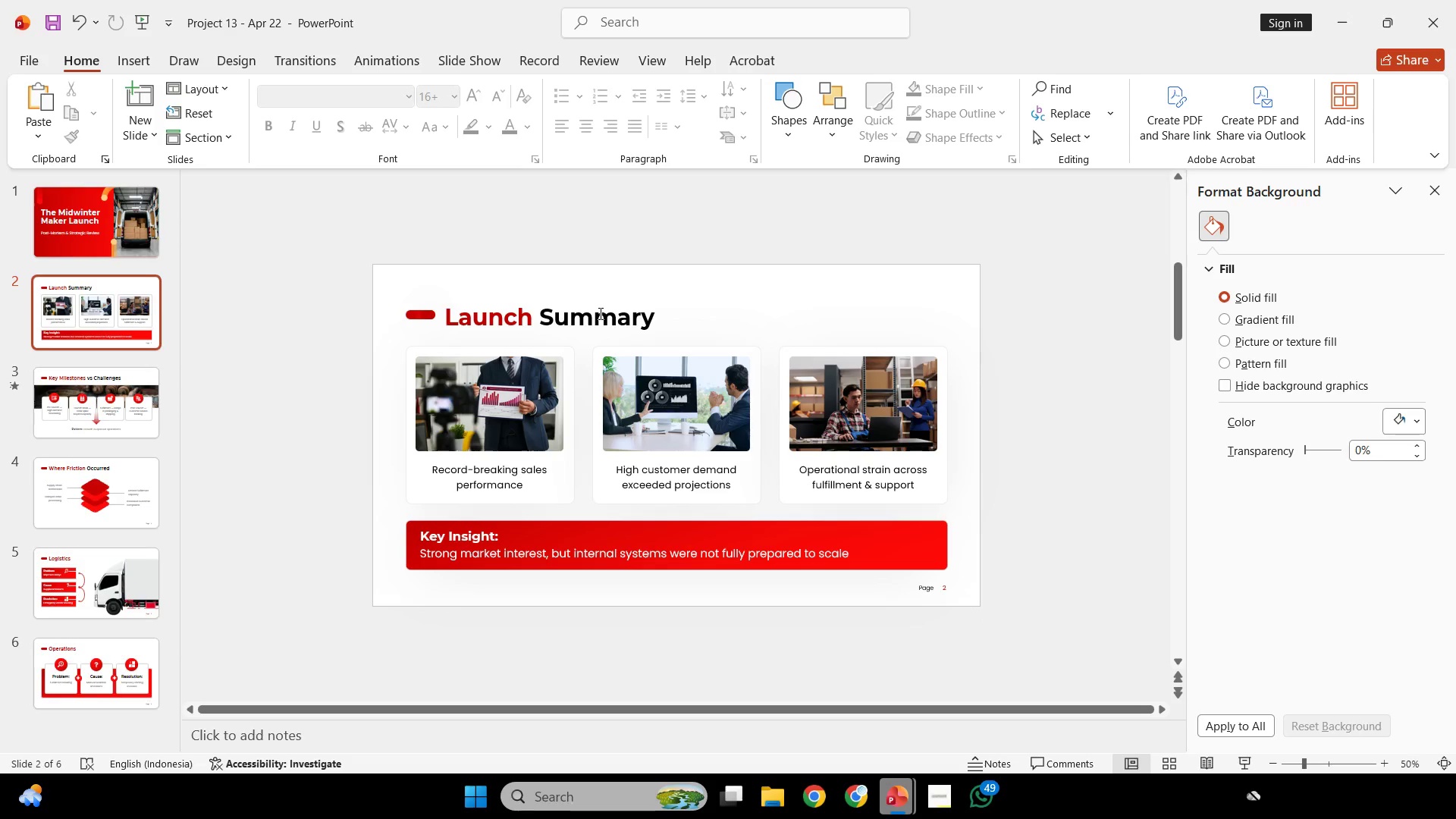 
left_click([635, 419])
 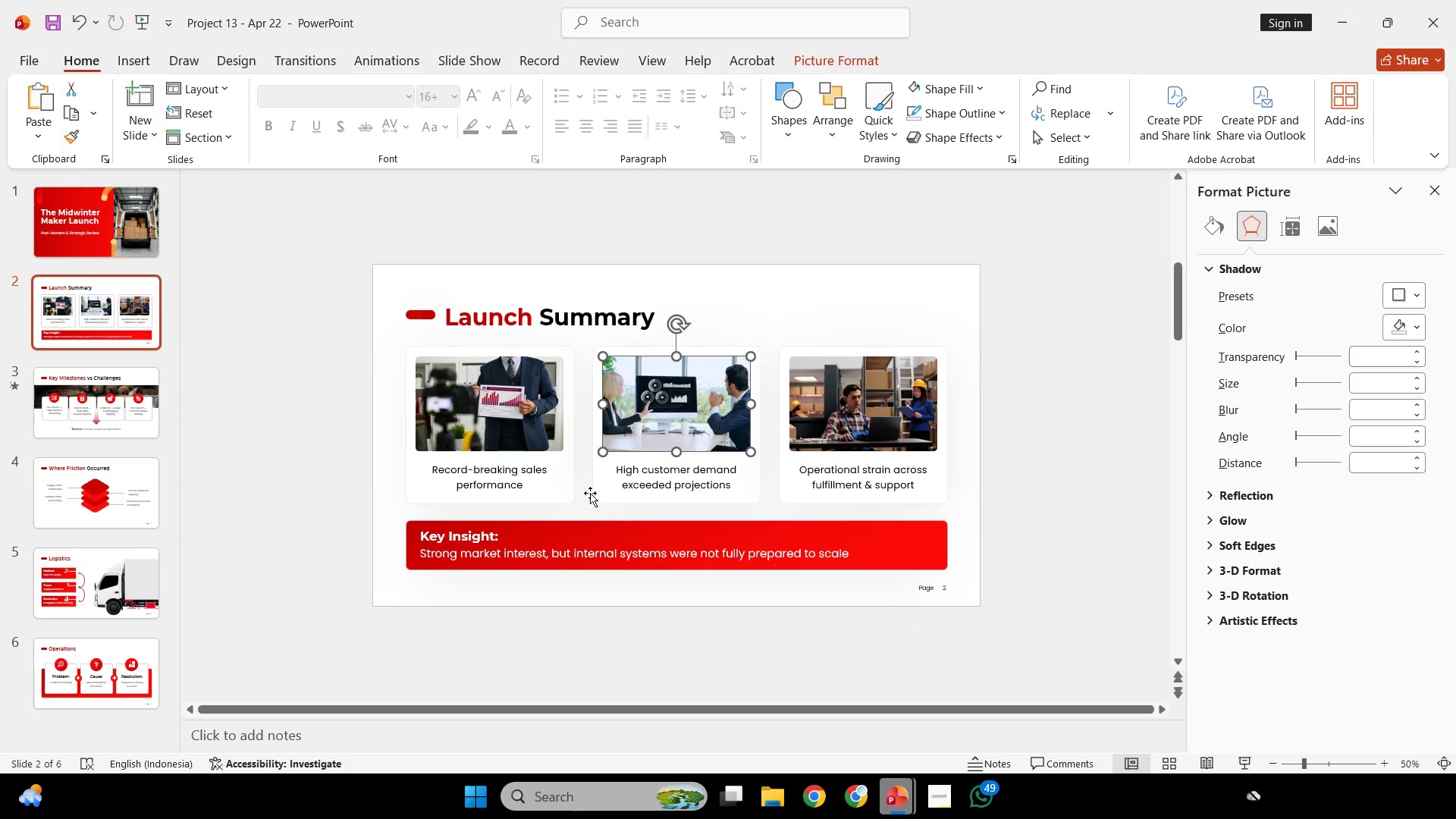 
left_click([590, 493])
 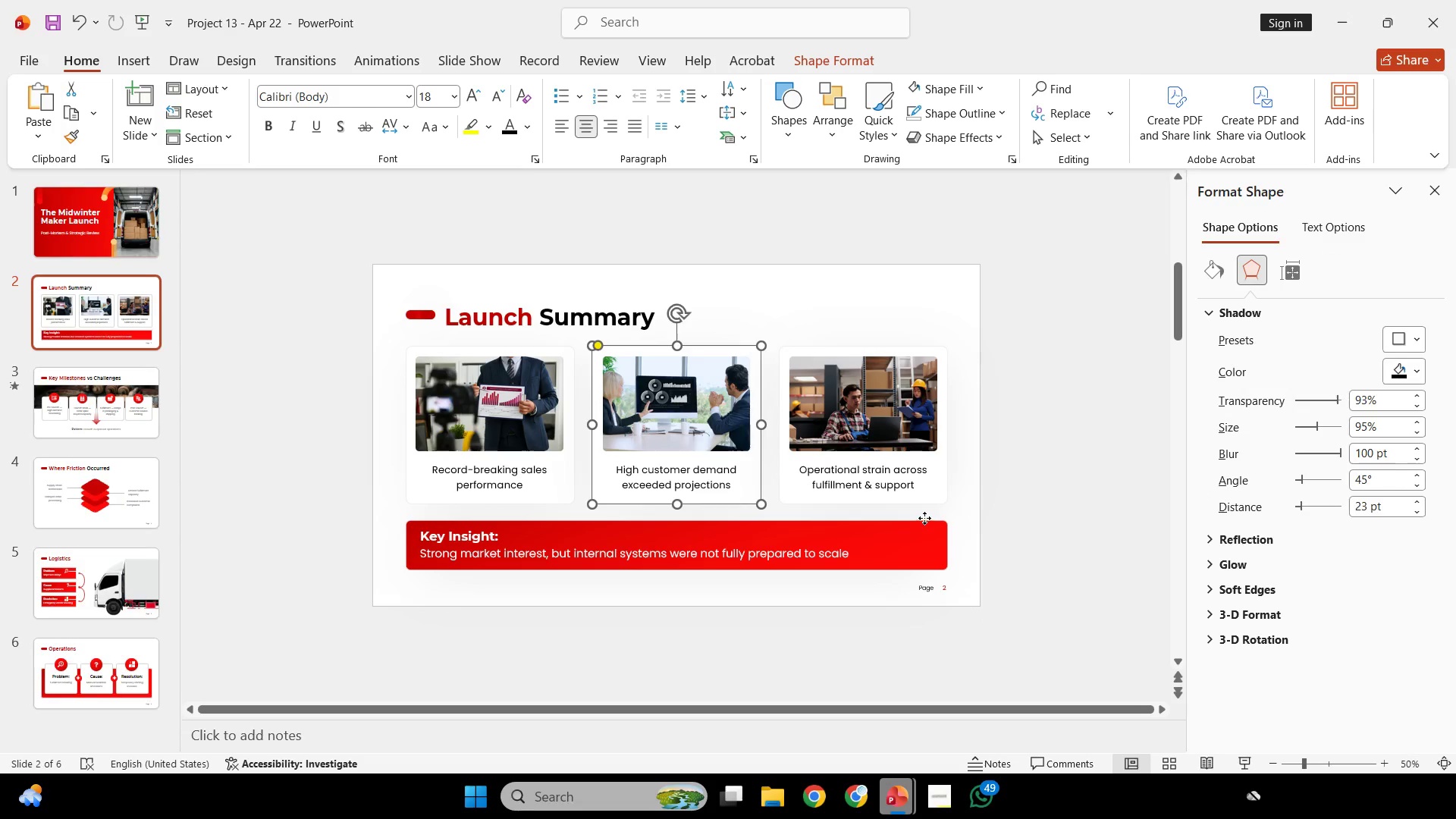 
left_click([924, 518])
 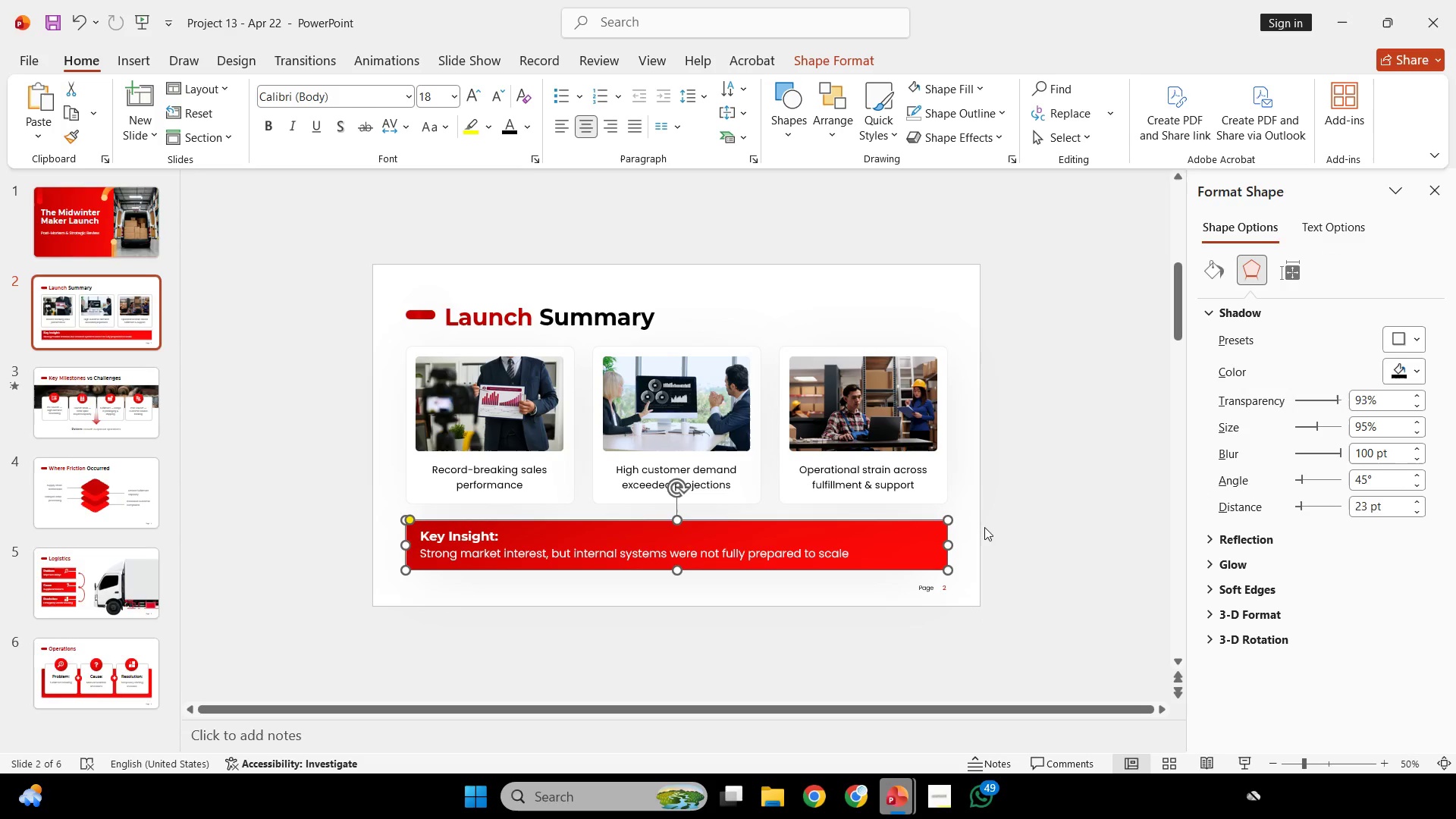 
double_click([1034, 509])
 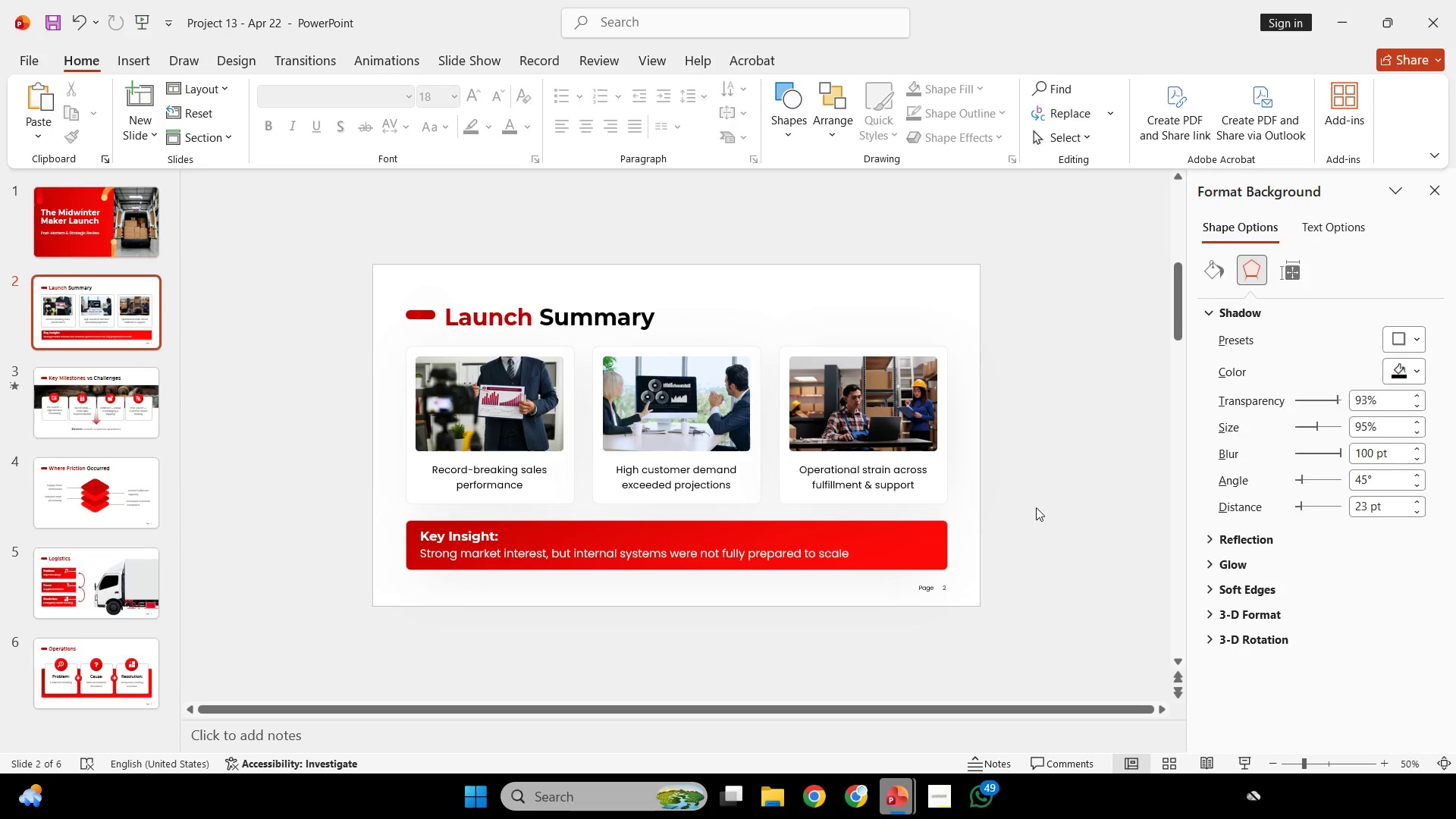 
left_click_drag(start_coordinate=[1041, 504], to_coordinate=[287, 625])
 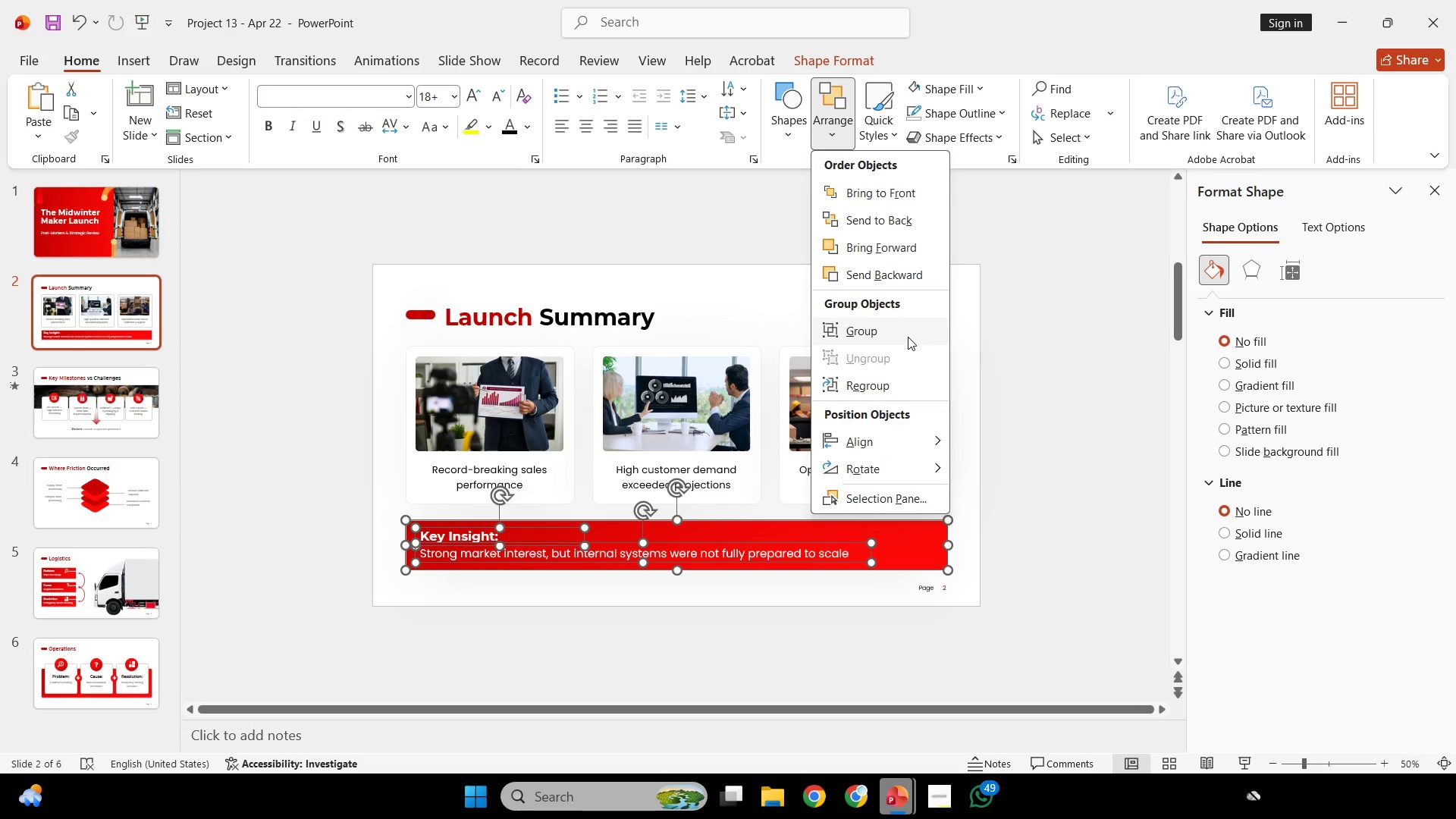 
double_click([889, 257])
 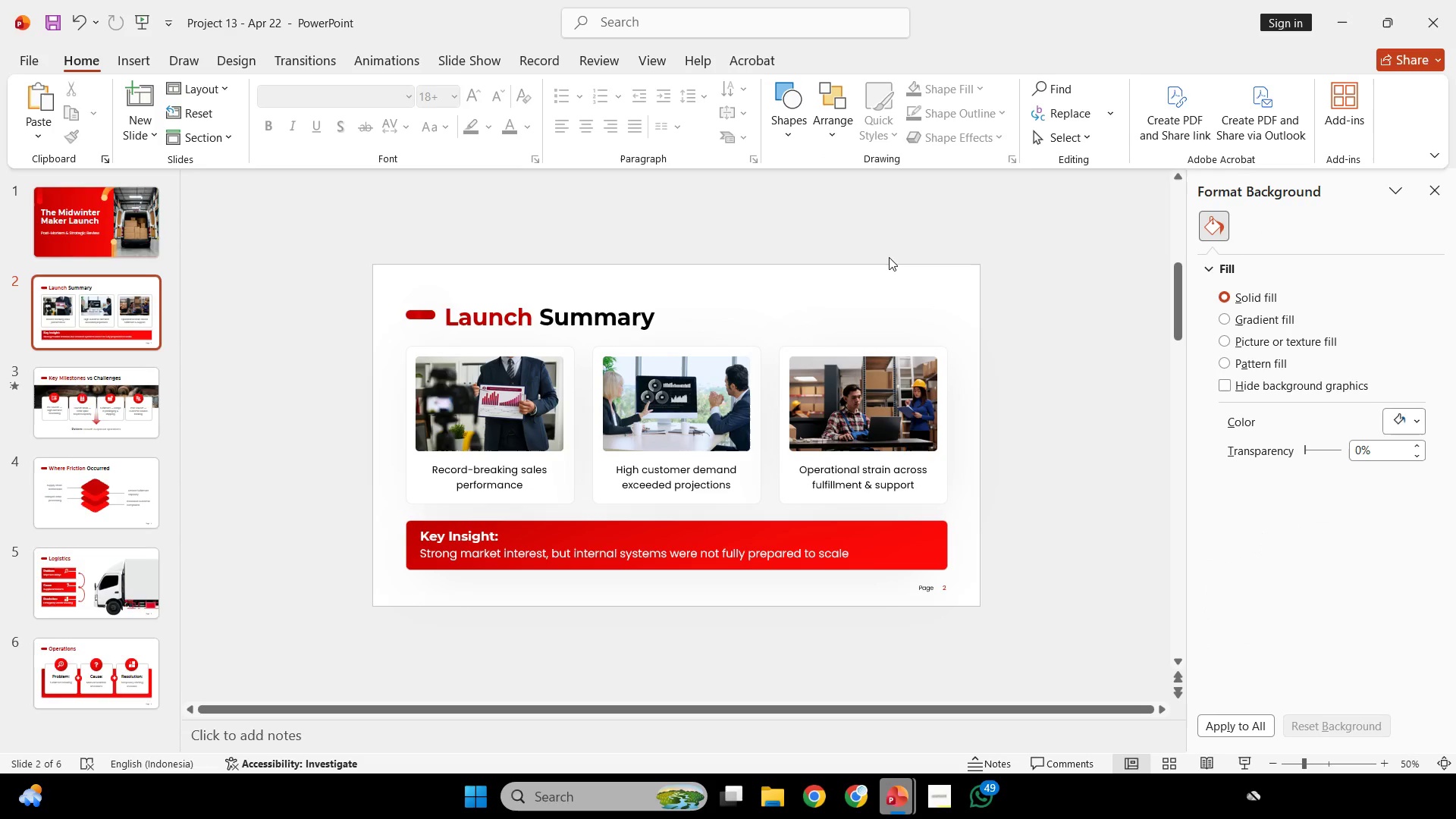 
left_click([557, 305])
 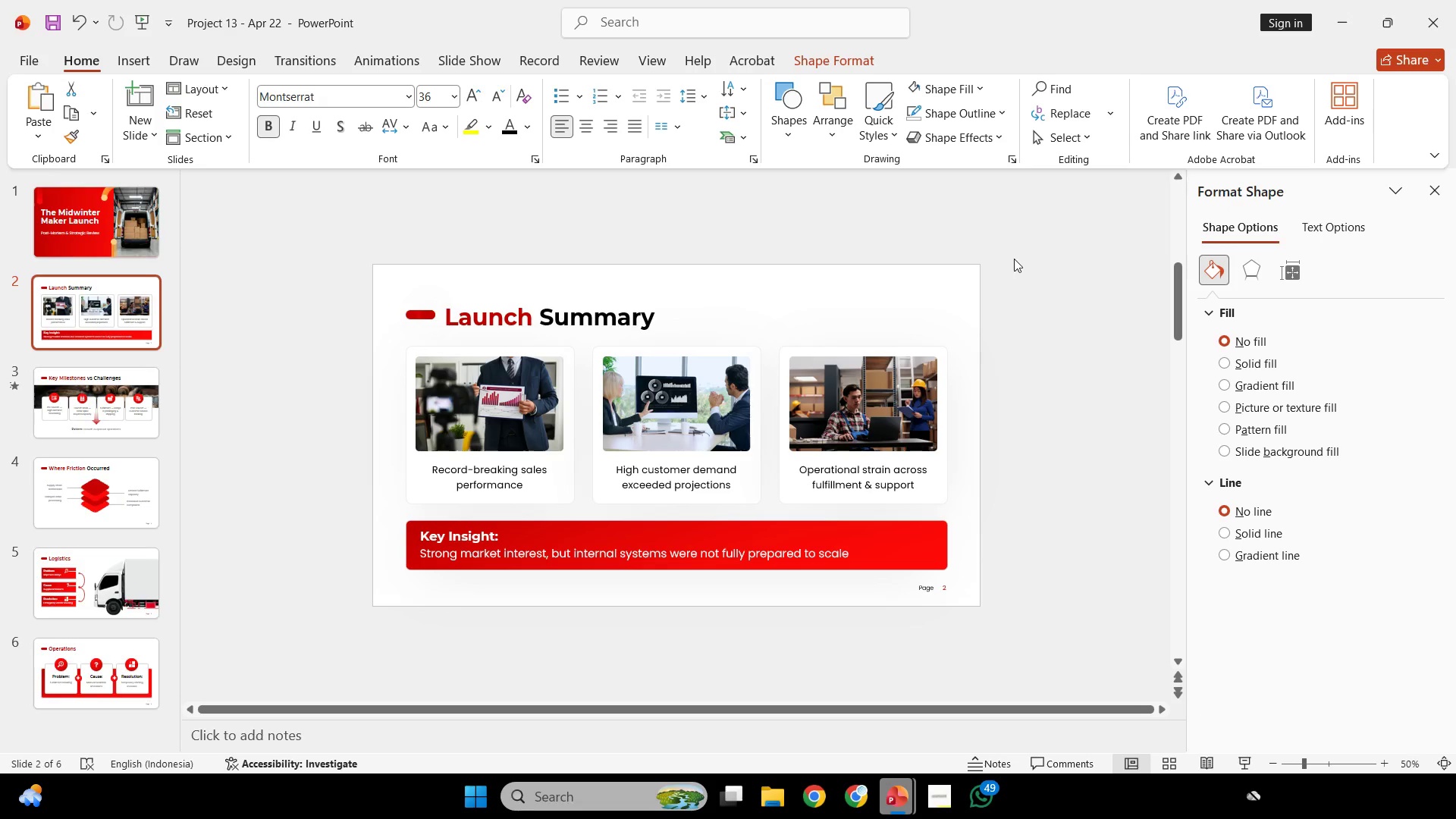 
left_click_drag(start_coordinate=[1013, 259], to_coordinate=[231, 369])
 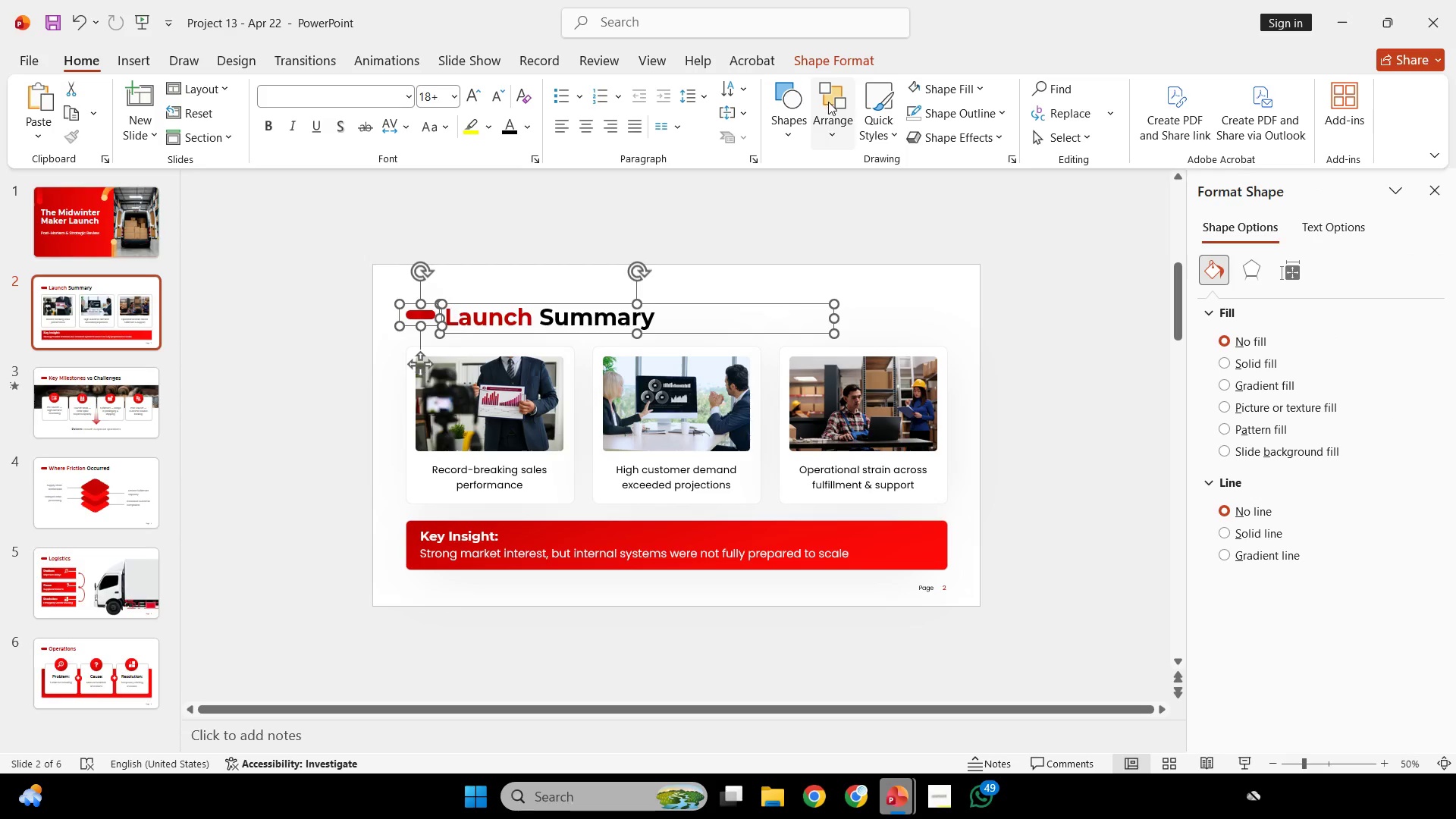 
left_click([833, 106])
 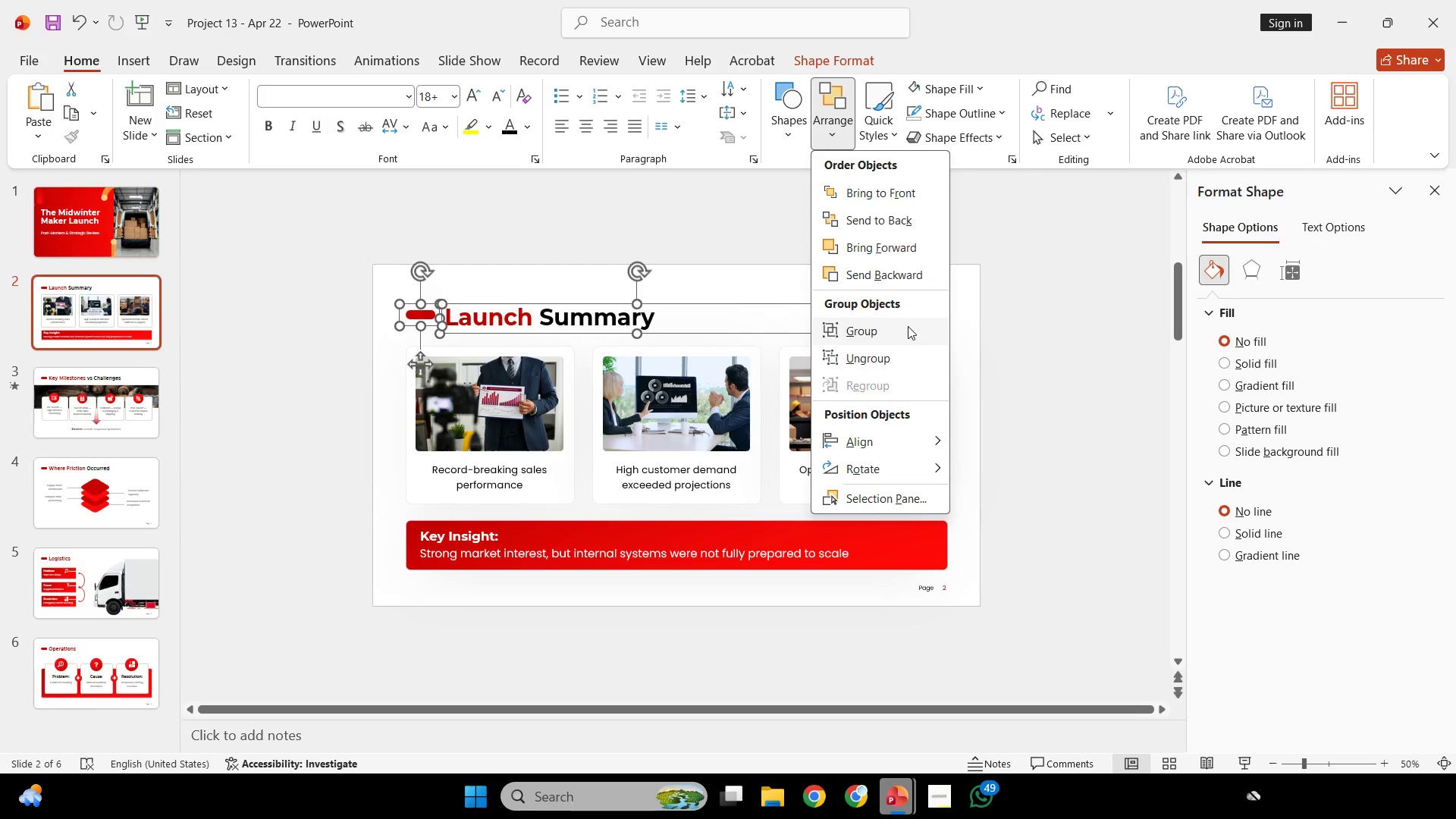 
left_click([908, 326])
 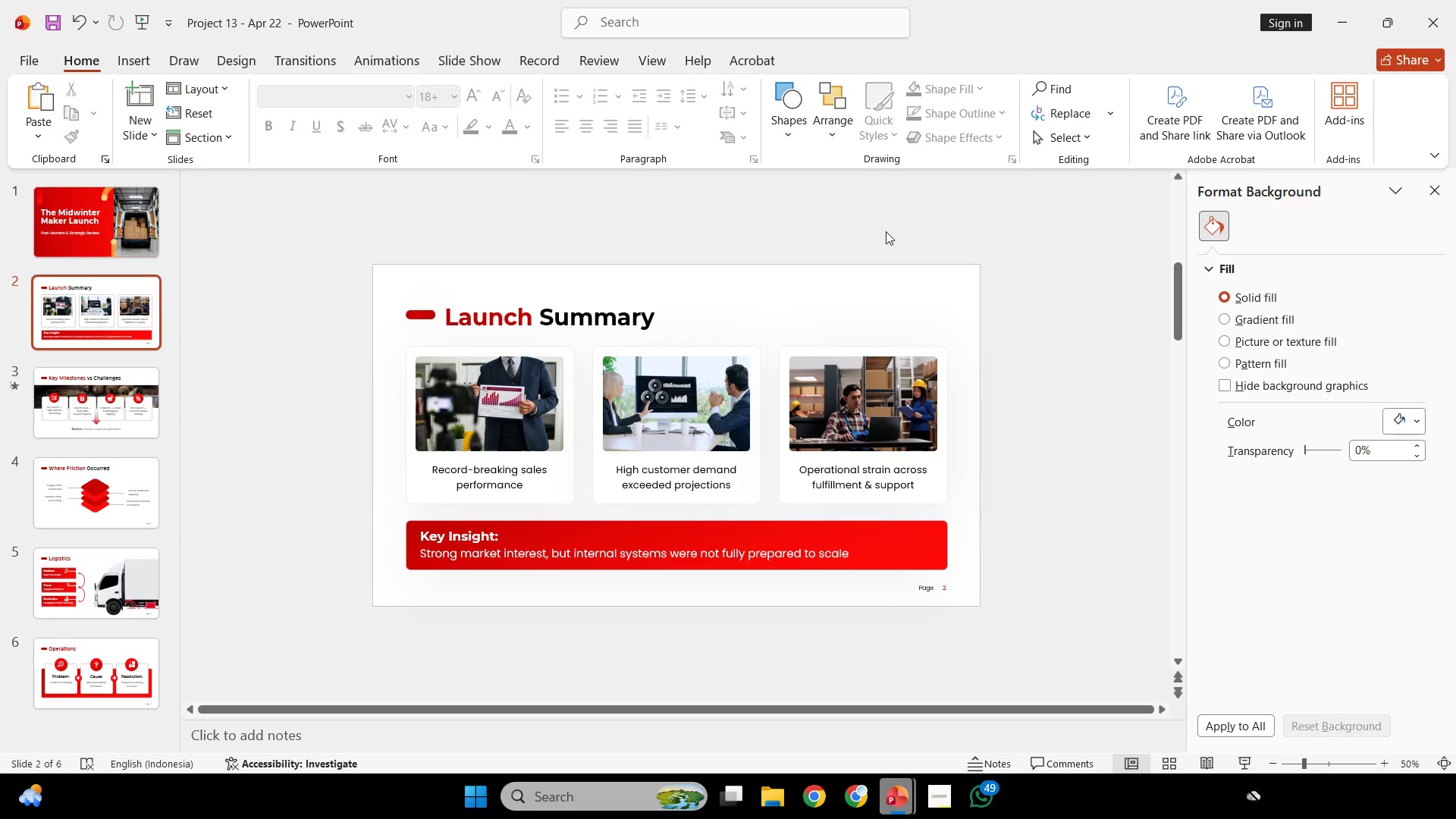 
wait(11.05)
 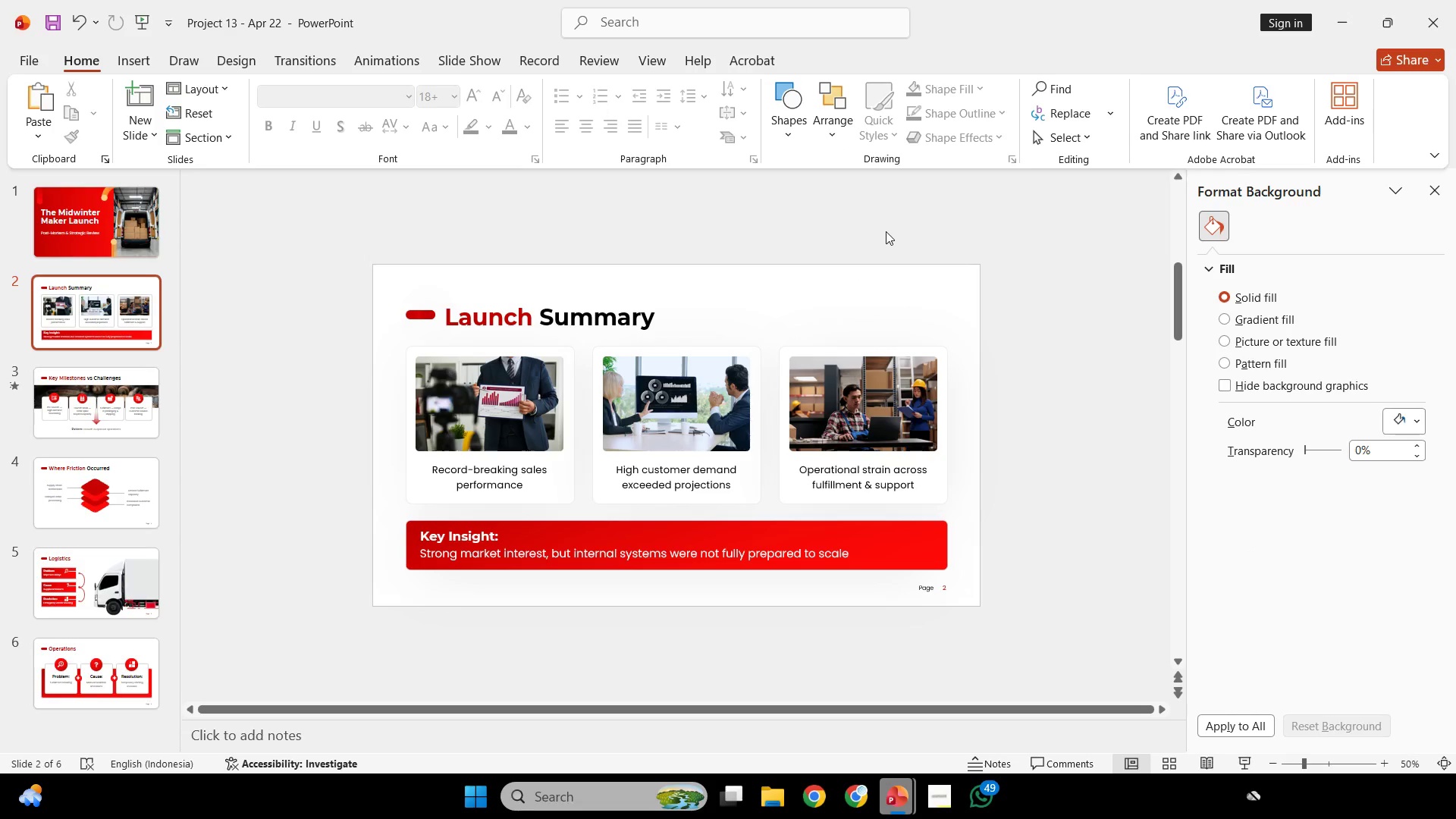 
scroll: coordinate [820, 244], scroll_direction: up, amount: 1.0
 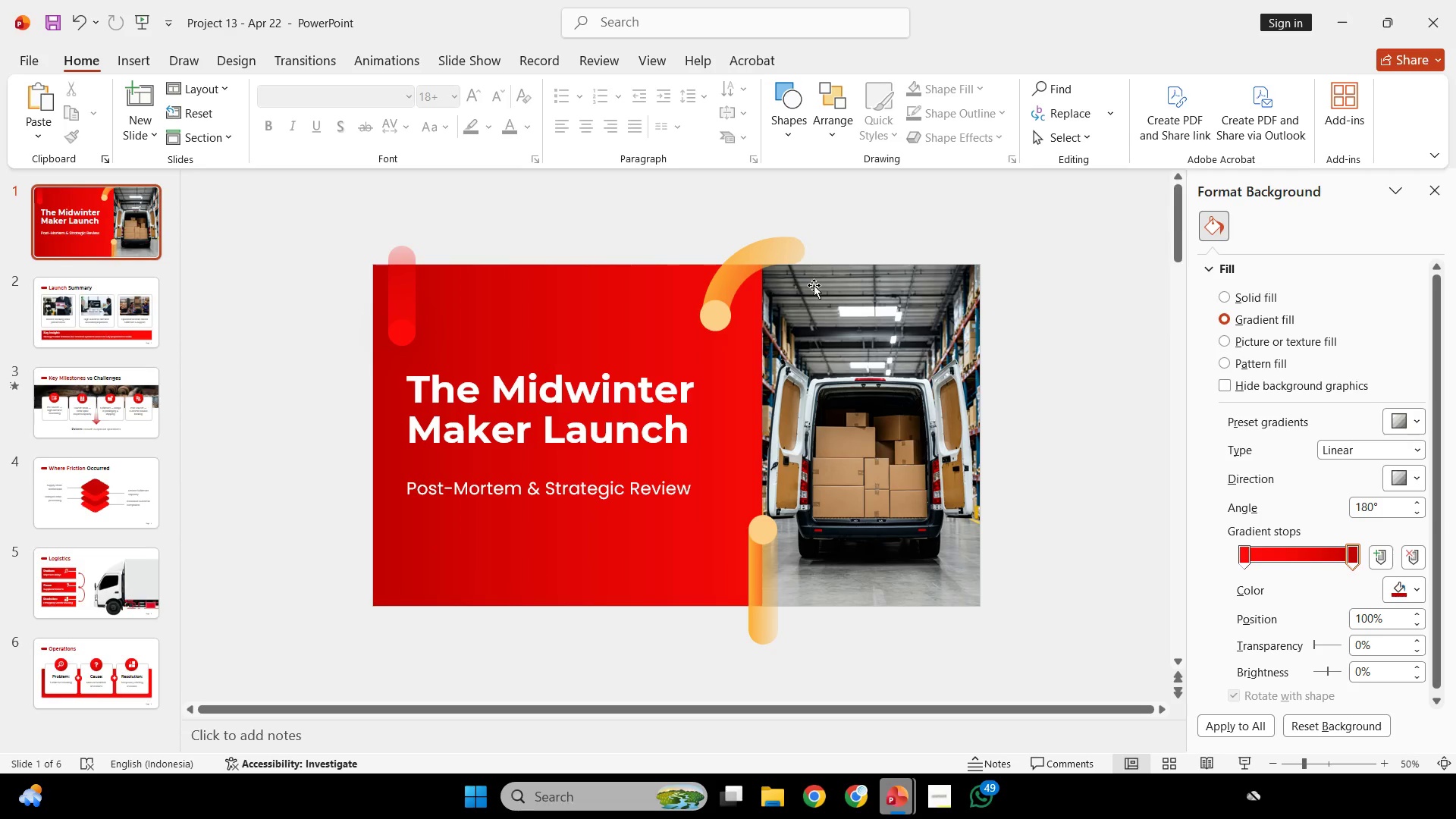 
left_click([647, 439])
 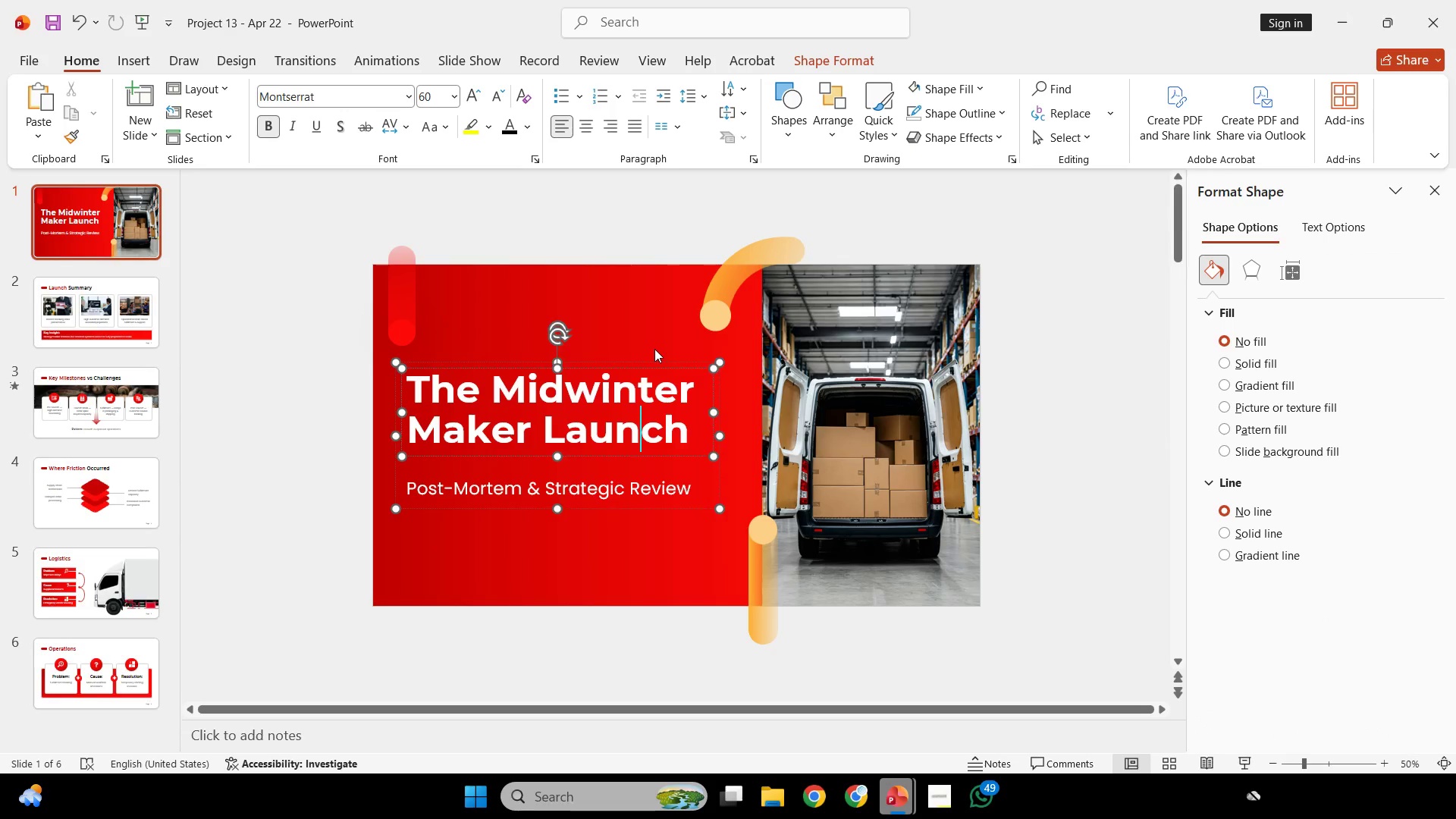 
left_click([654, 349])
 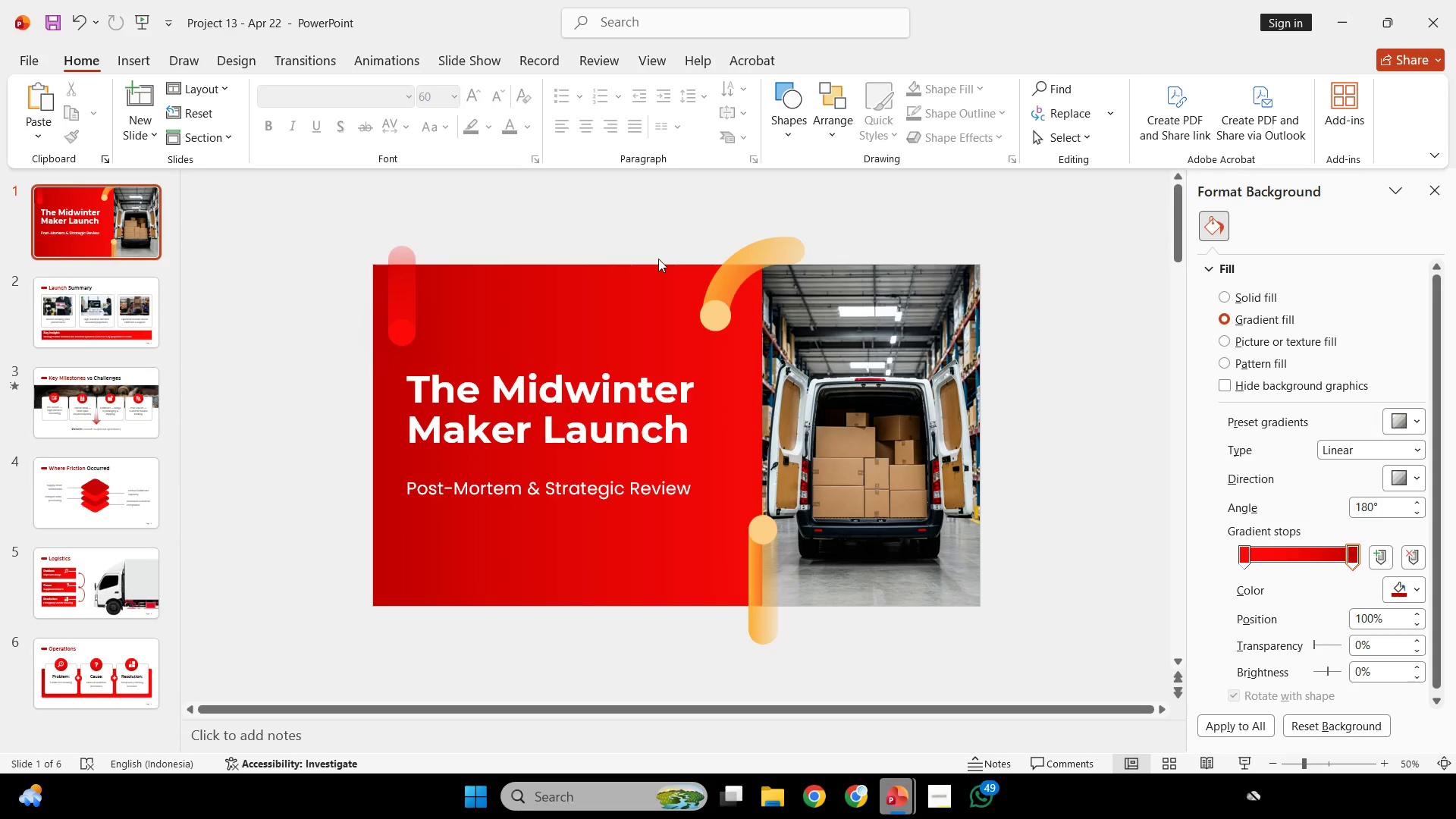 
scroll: coordinate [658, 259], scroll_direction: none, amount: 0.0
 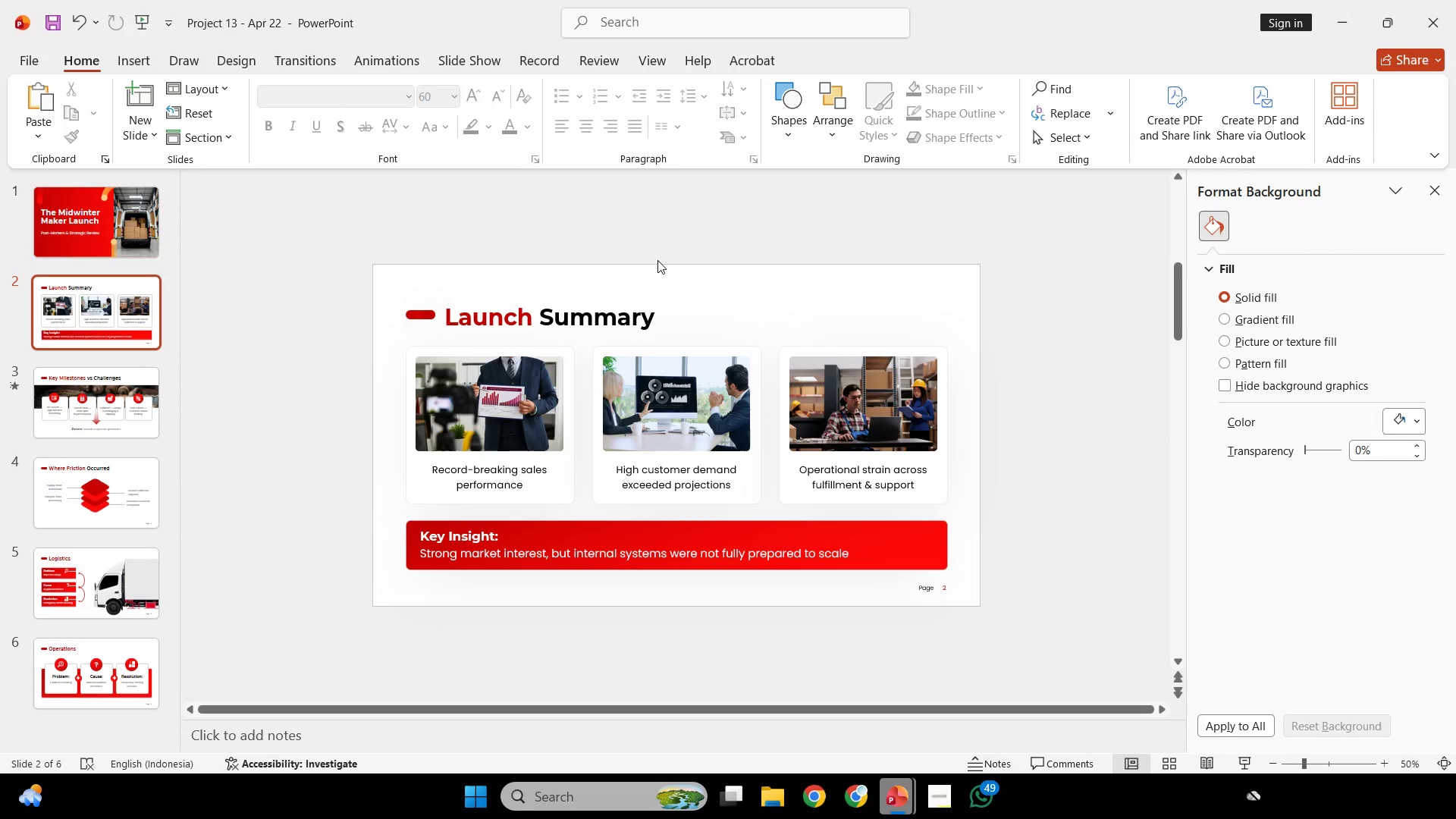 
scroll: coordinate [657, 260], scroll_direction: down, amount: 3.0
 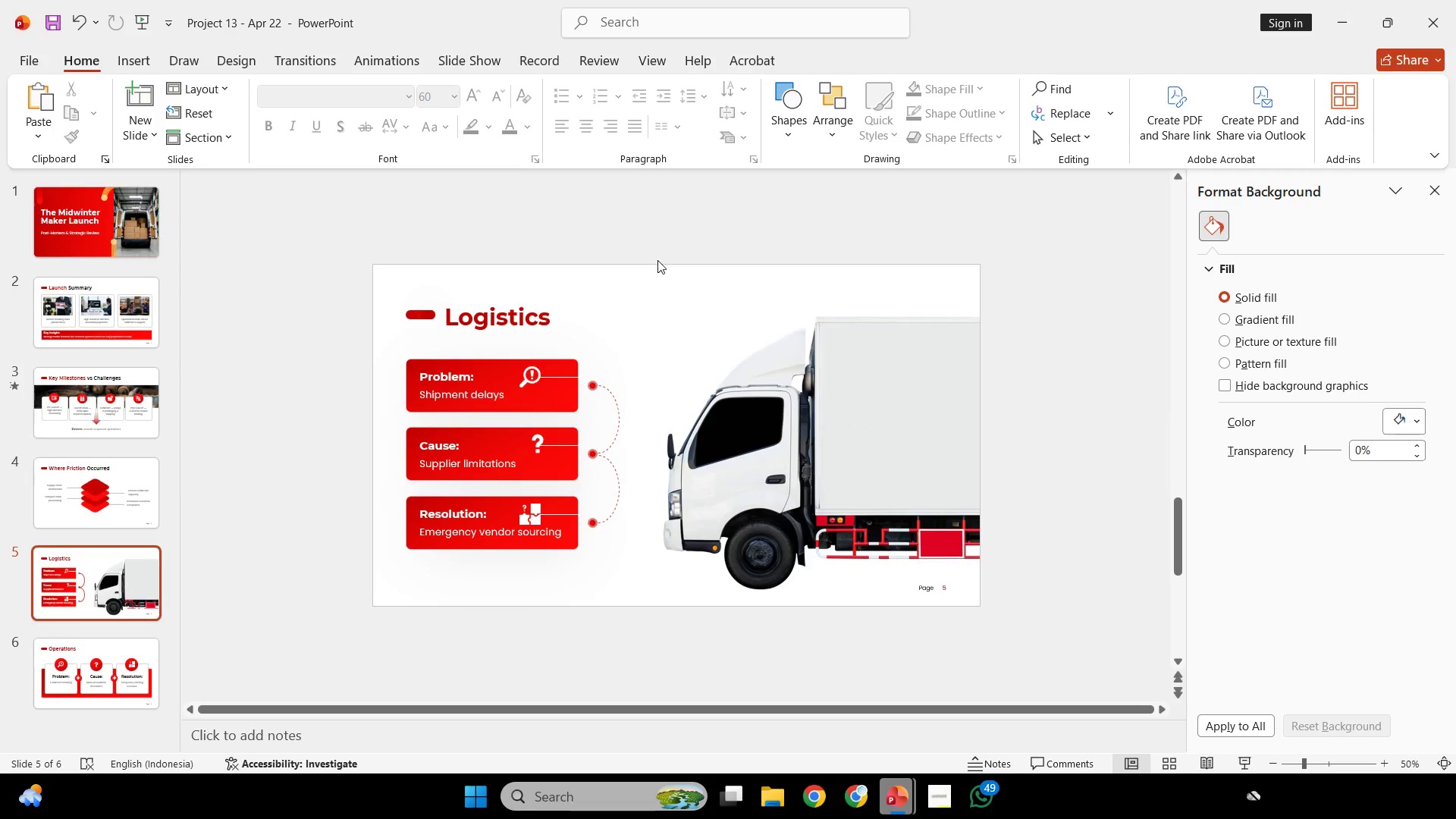 
key(Control+S)
 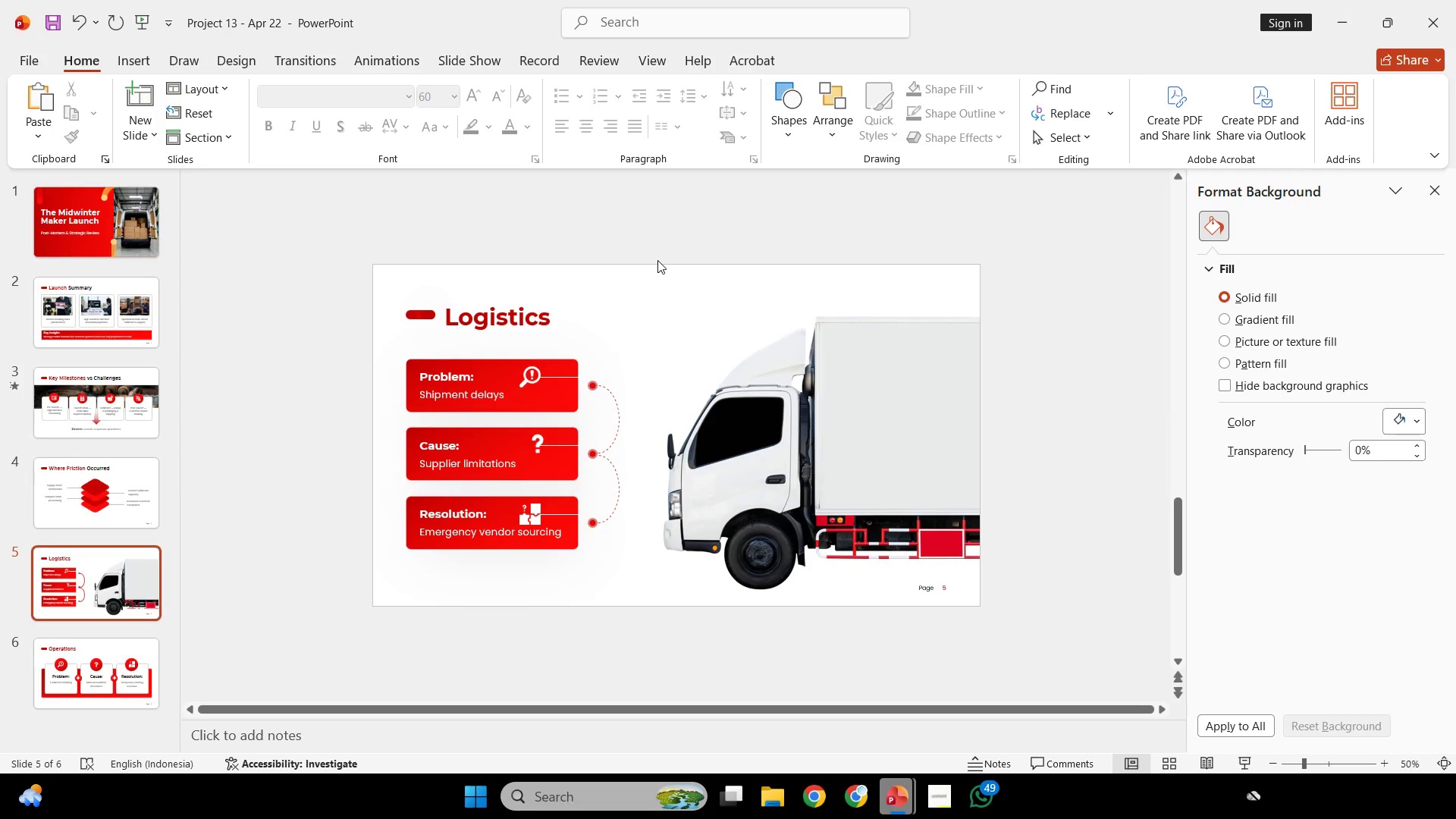 
wait(8.38)
 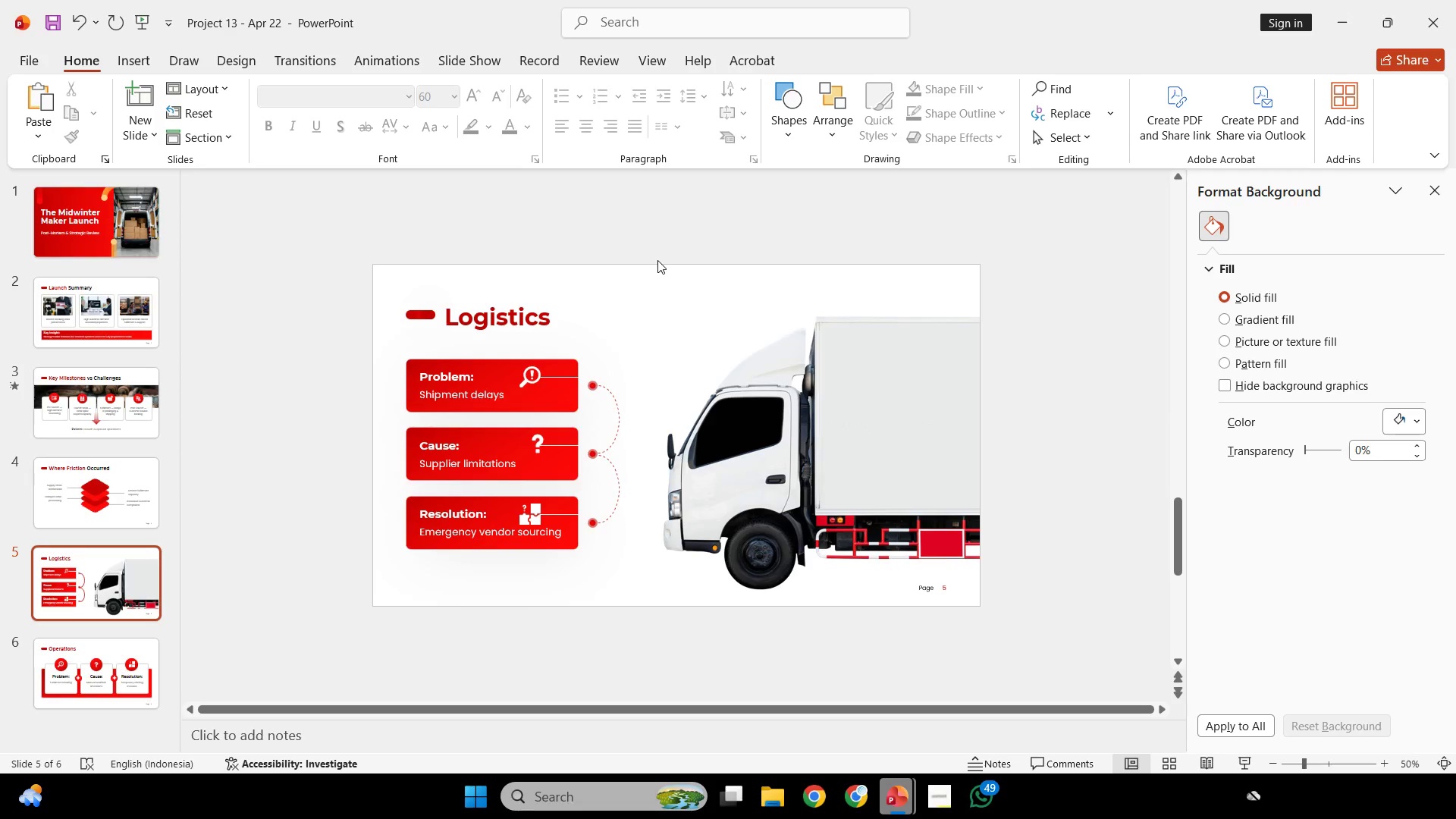 
left_click([39, 64])
 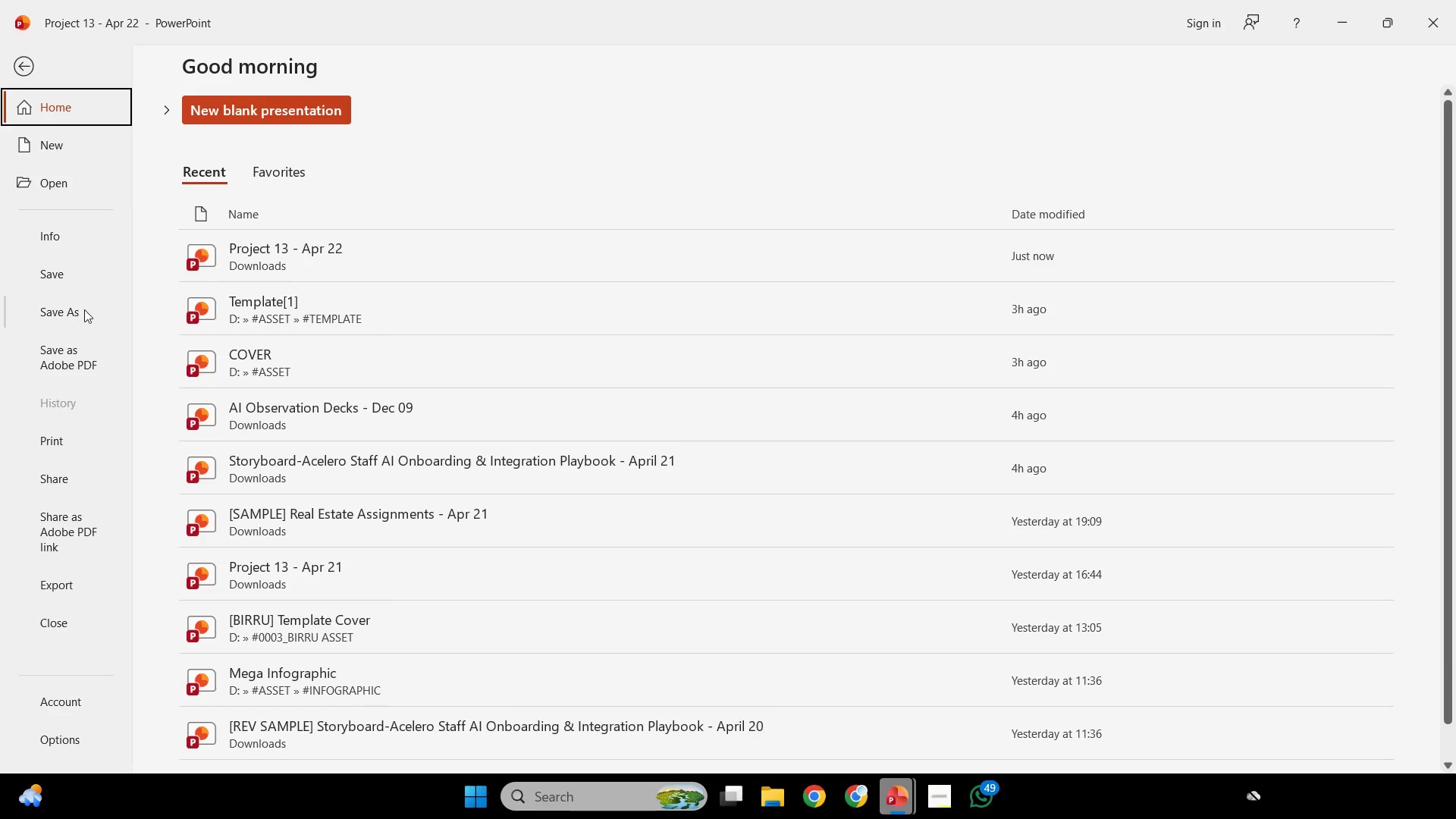 
left_click([121, 308])
 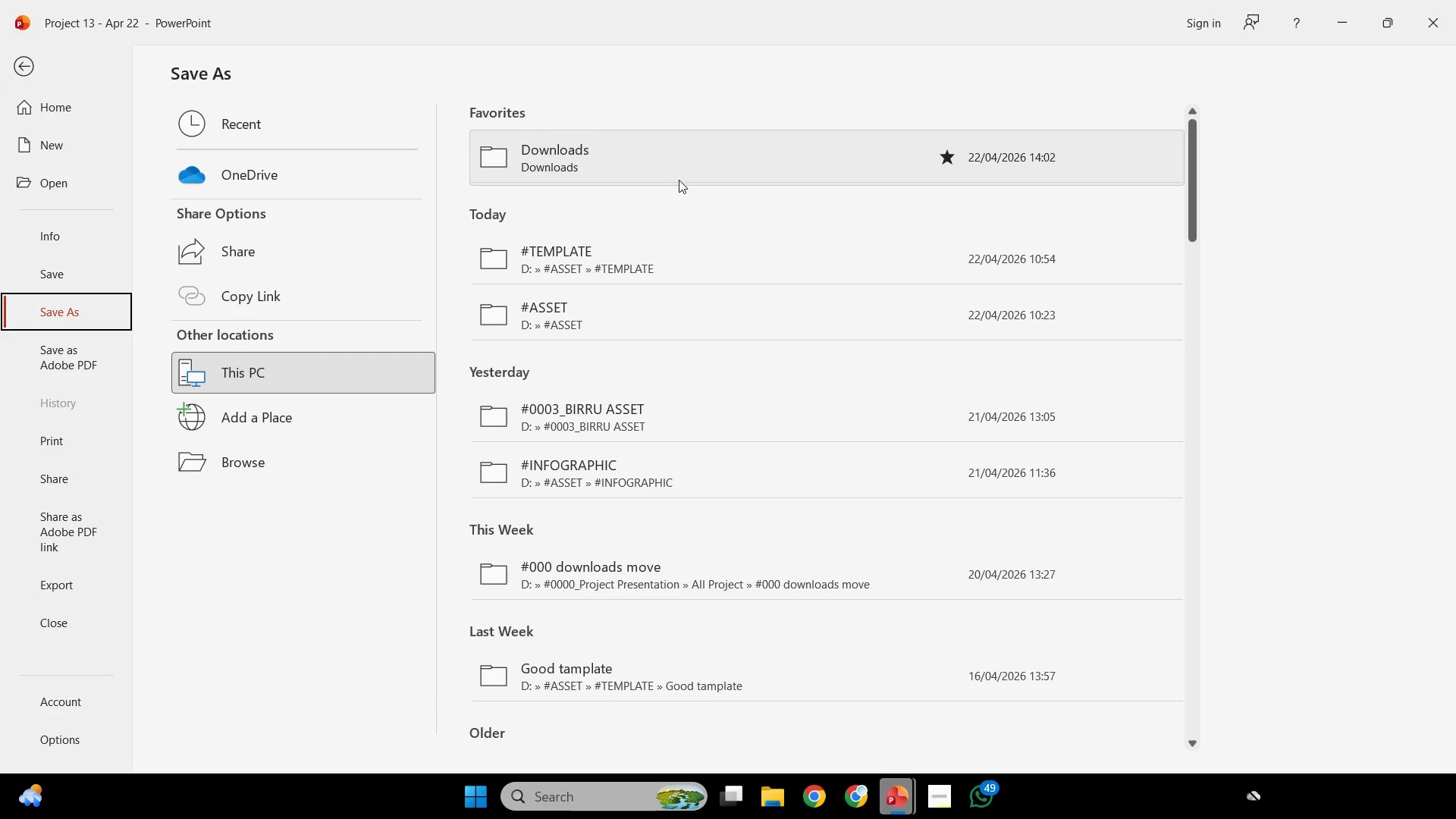 
left_click([676, 165])
 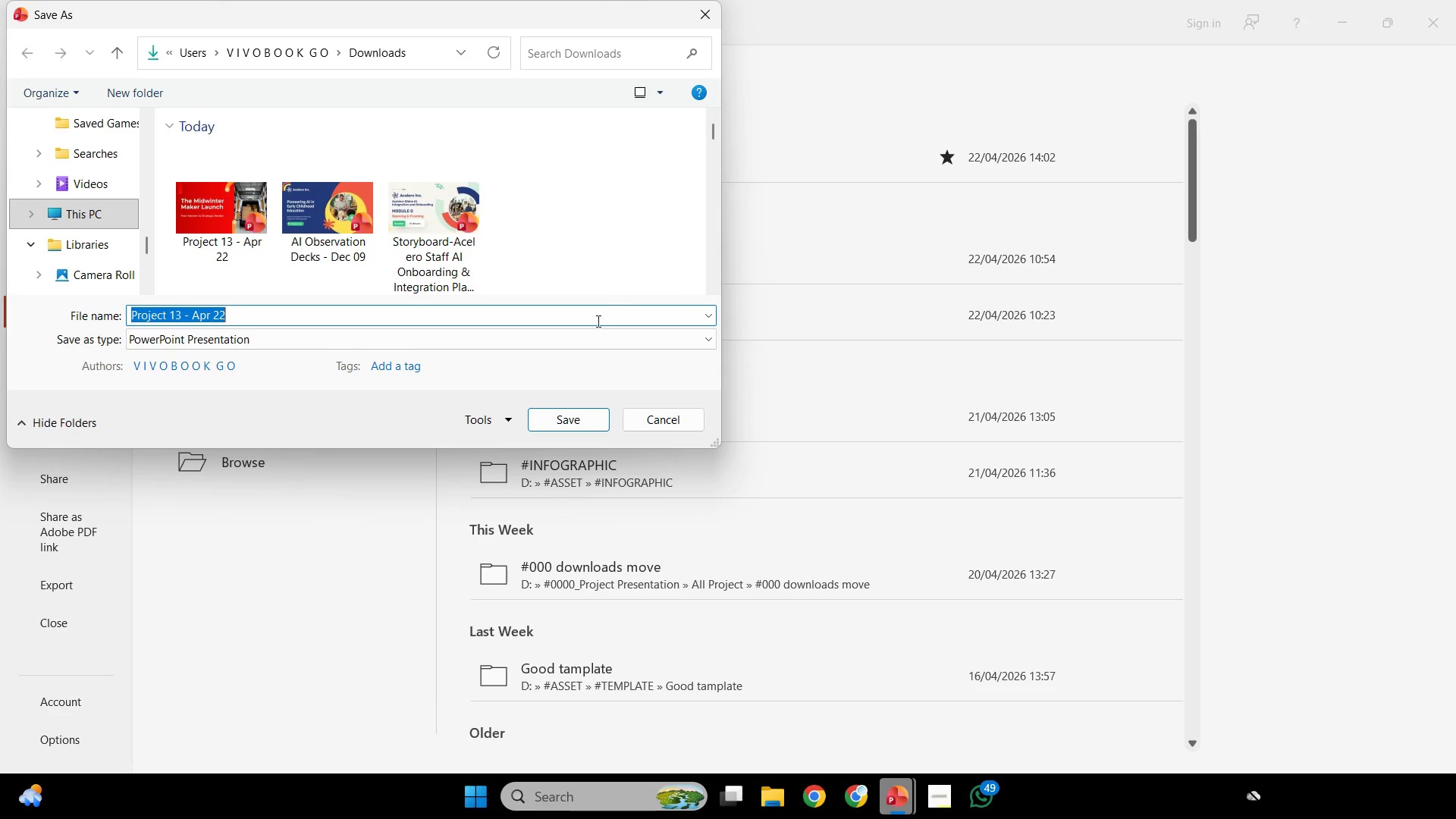 
left_click([552, 344])
 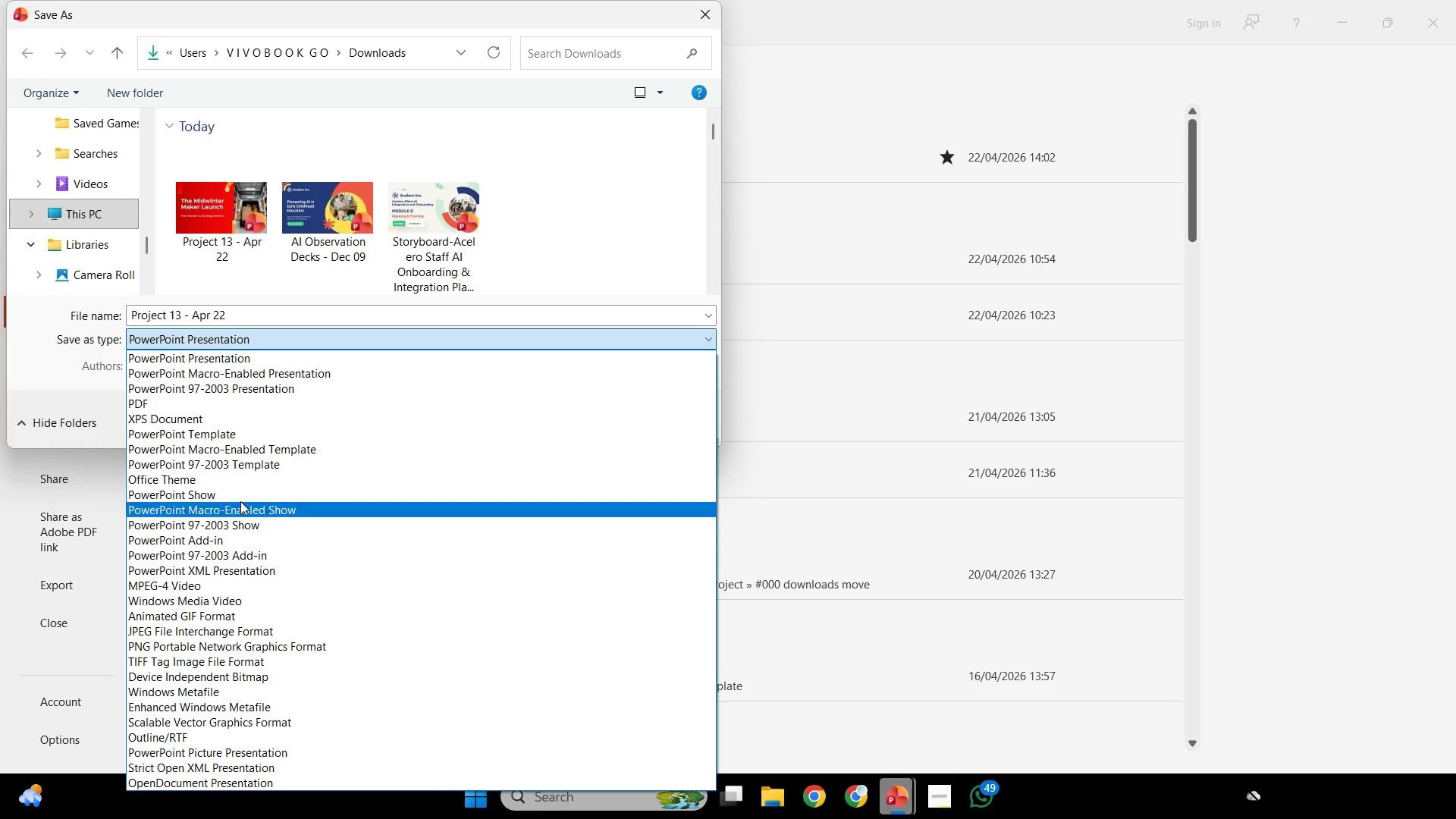 
left_click([237, 403])
 